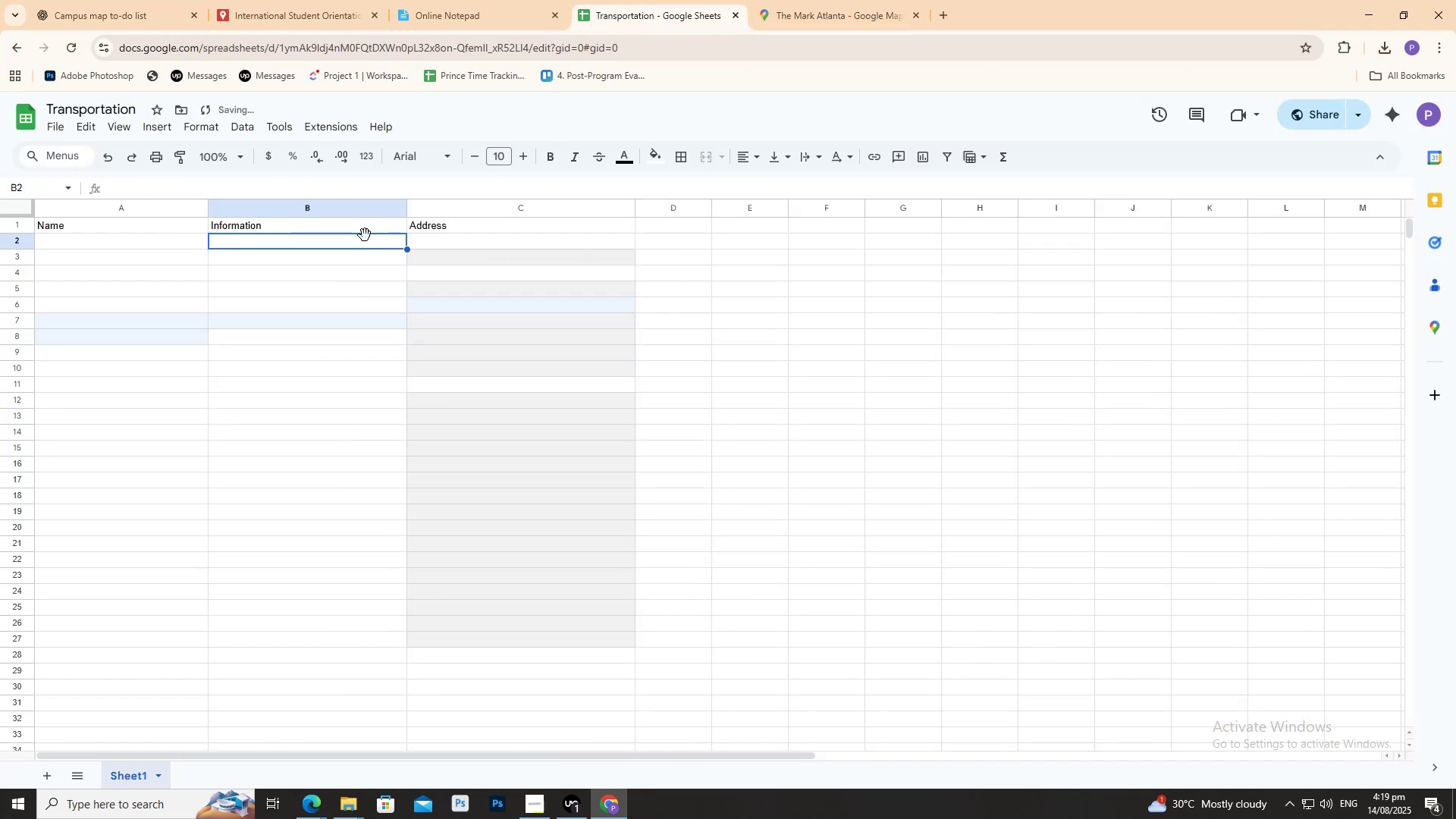 
type(Contact: )
 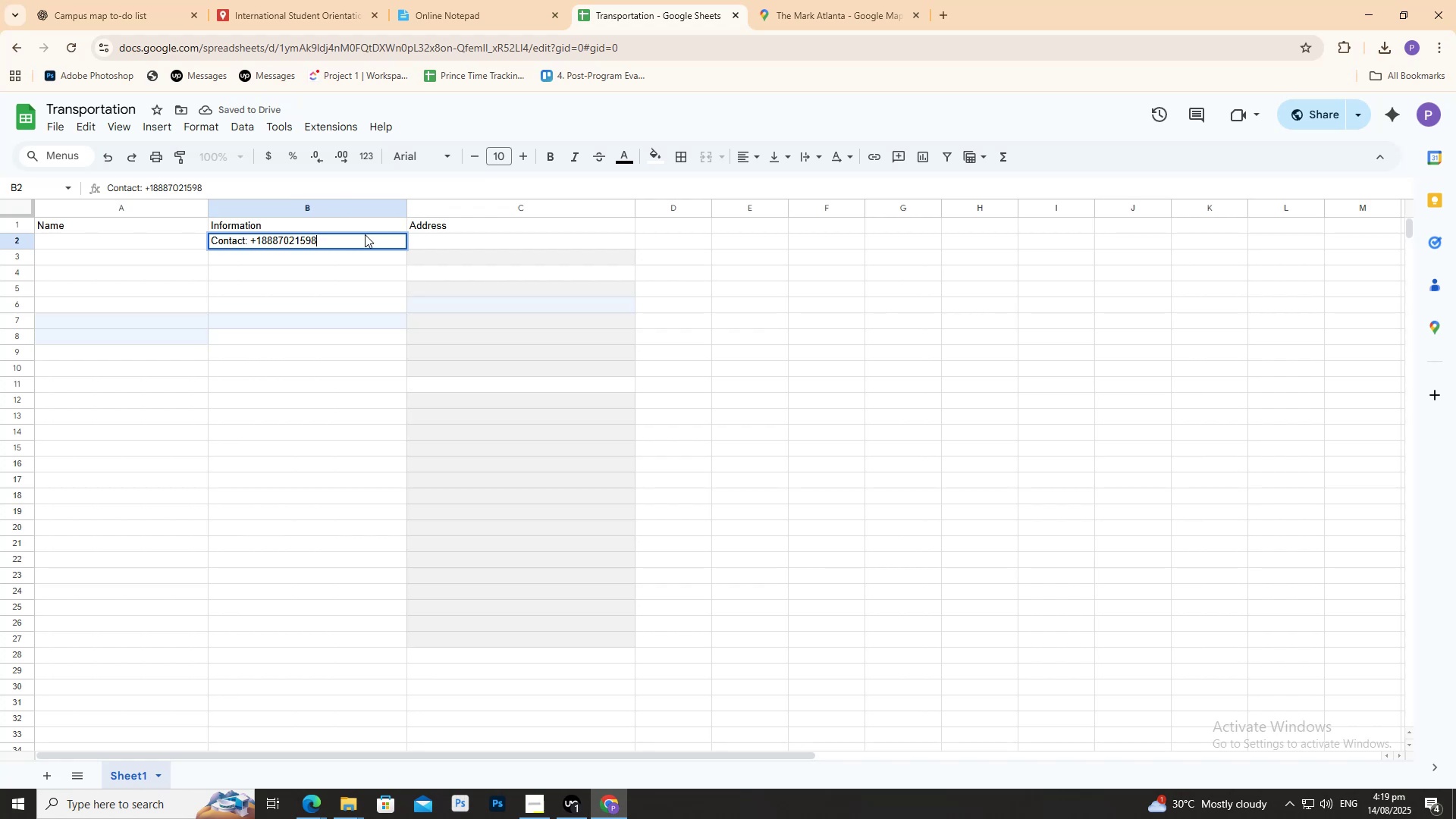 
 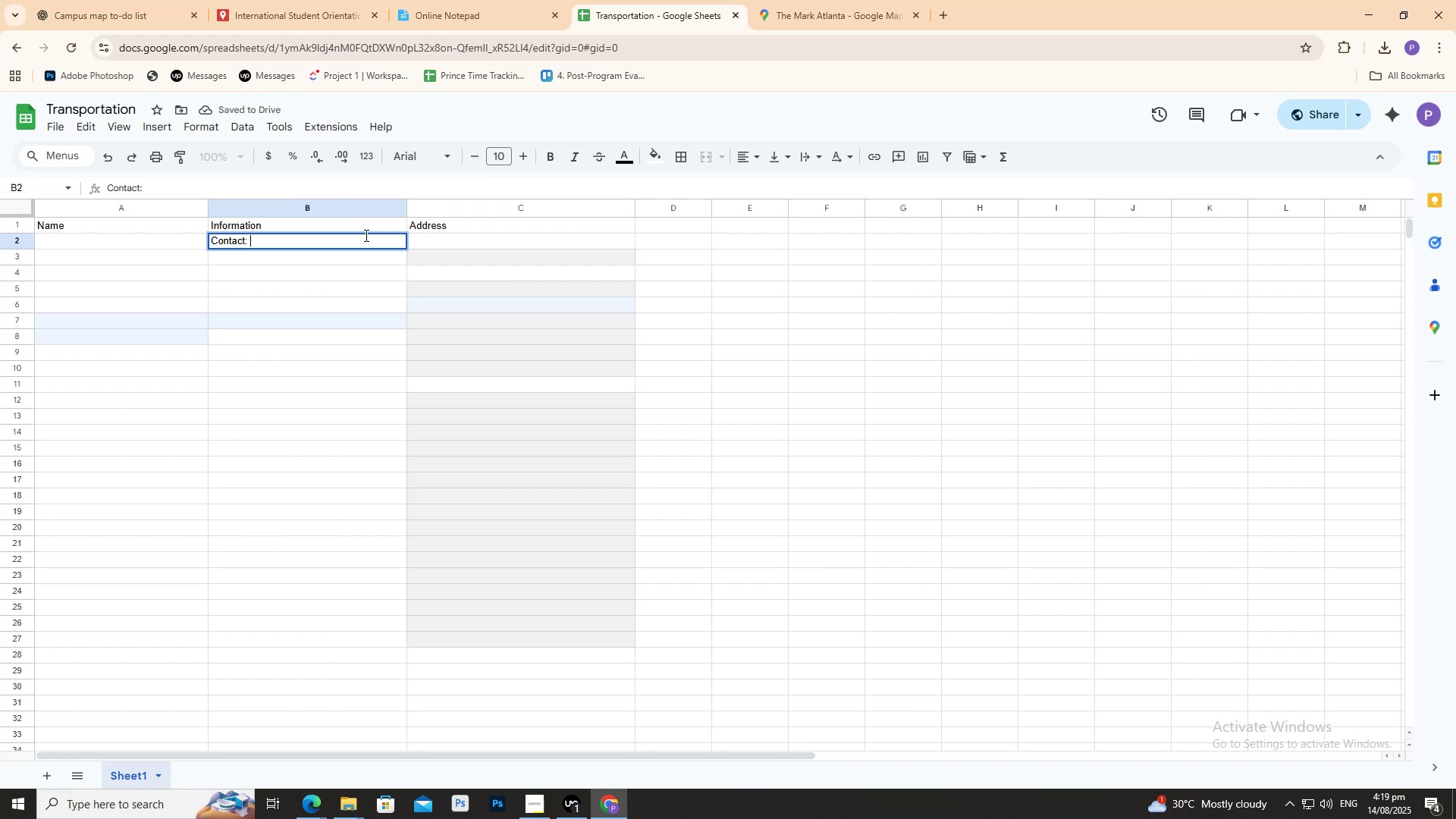 
key(Control+ControlLeft)
 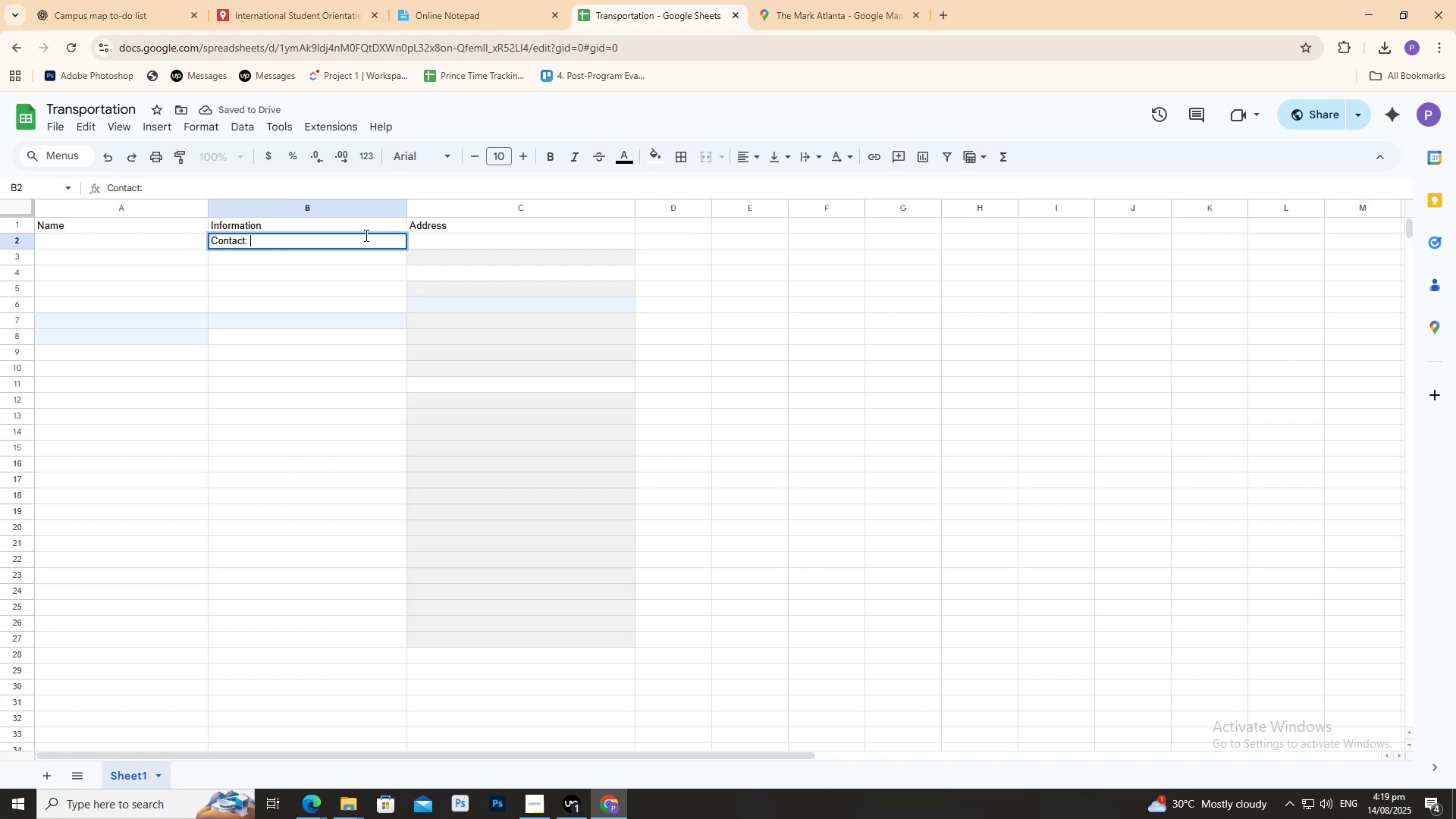 
key(Control+V)
 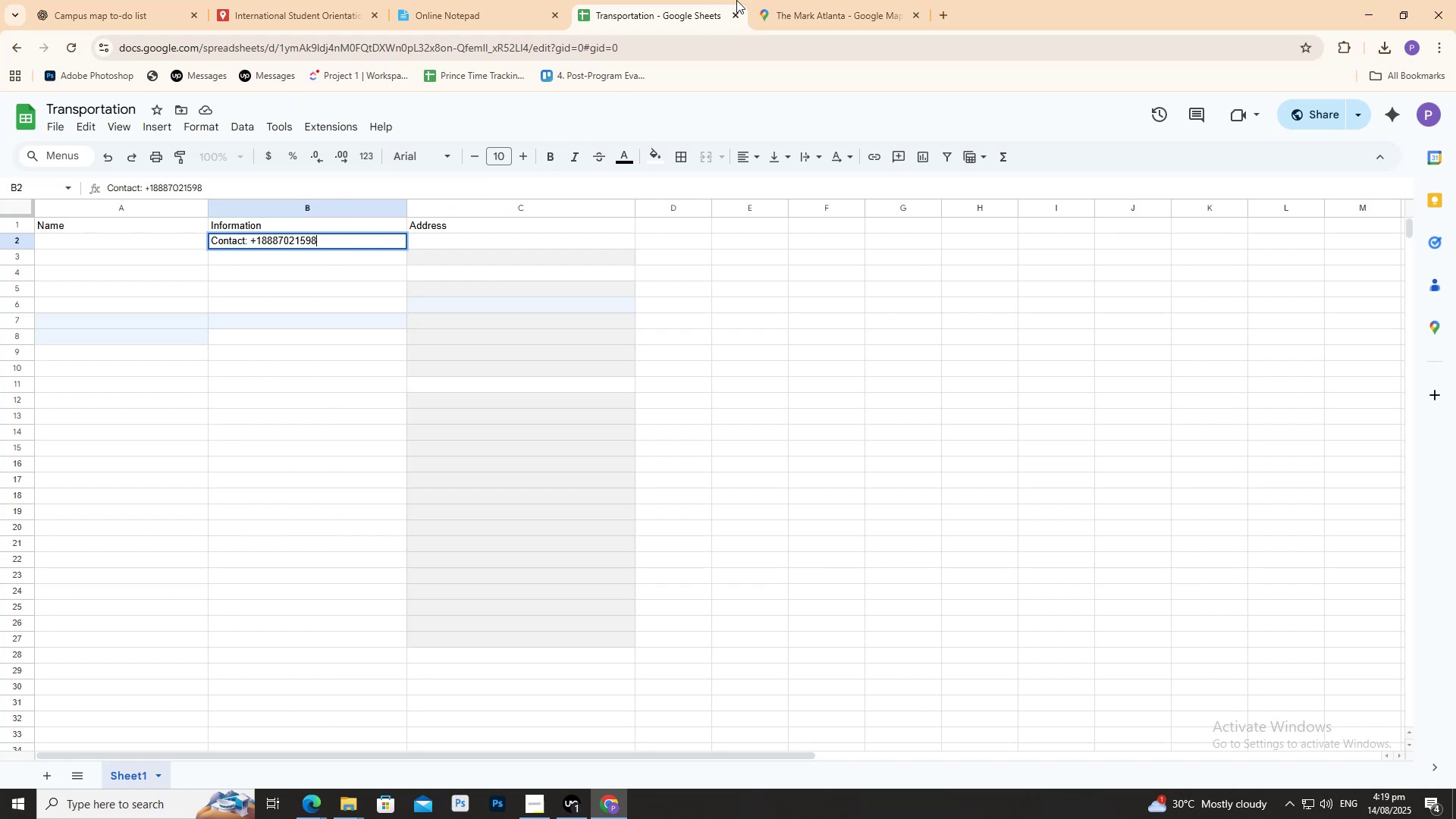 
left_click([808, 0])
 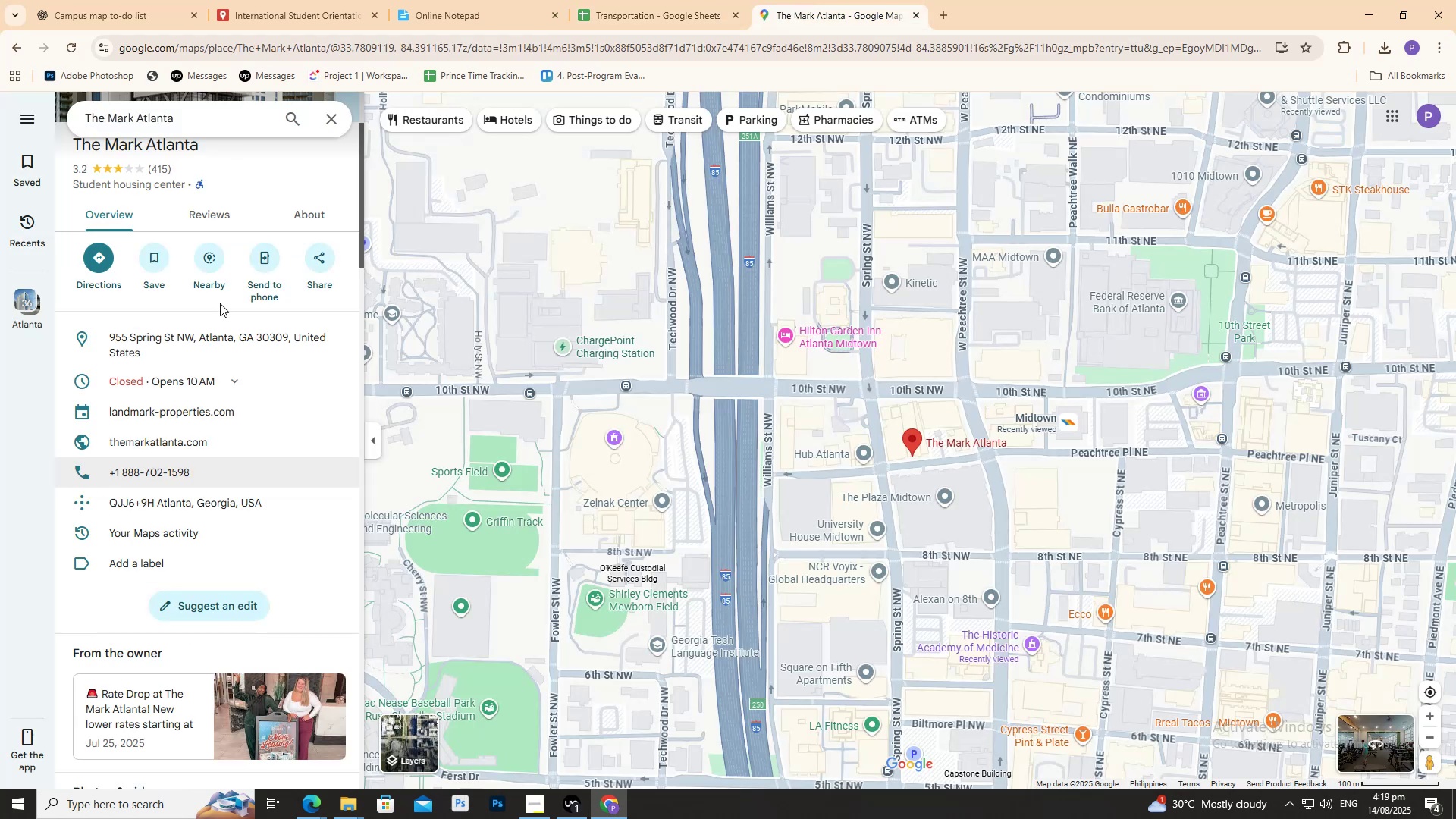 
scroll: coordinate [206, 295], scroll_direction: up, amount: 1.0
 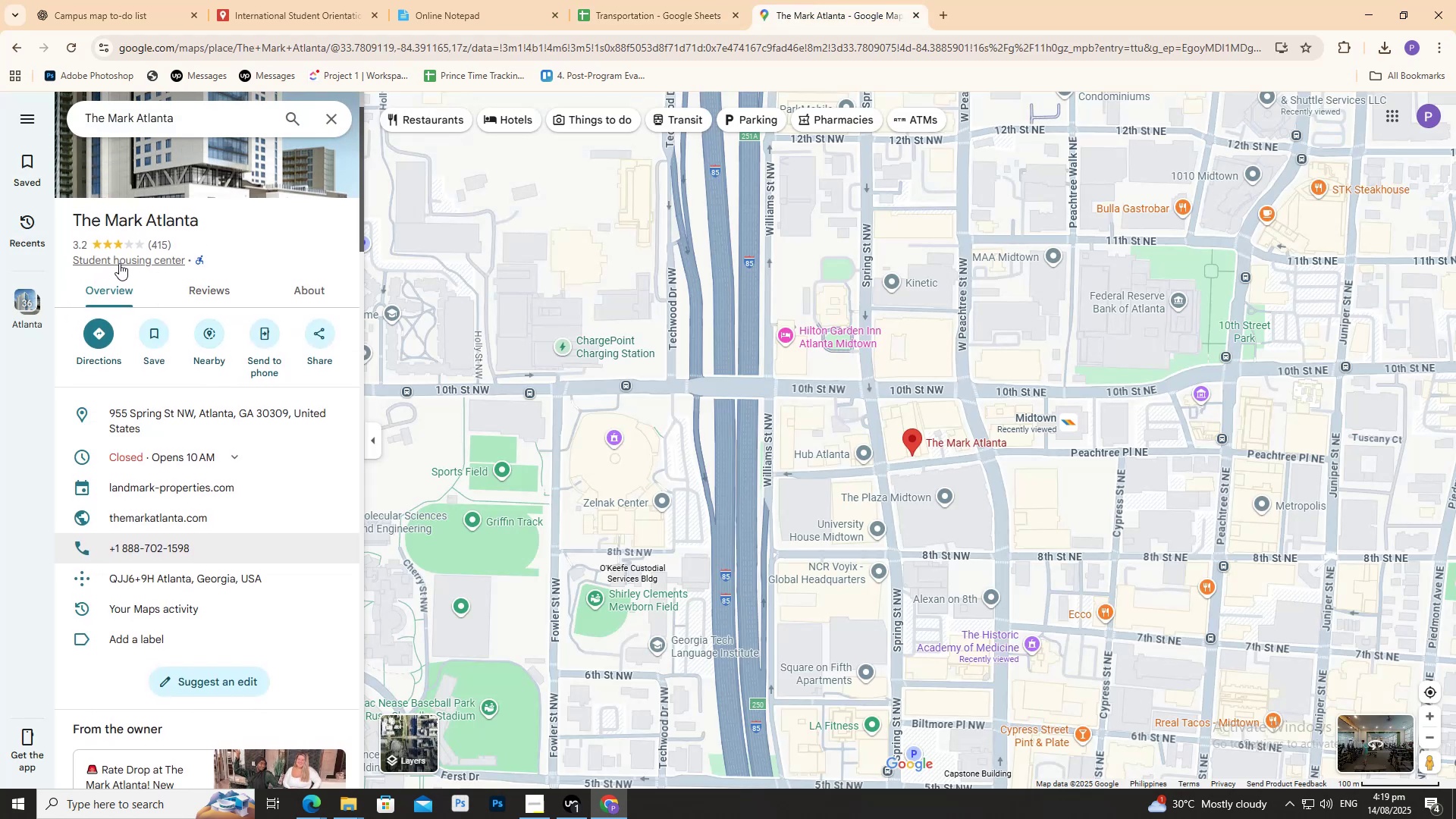 
left_click_drag(start_coordinate=[216, 255], to_coordinate=[213, 260])
 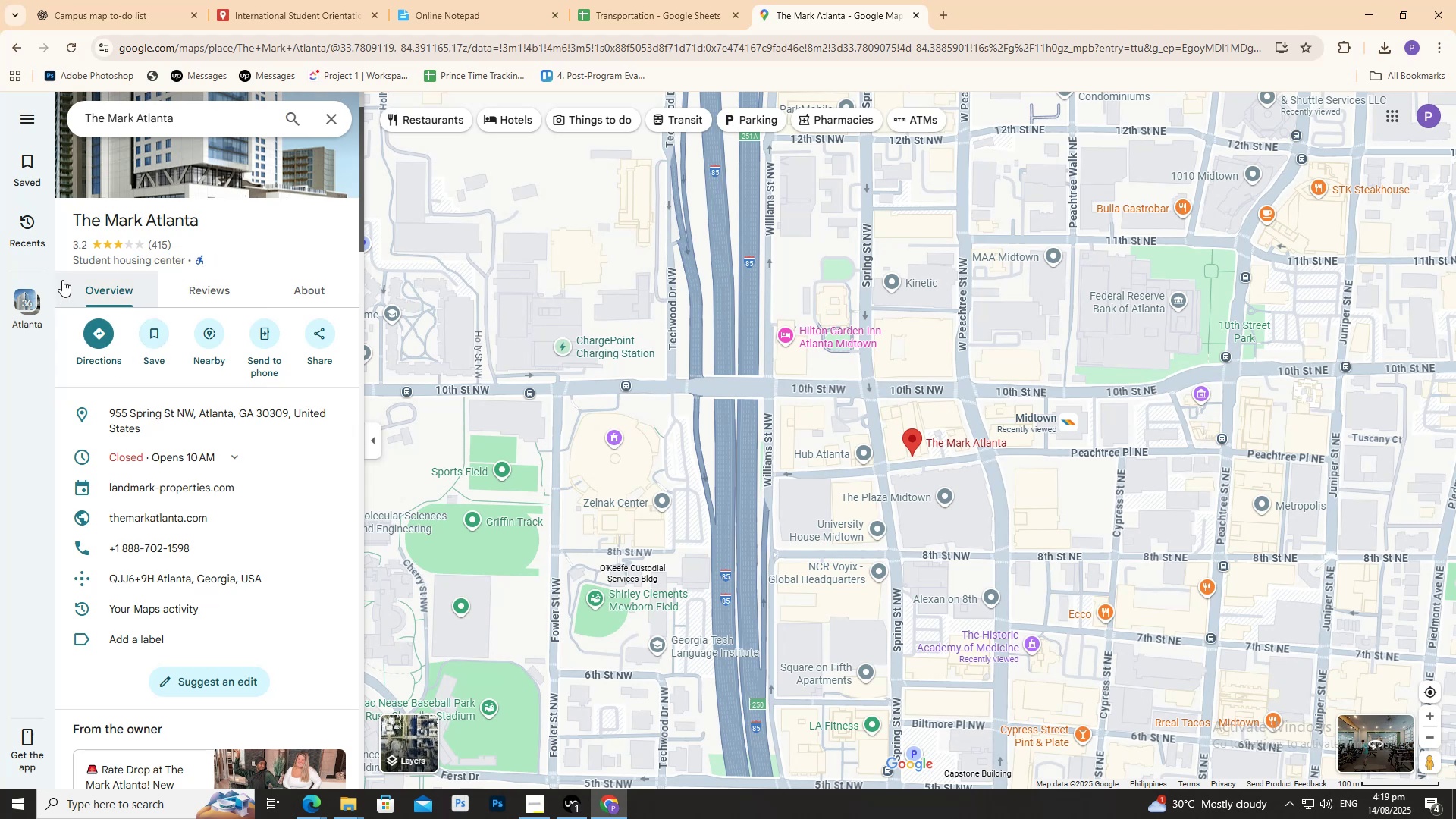 
left_click_drag(start_coordinate=[61, 265], to_coordinate=[186, 262])
 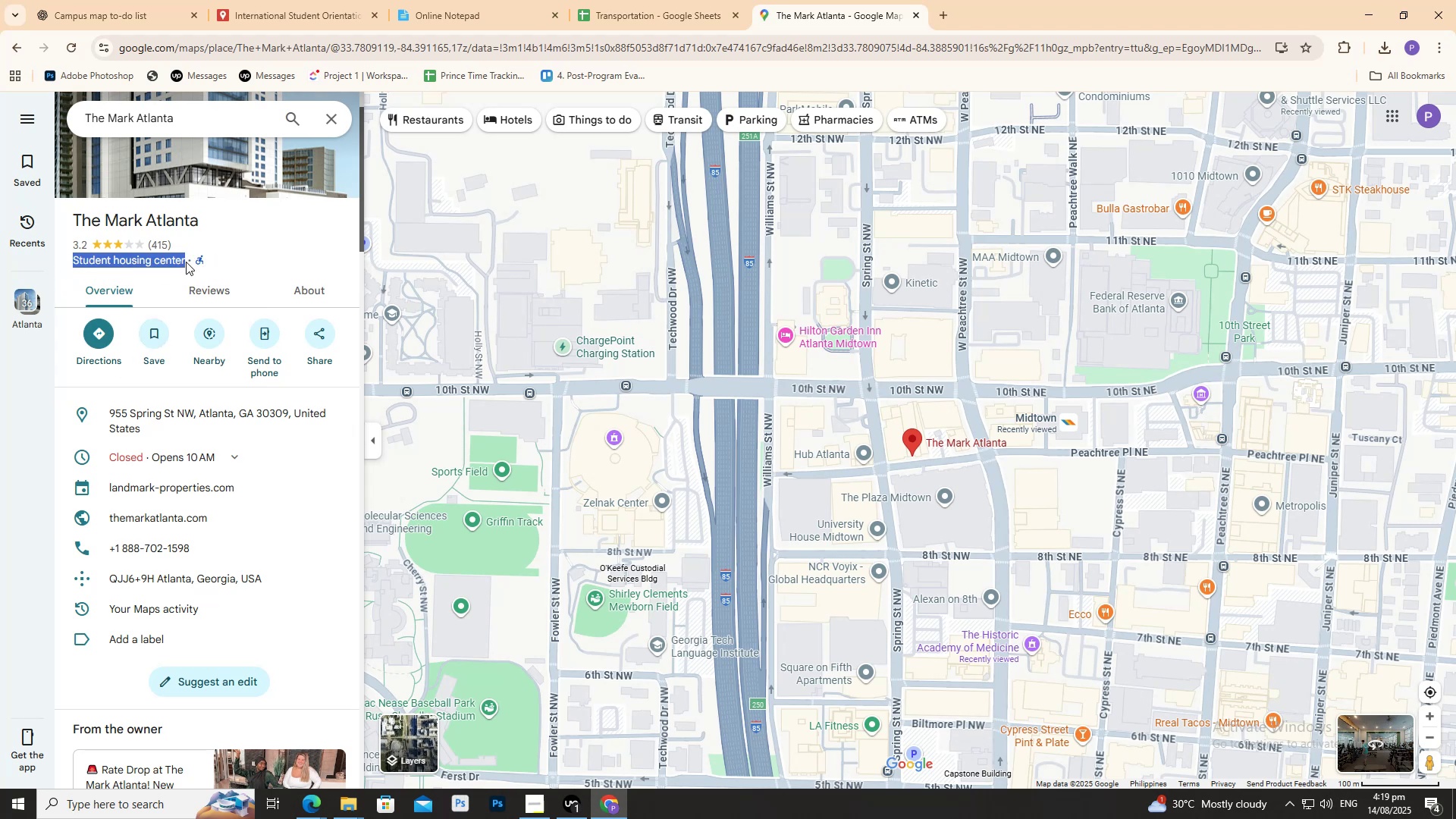 
key(Control+C)
 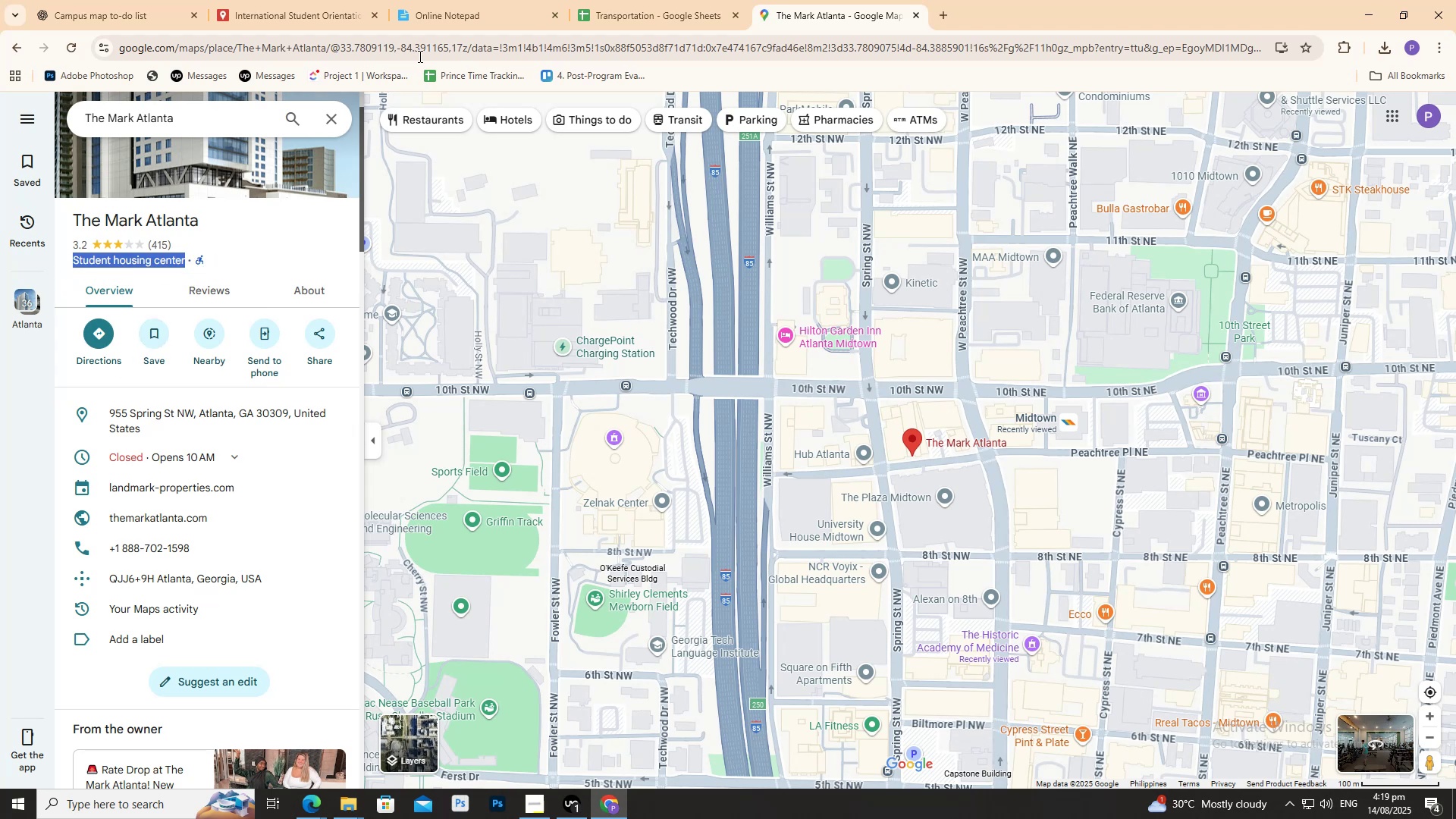 
key(Control+C)
 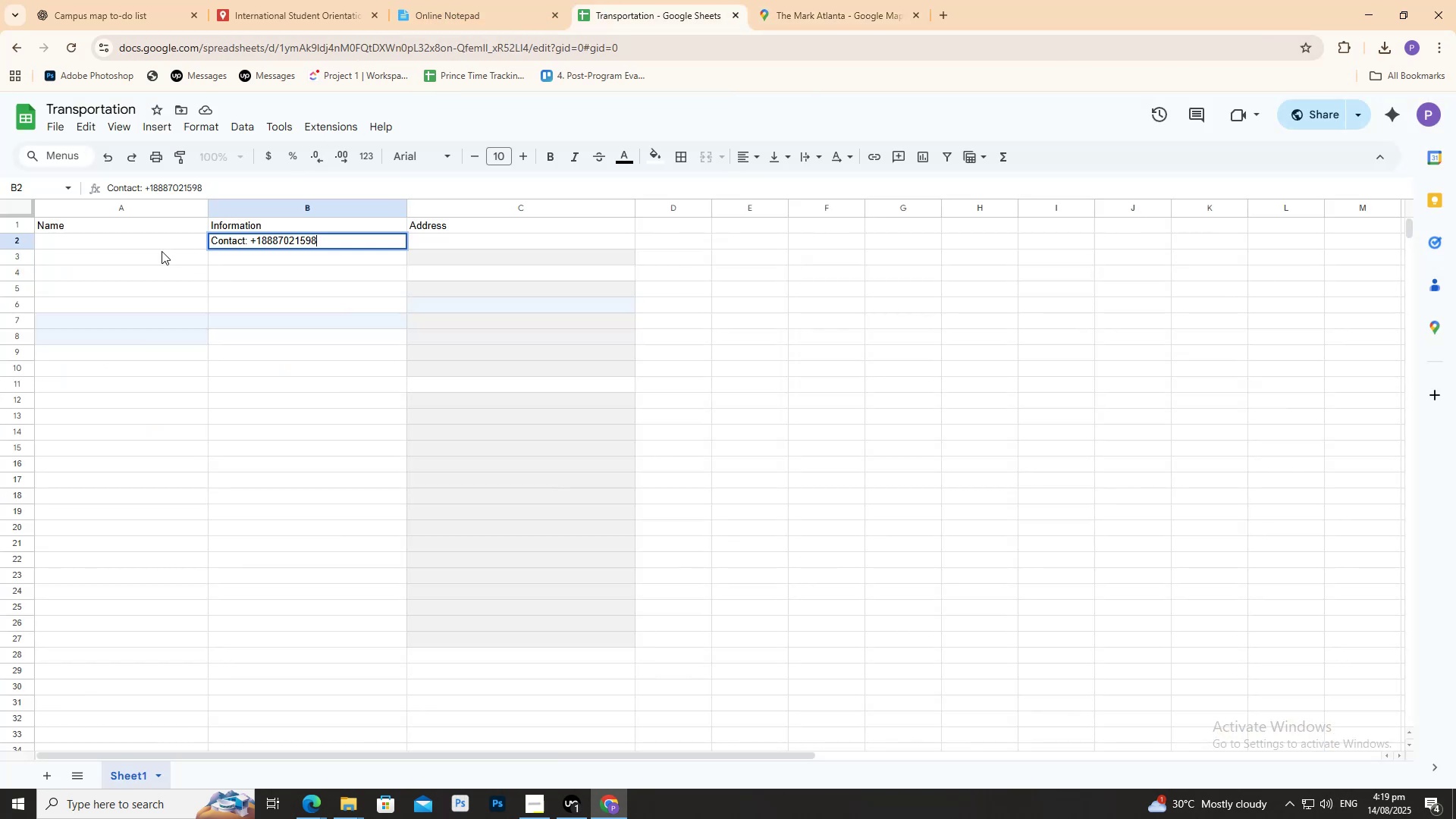 
left_click([153, 241])
 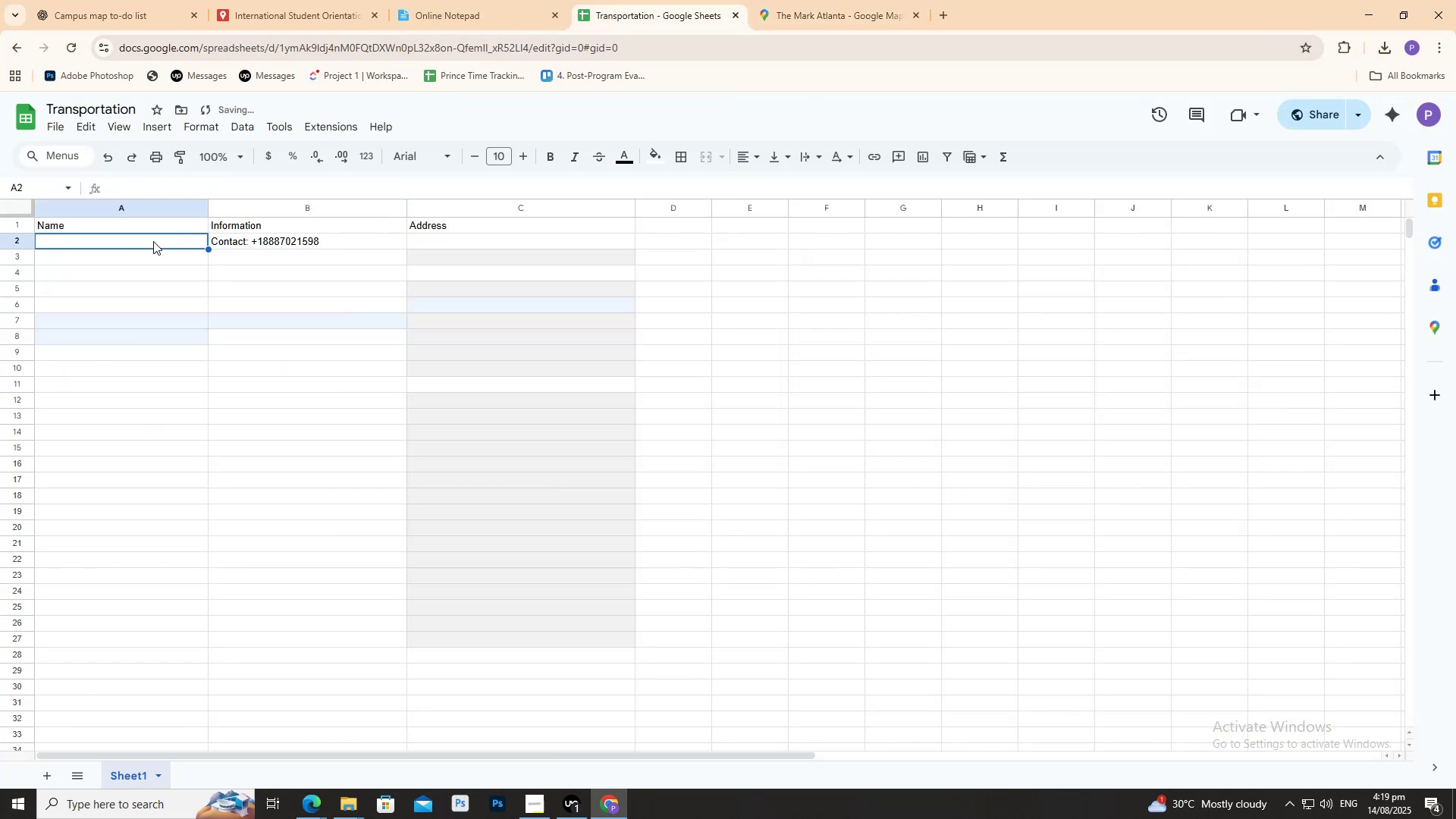 
key(Control+ControlLeft)
 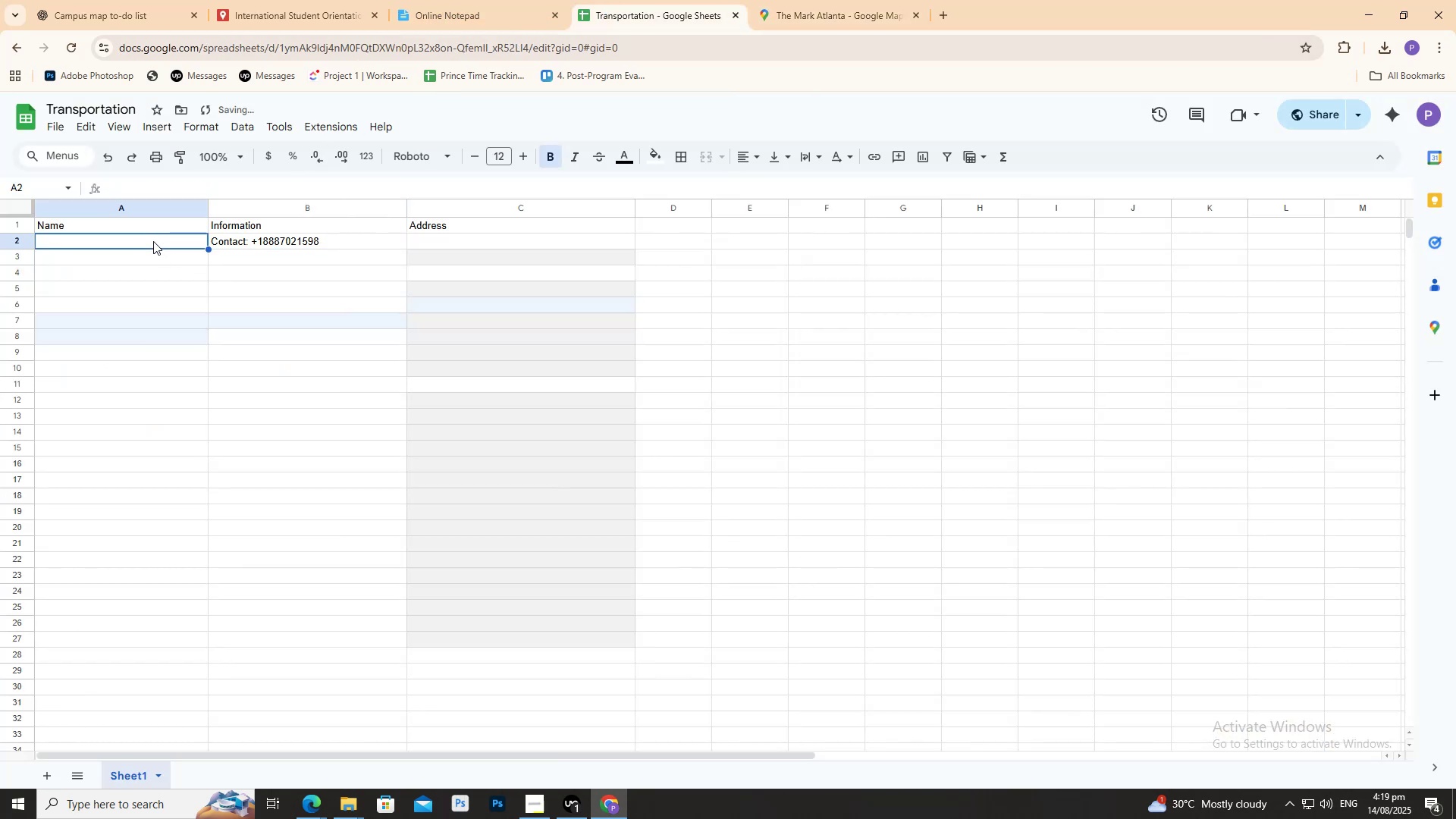 
key(Control+V)
 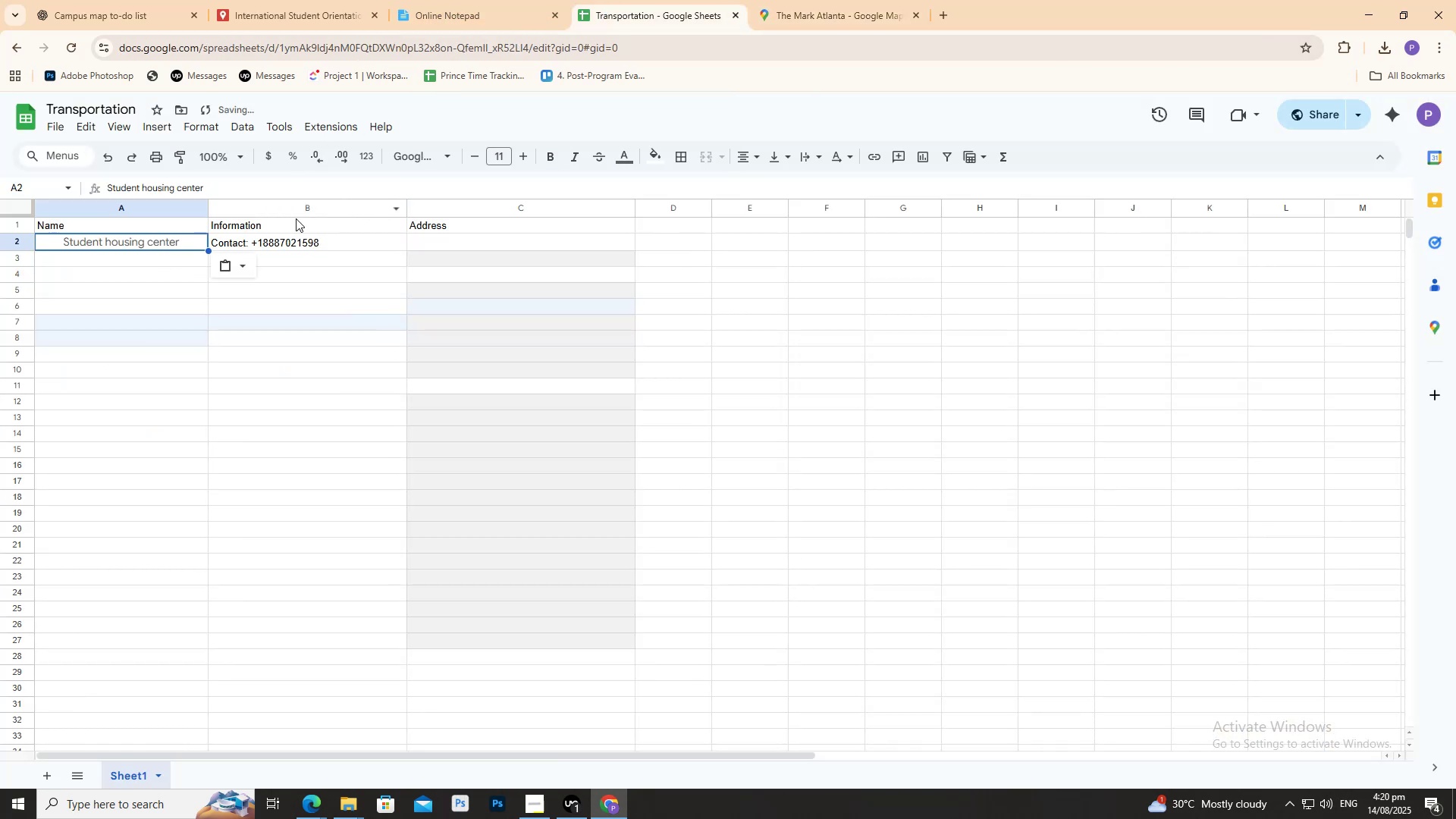 
hold_key(key=ControlLeft, duration=0.61)
 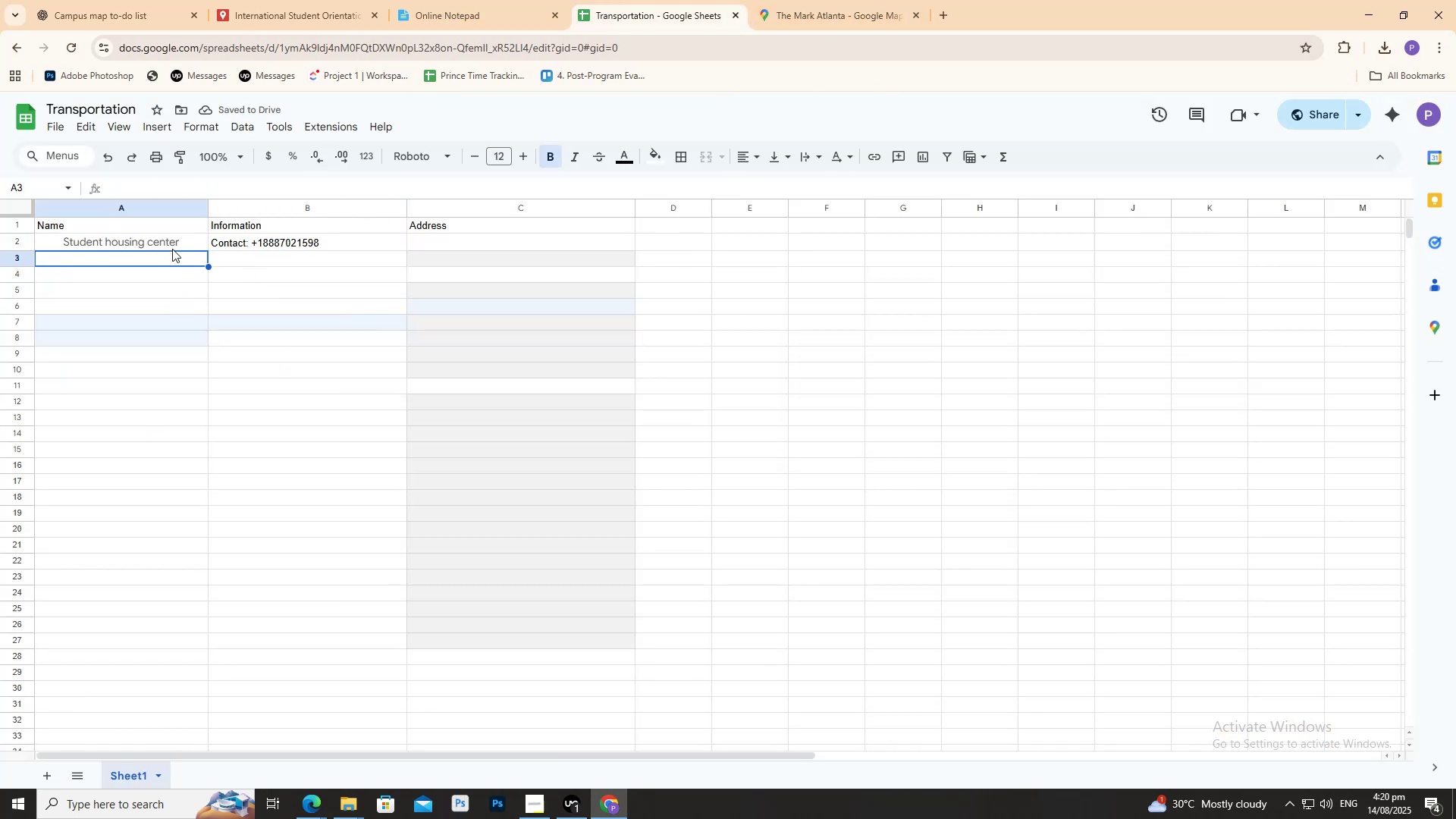 
left_click([171, 247])
 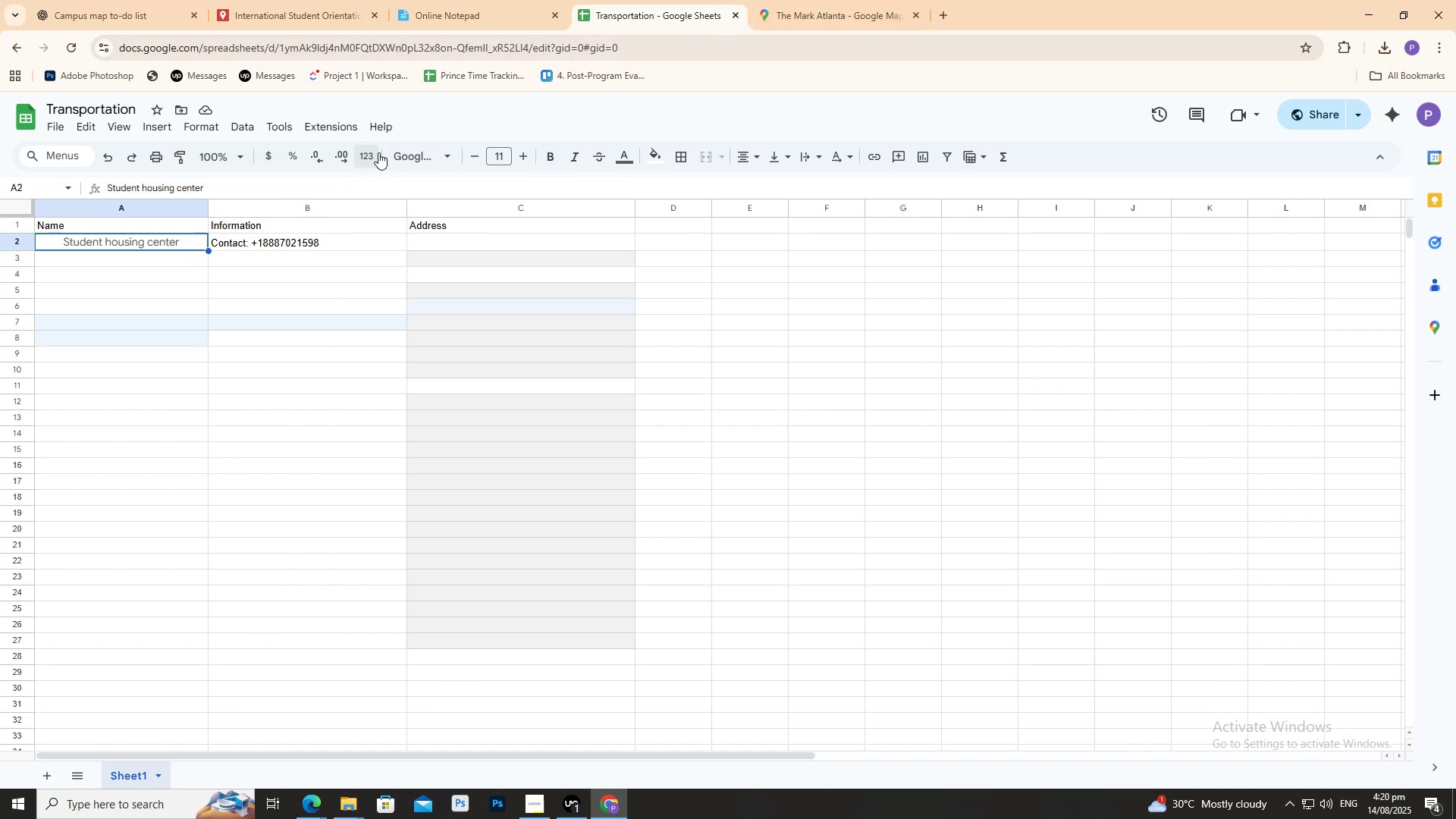 
left_click([769, 11])
 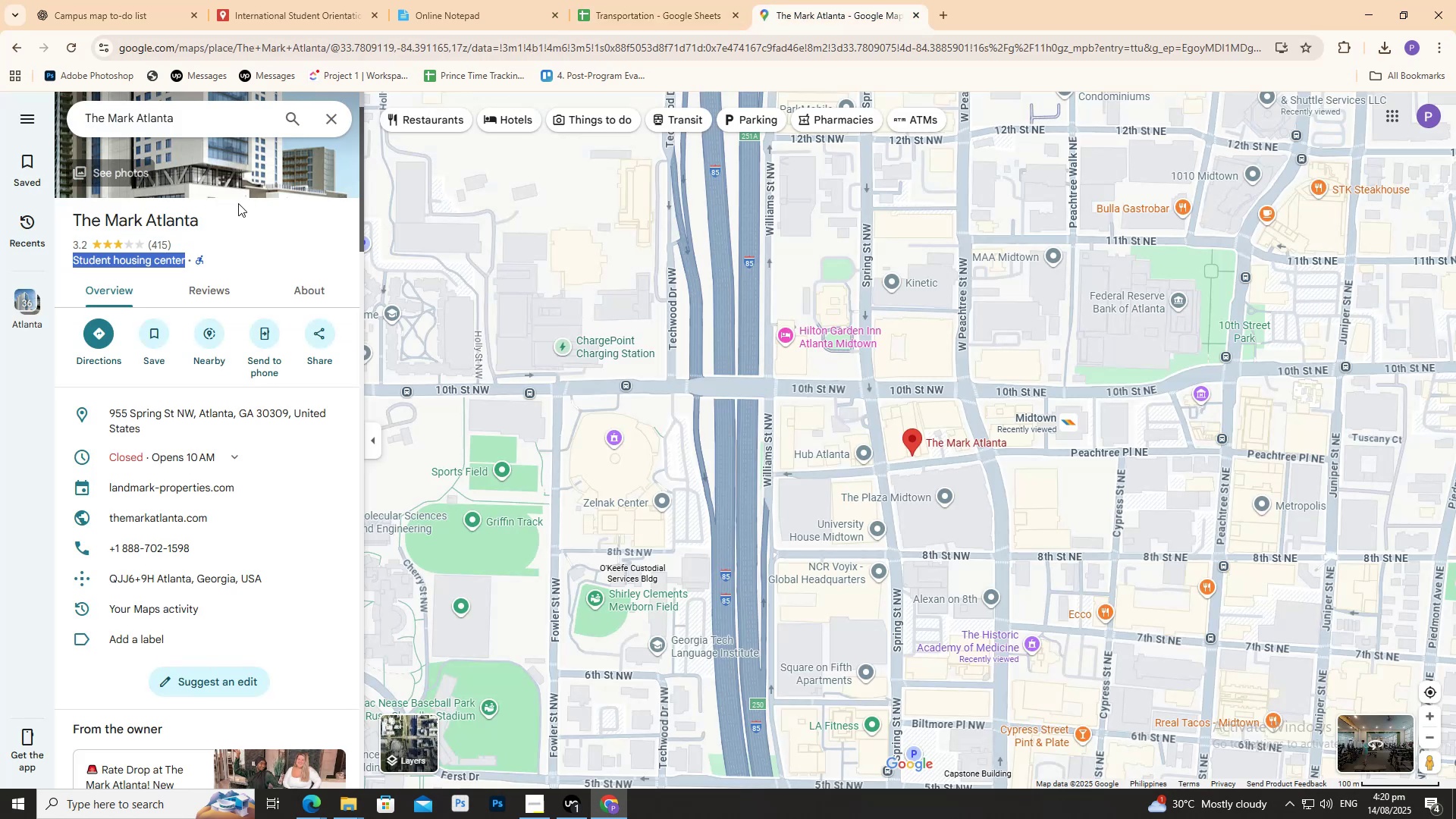 
left_click_drag(start_coordinate=[237, 215], to_coordinate=[74, 225])
 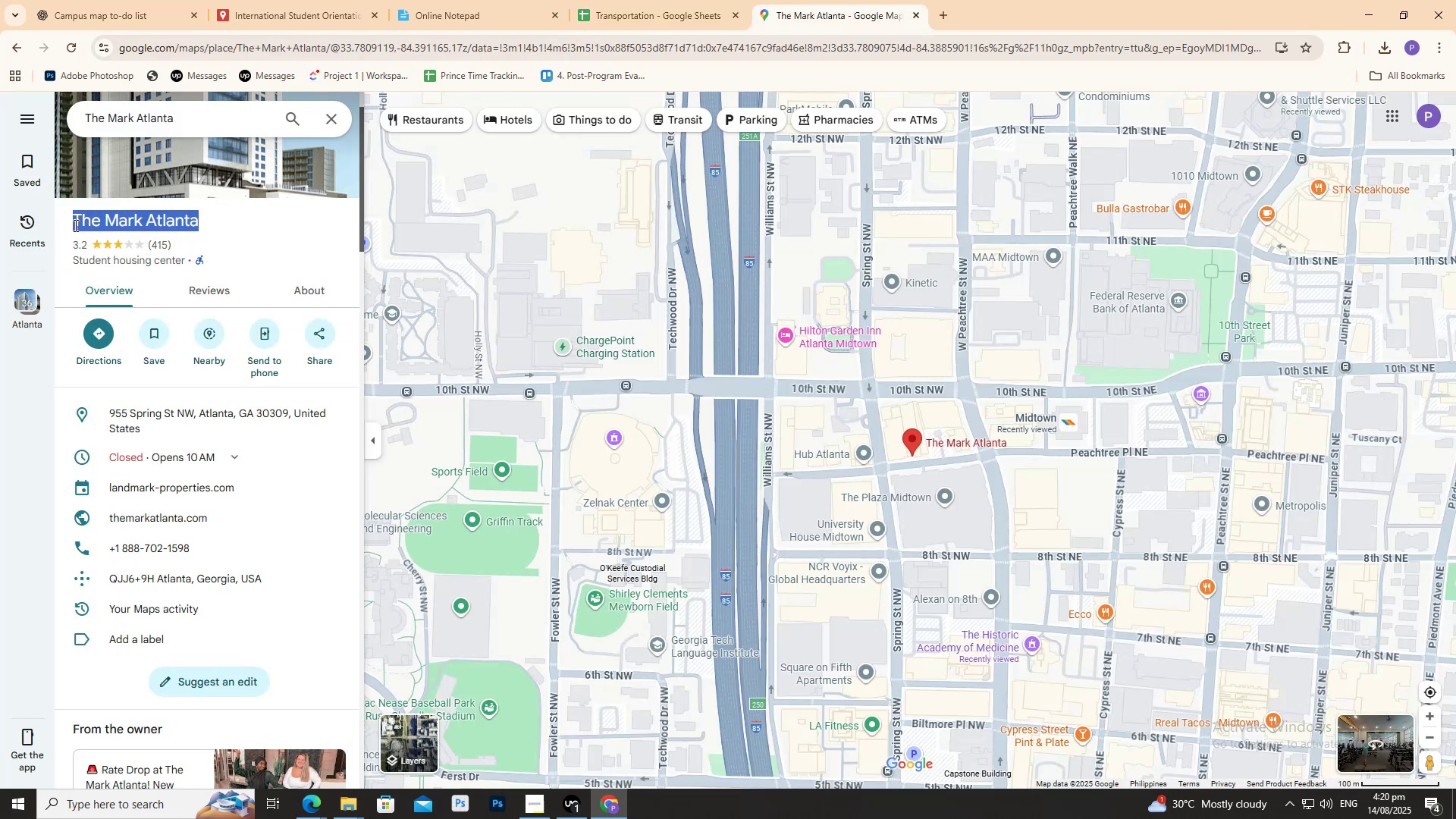 
key(Control+C)
 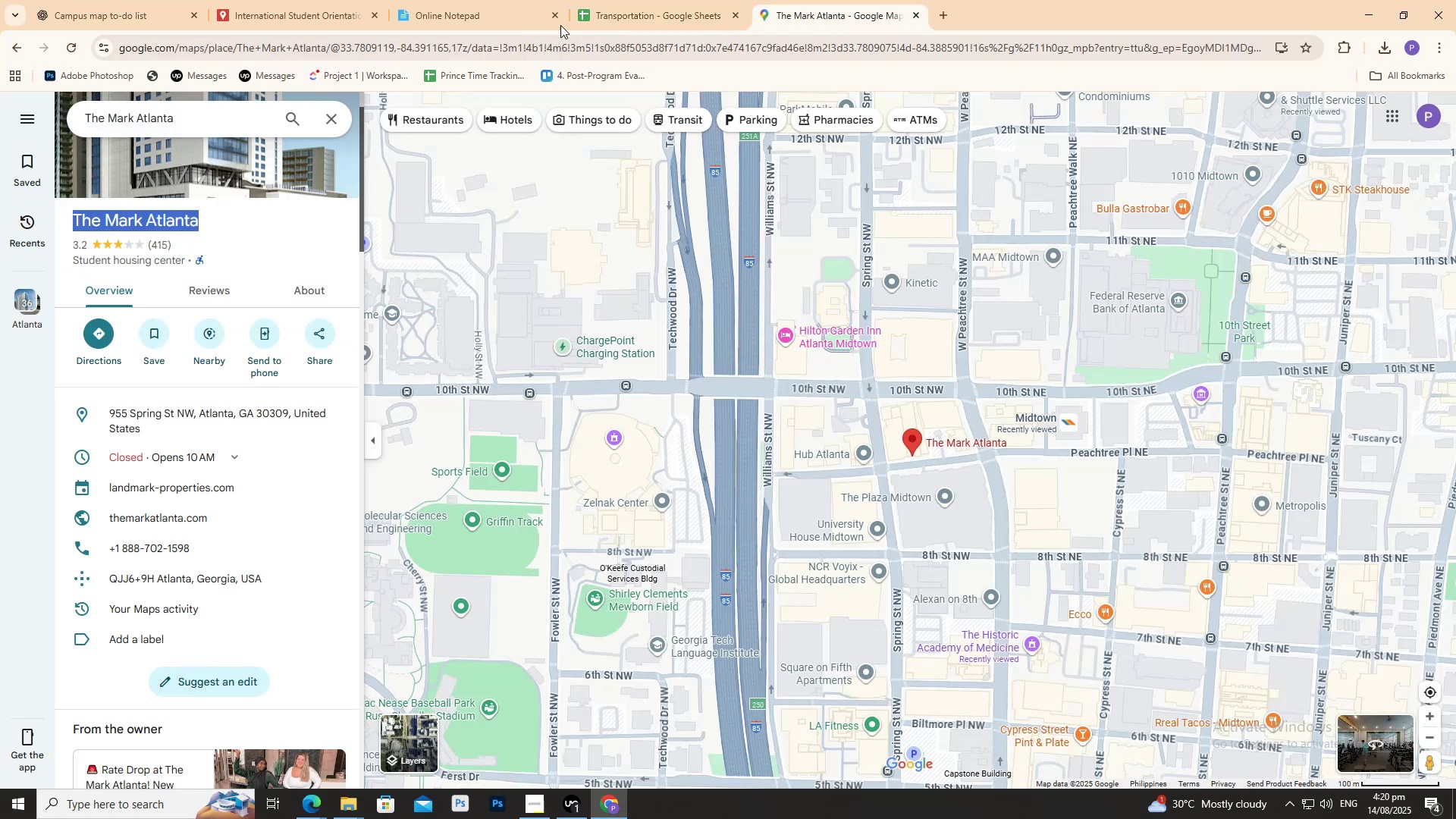 
key(Control+C)
 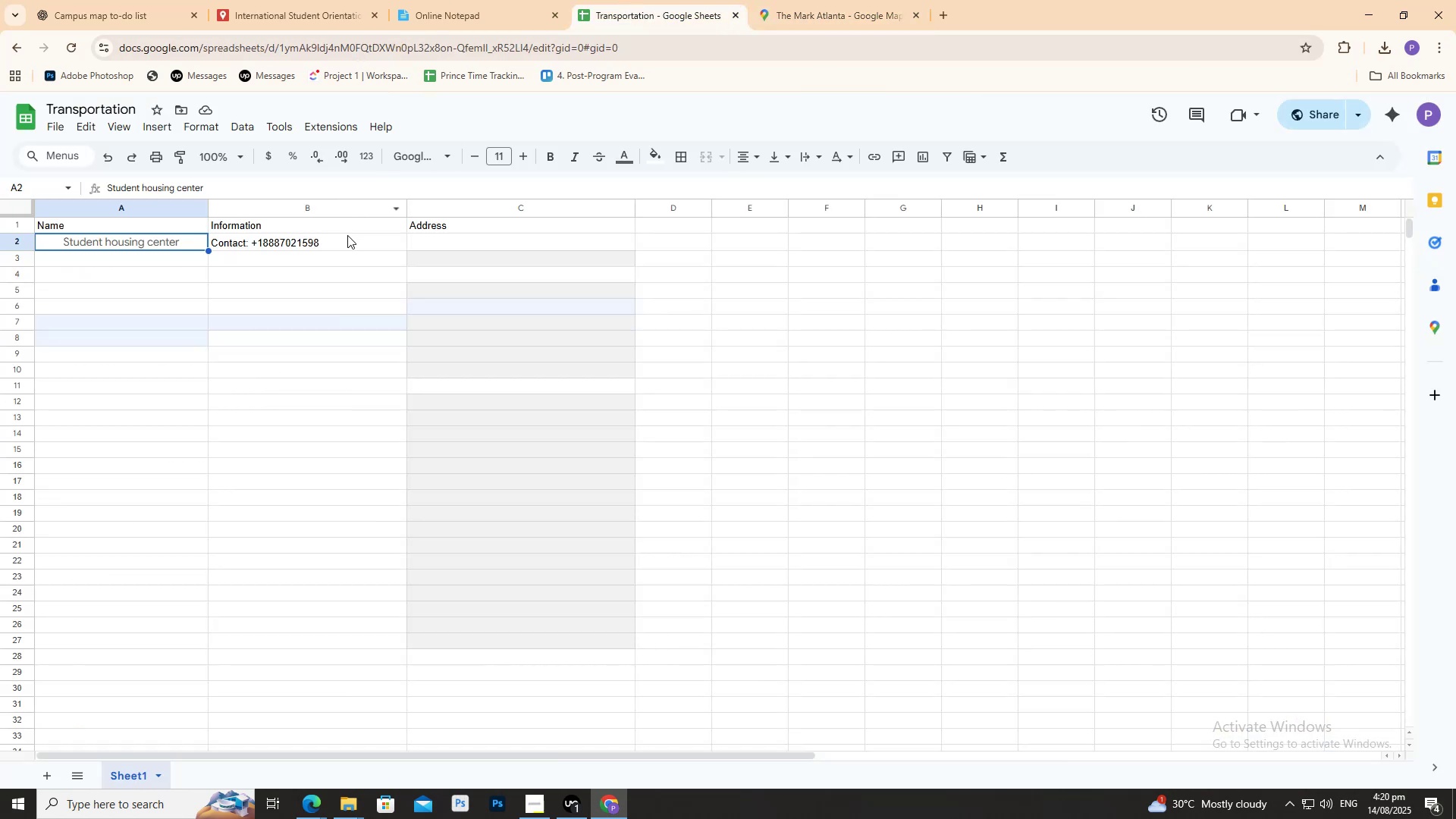 
left_click([351, 239])
 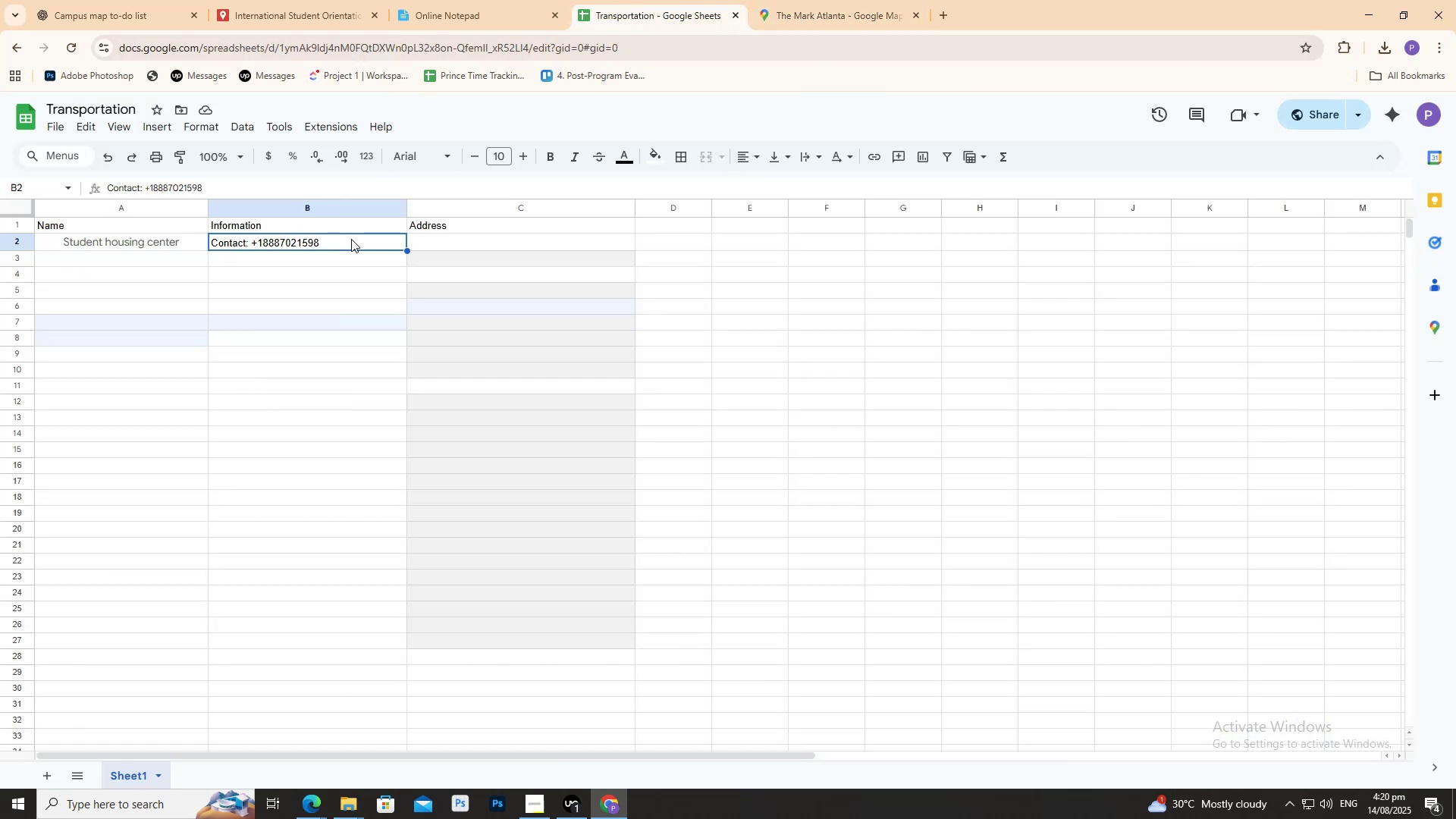 
double_click([351, 239])
 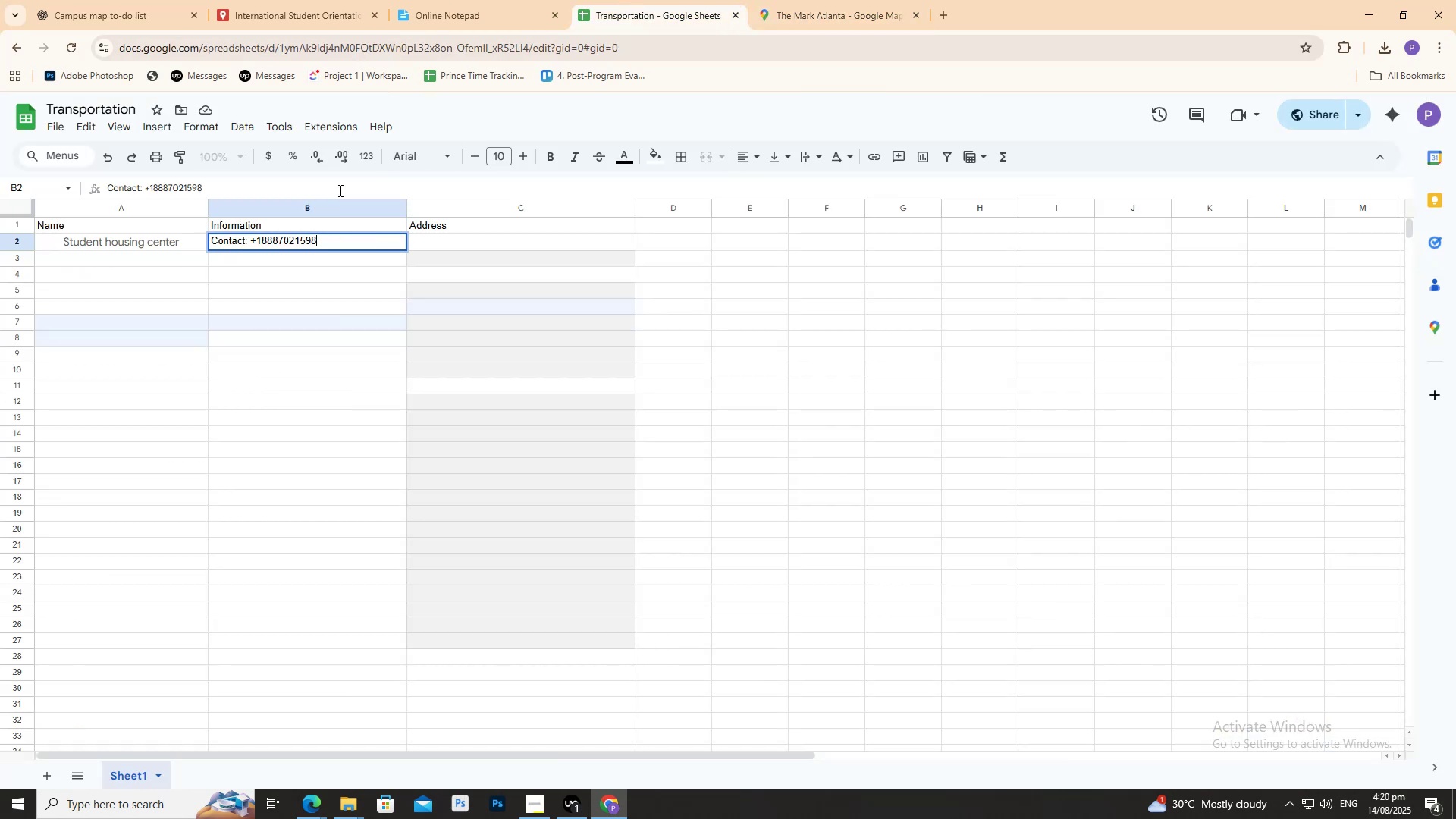 
hold_key(key=ArrowLeft, duration=1.32)
 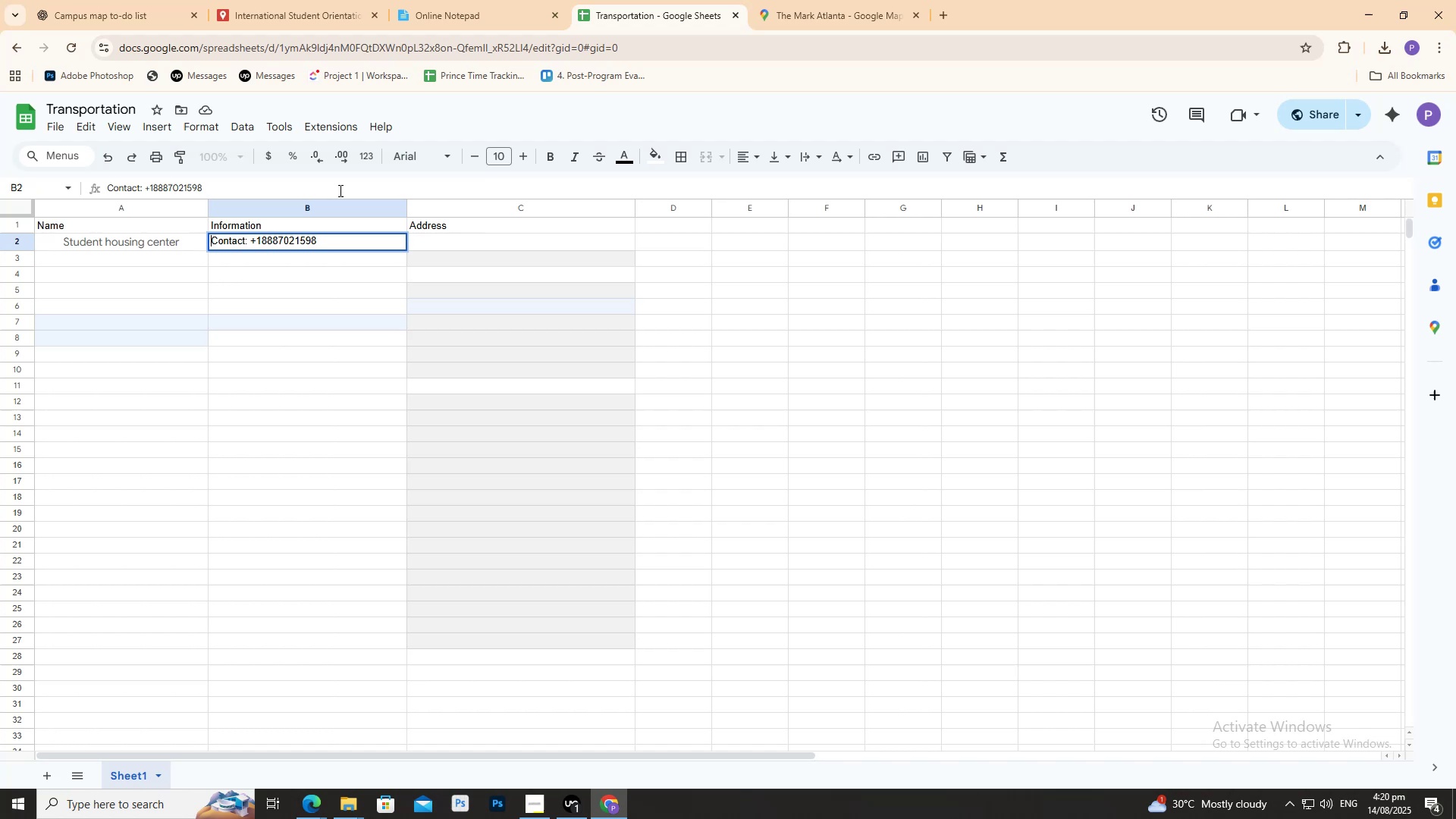 
key(Control+V)
 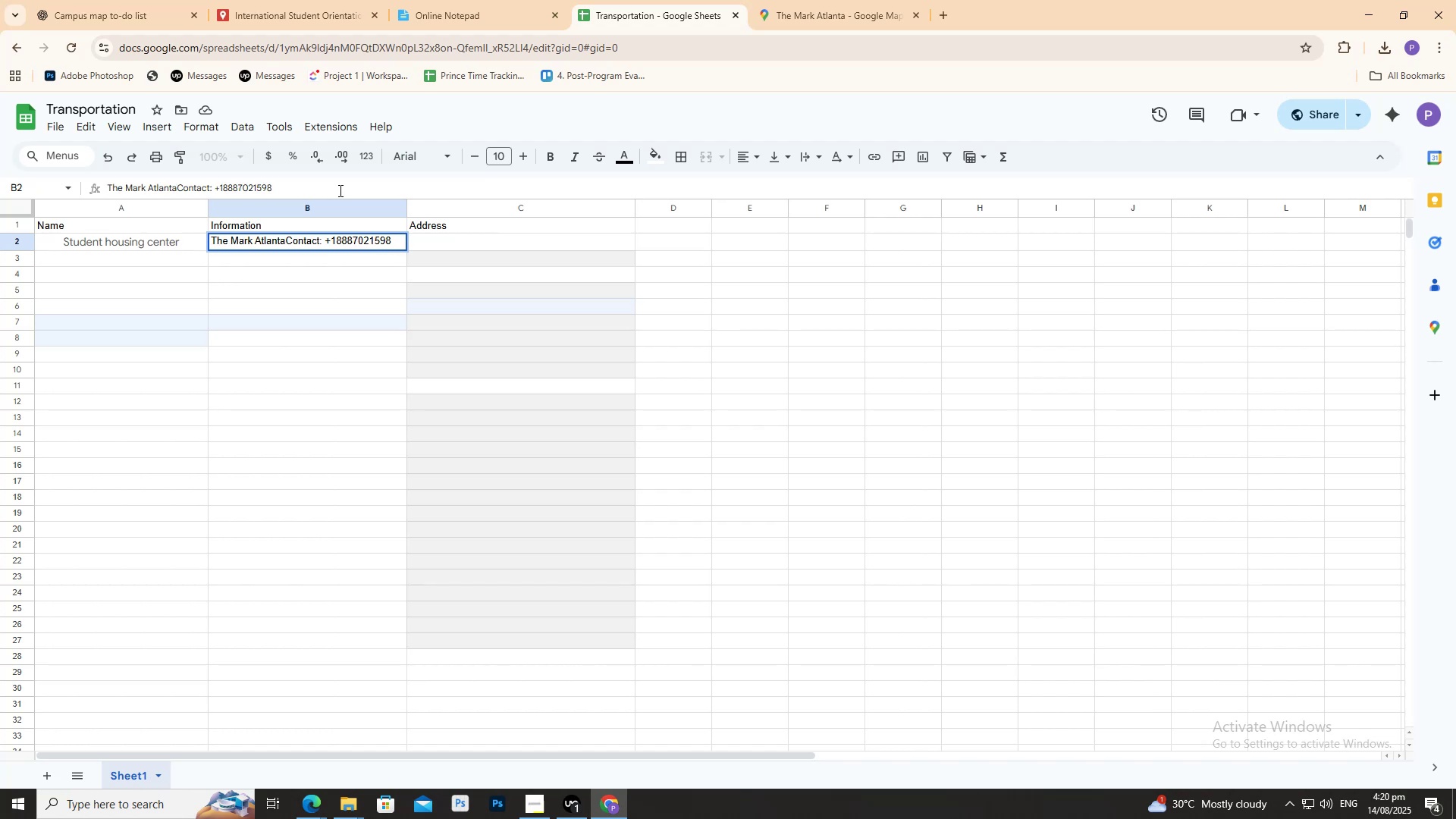 
key(Space)
 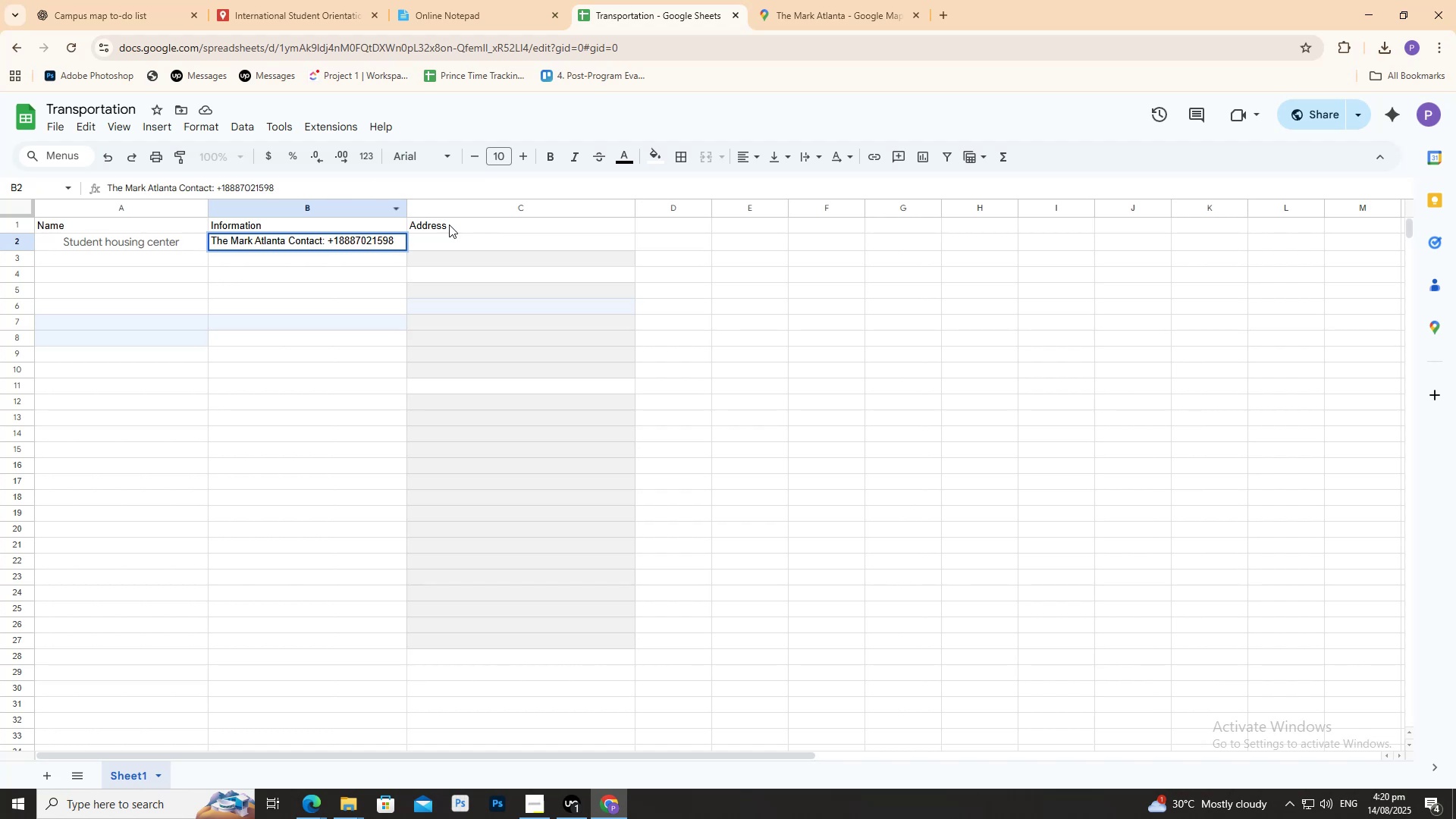 
left_click([454, 237])
 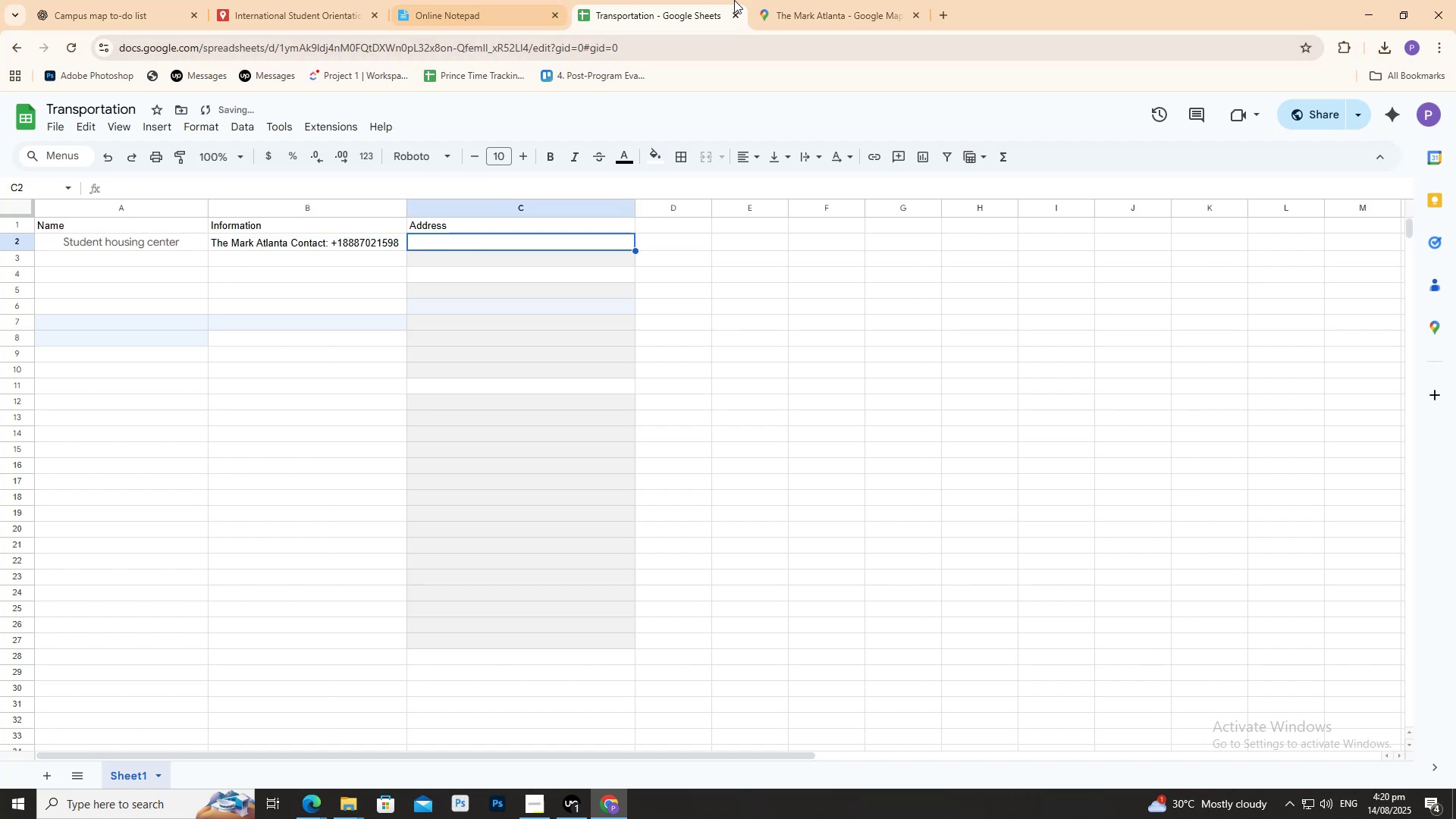 
left_click([769, 0])
 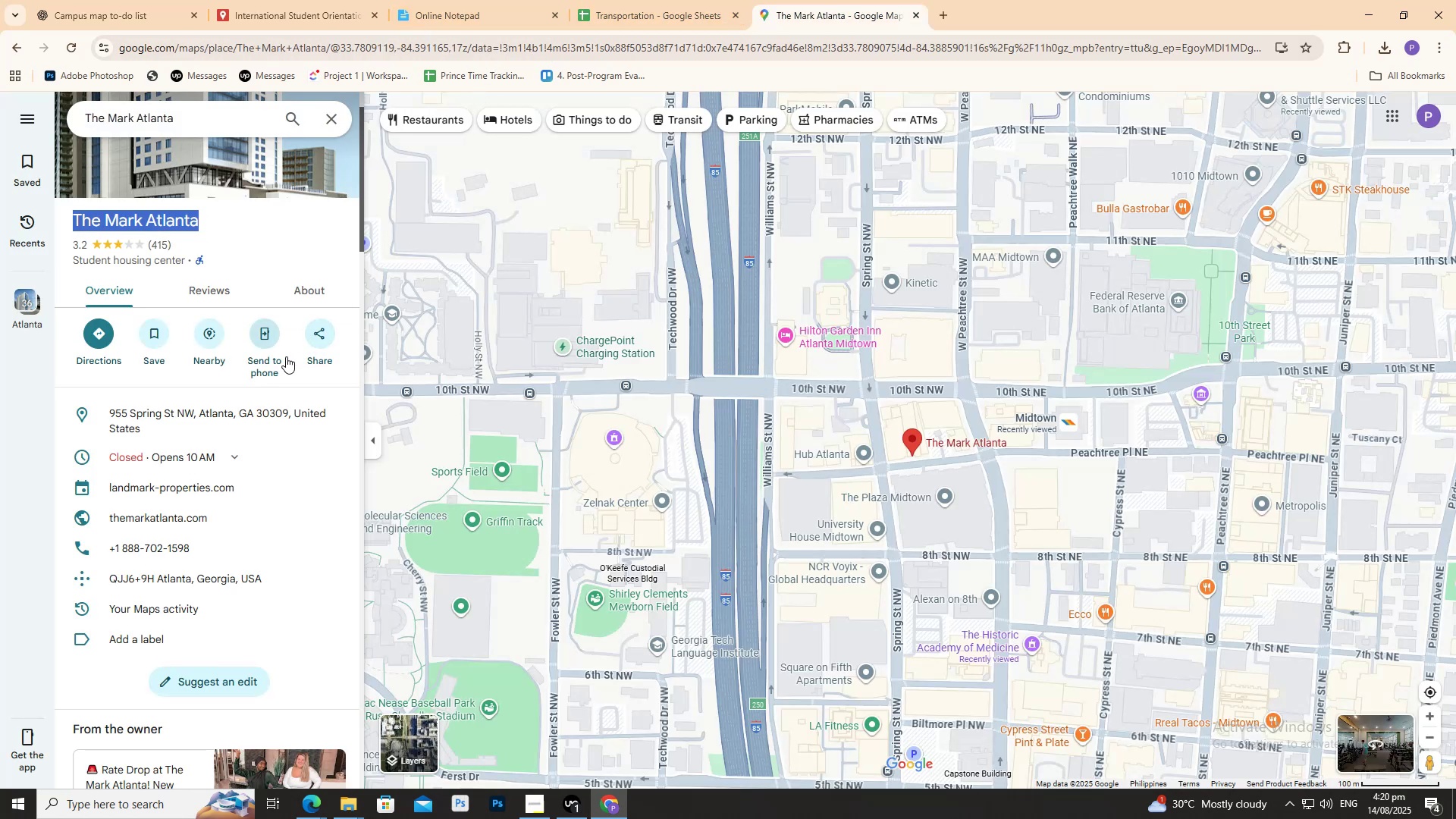 
left_click([218, 411])
 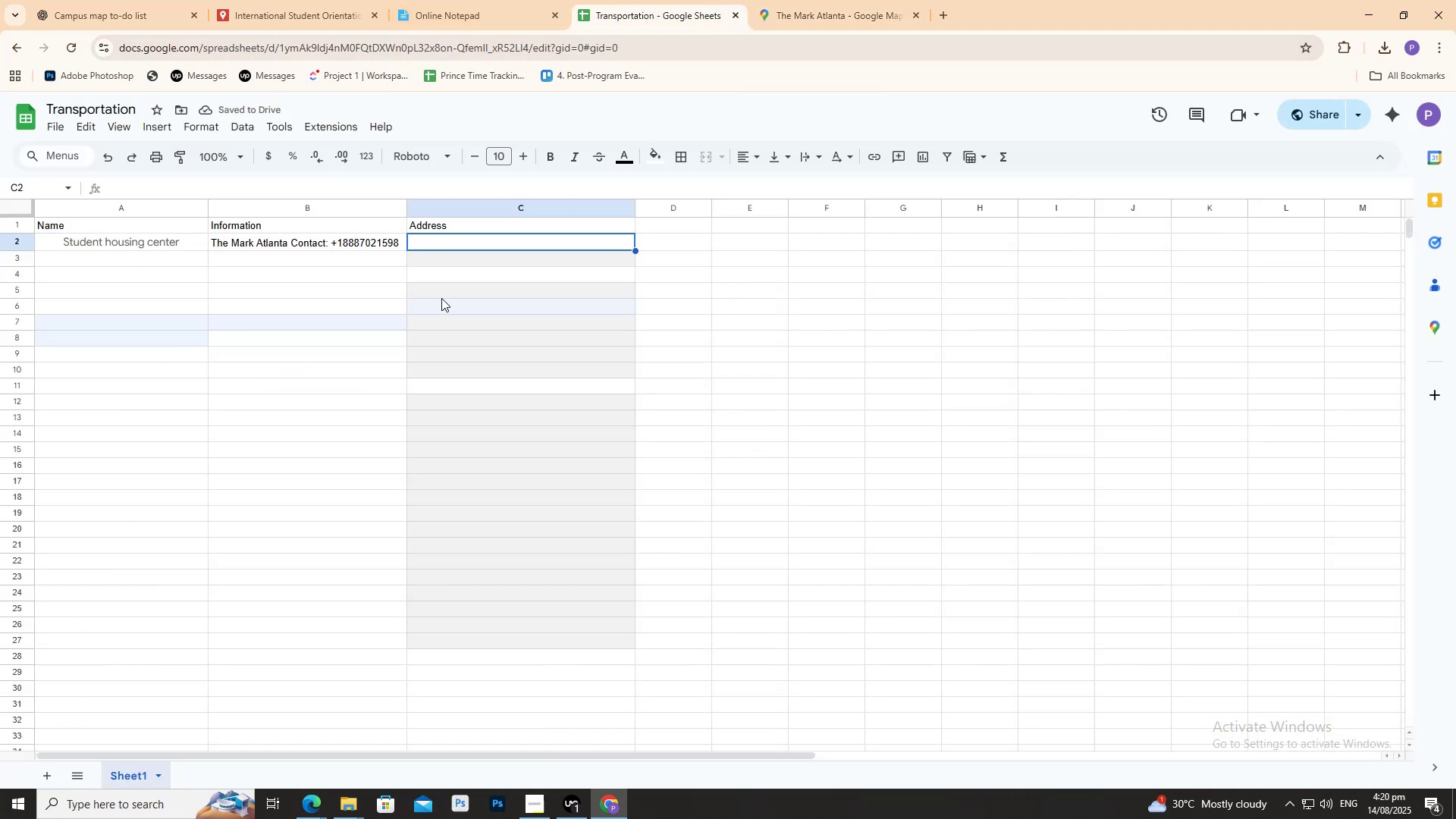 
key(Control+ControlLeft)
 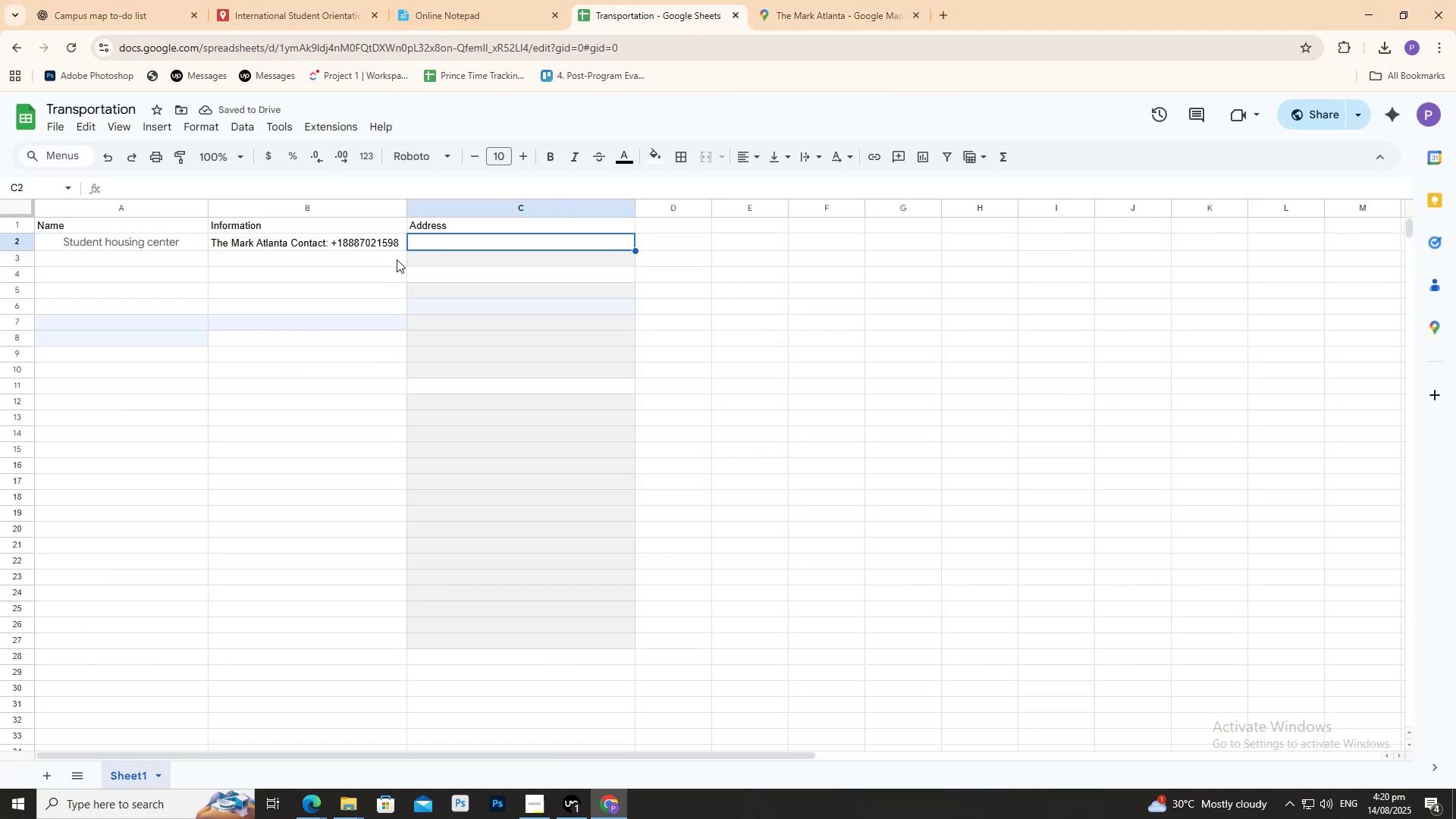 
key(Control+V)
 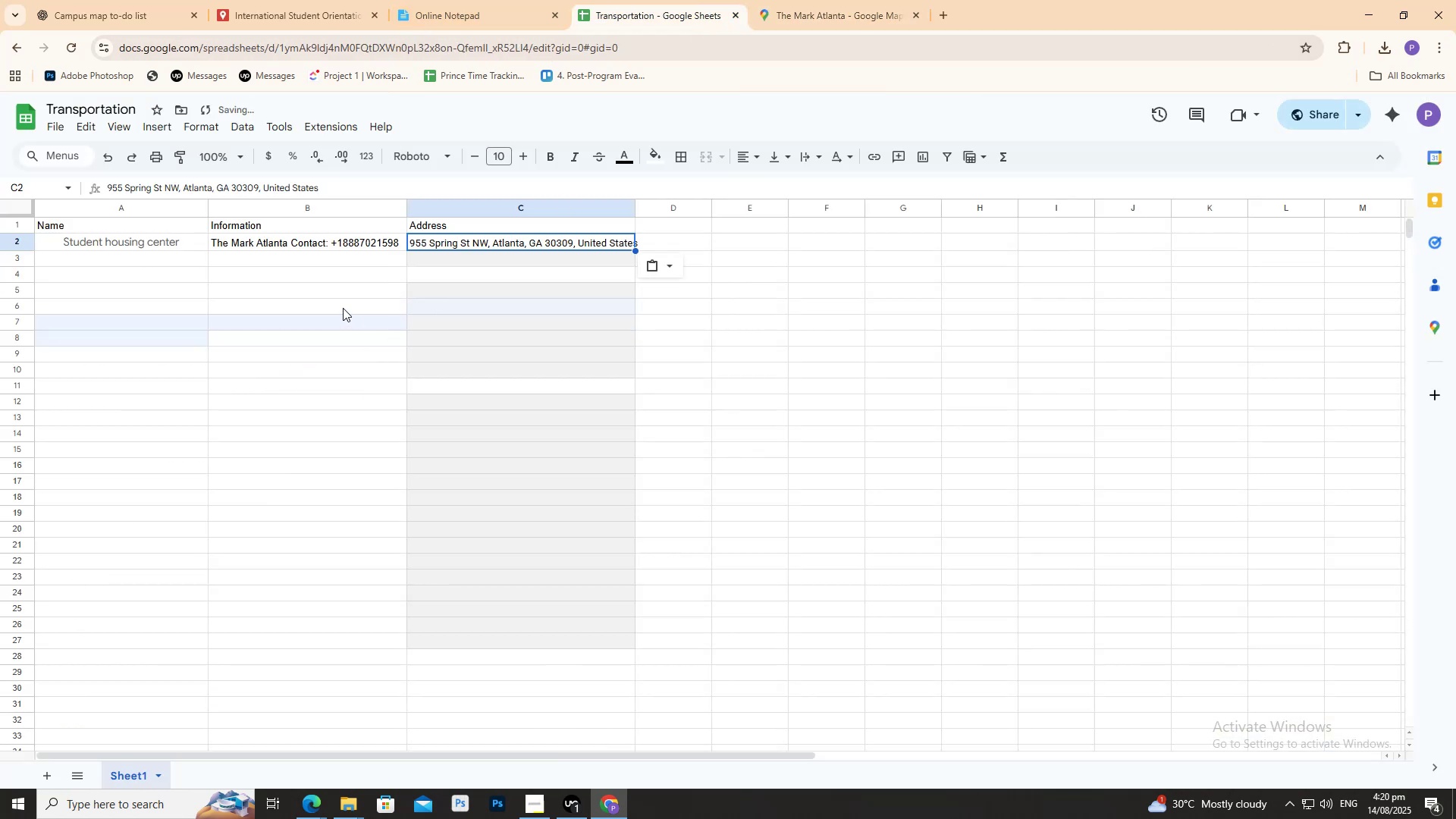 
left_click([342, 306])
 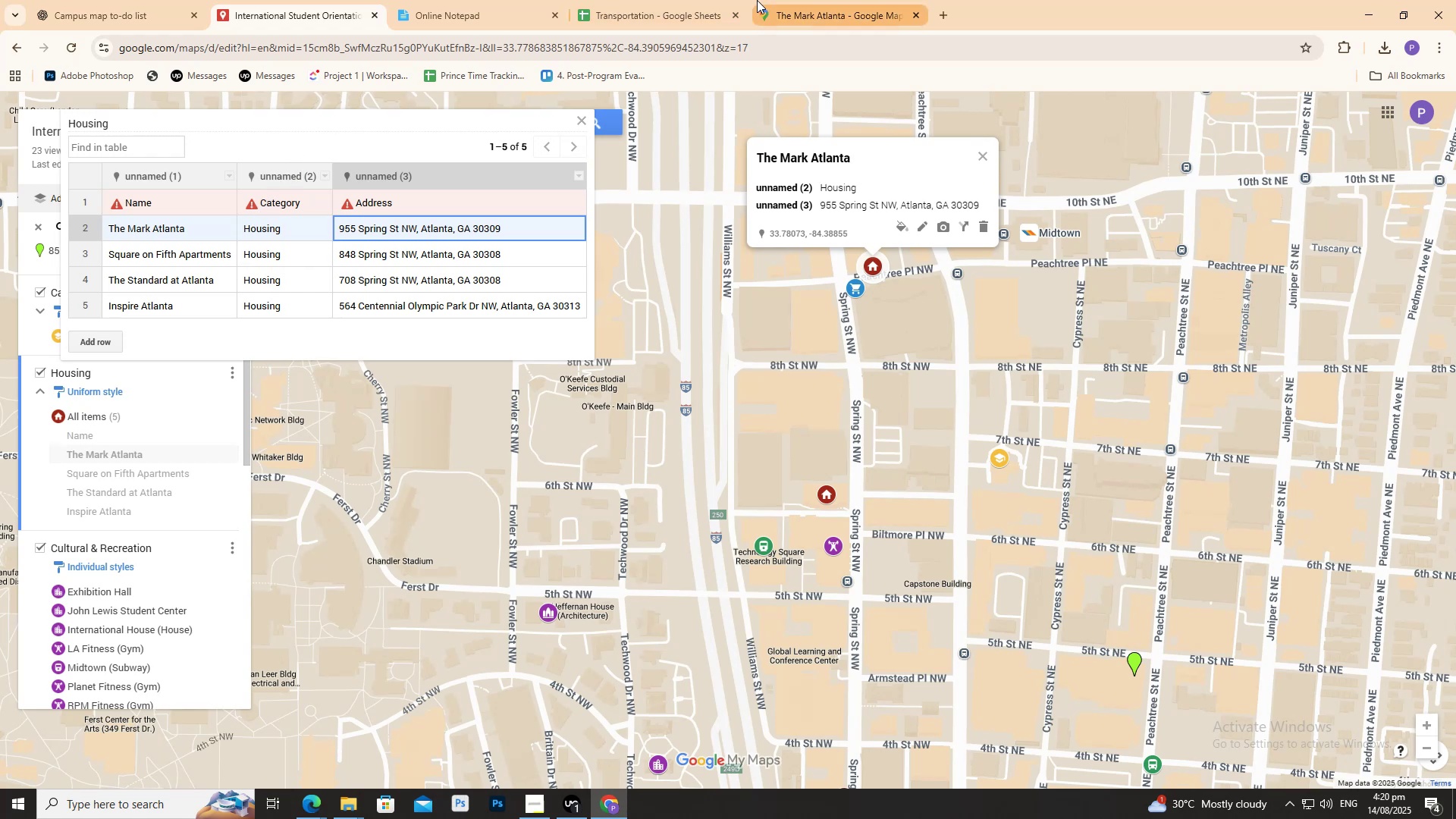 
wait(6.39)
 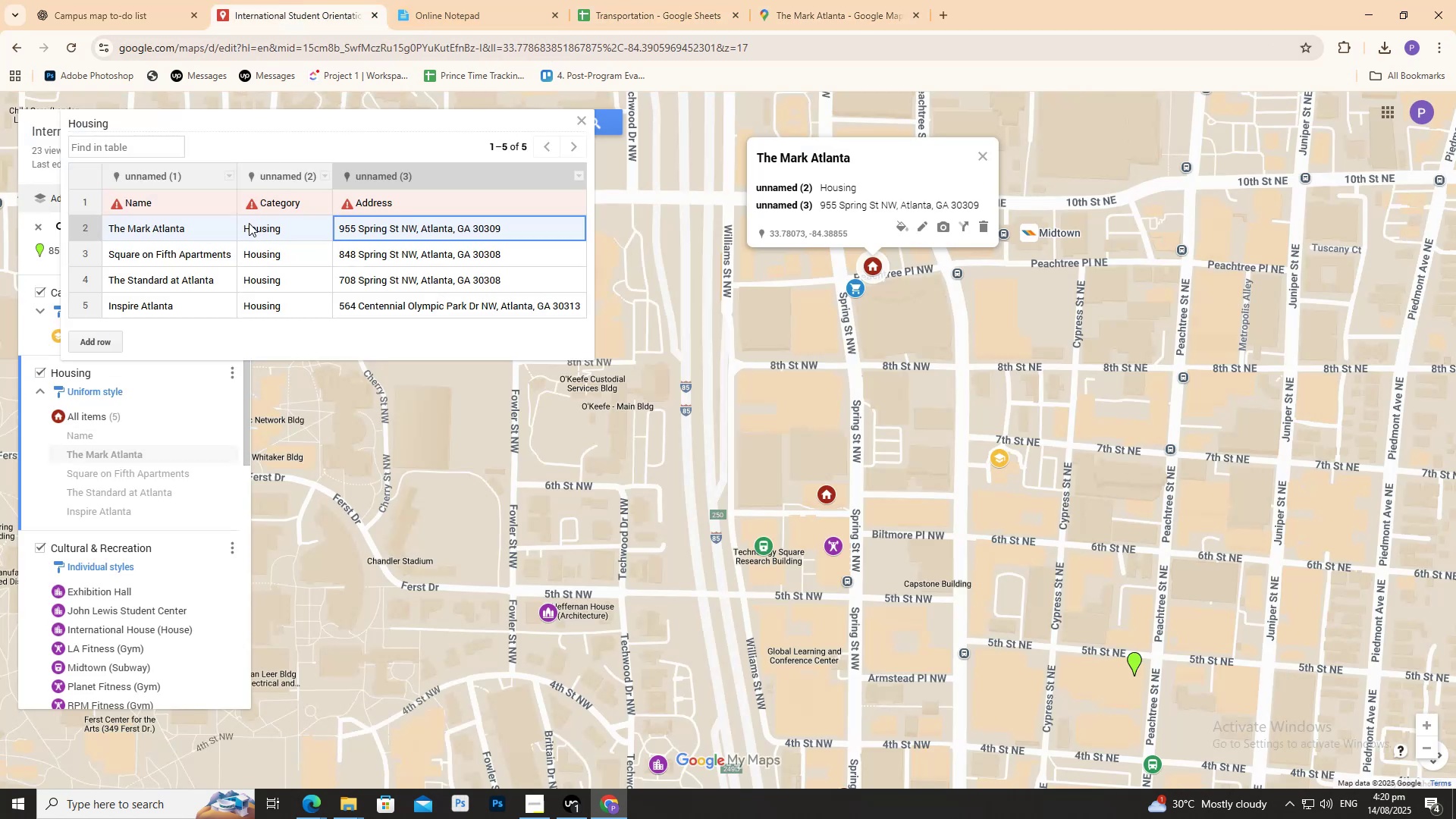 
left_click([108, 108])
 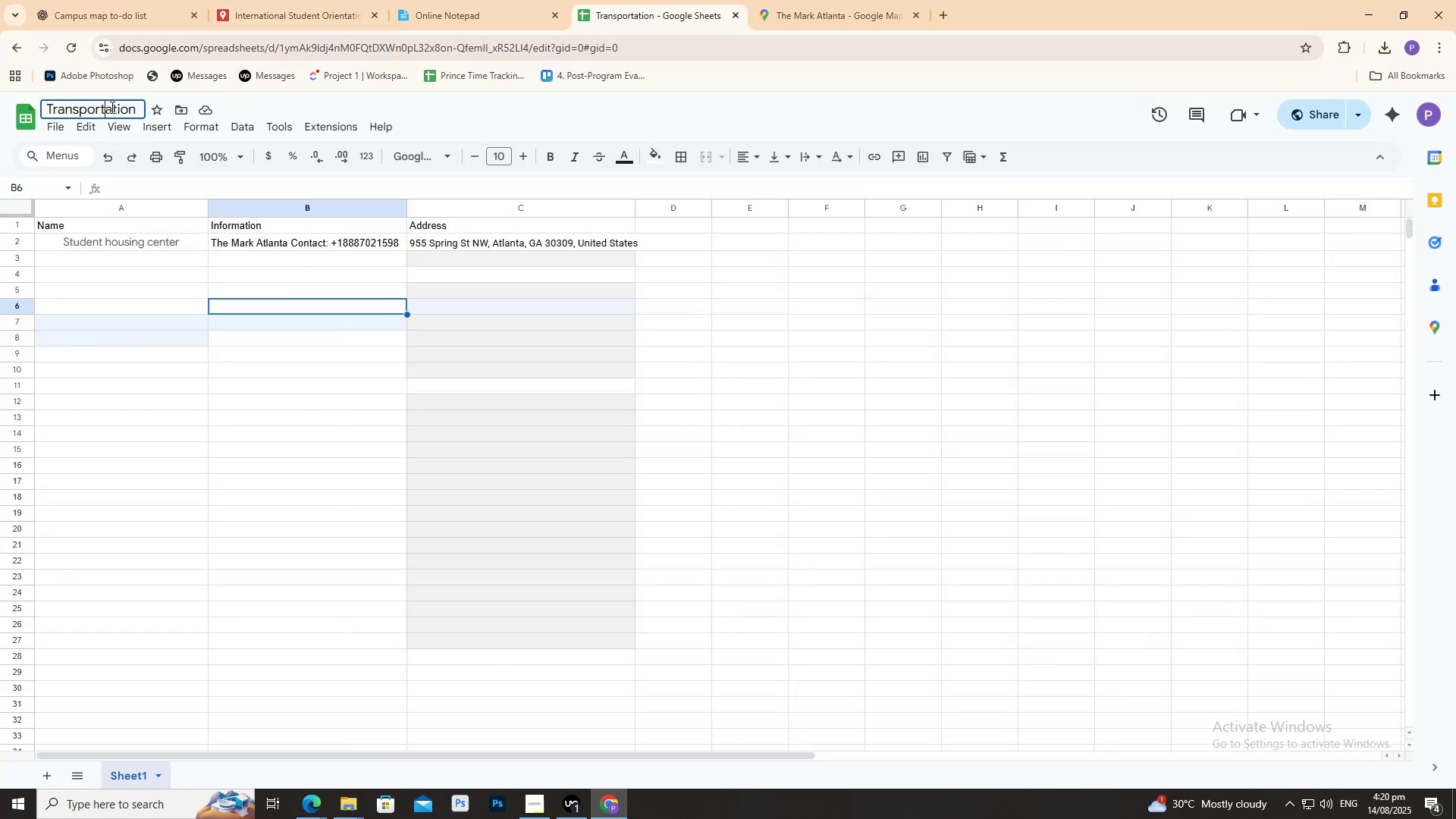 
key(Control+ControlLeft)
 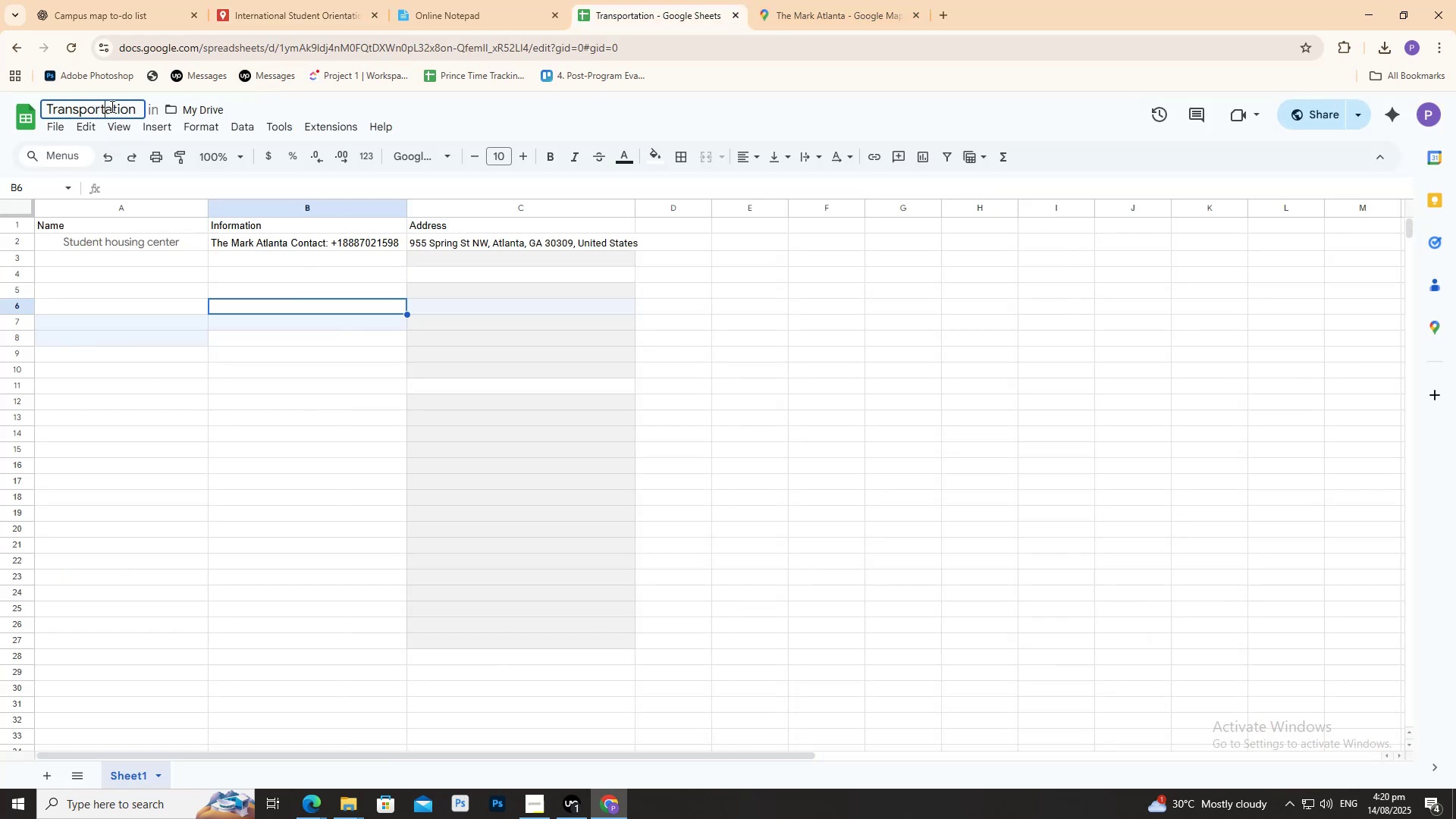 
key(Control+A)
 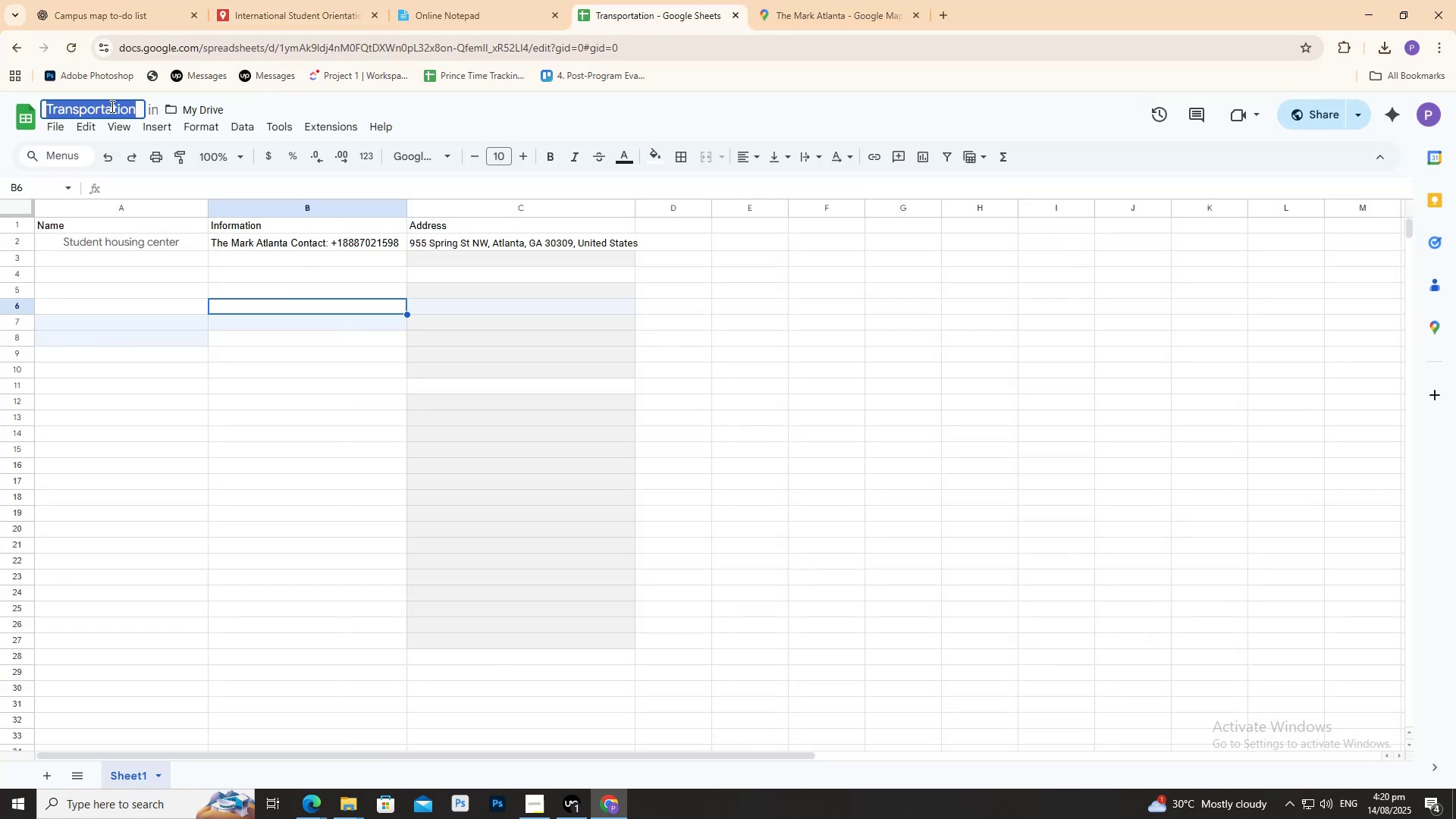 
type(Housing)
 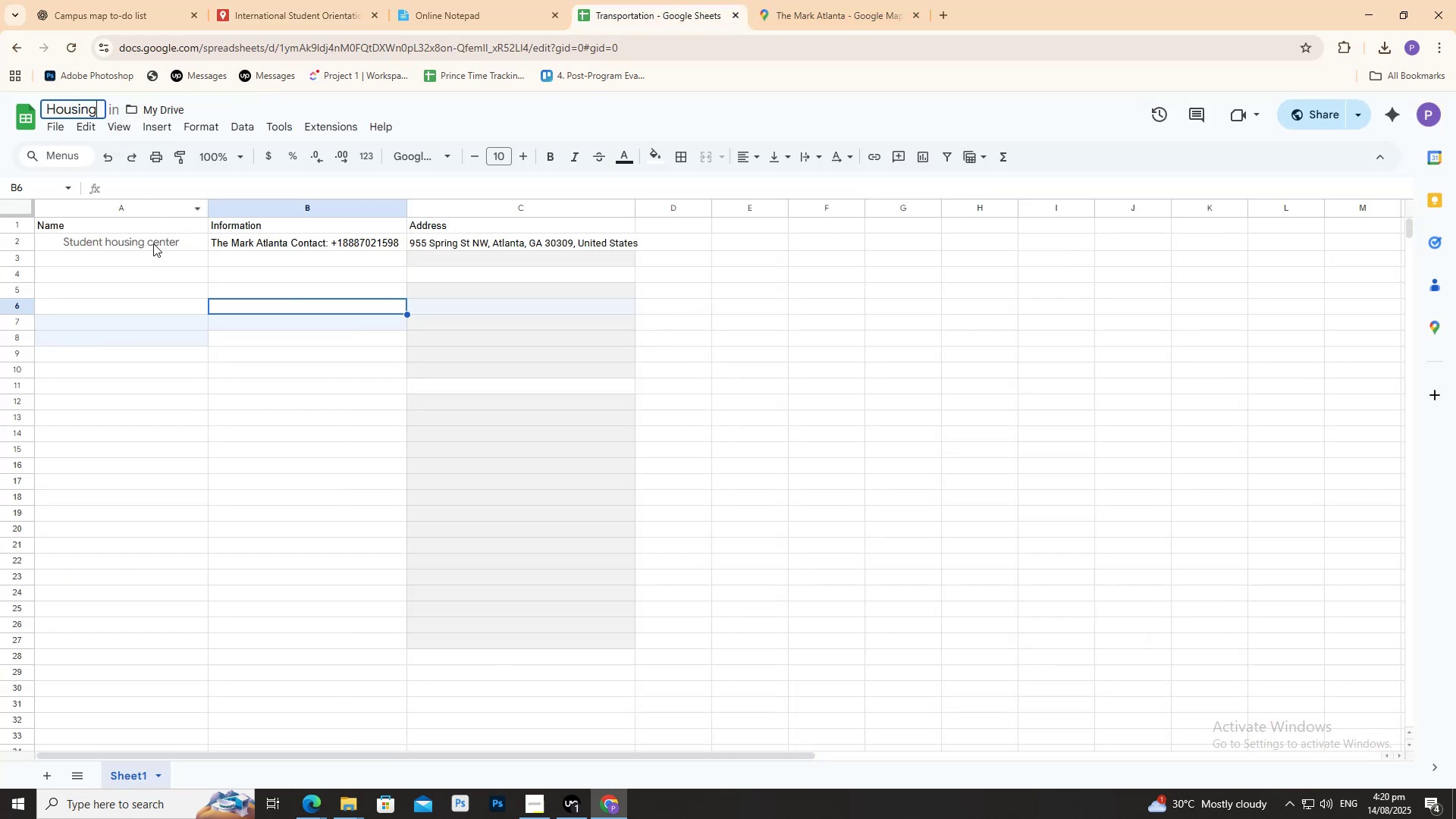 
left_click([157, 252])
 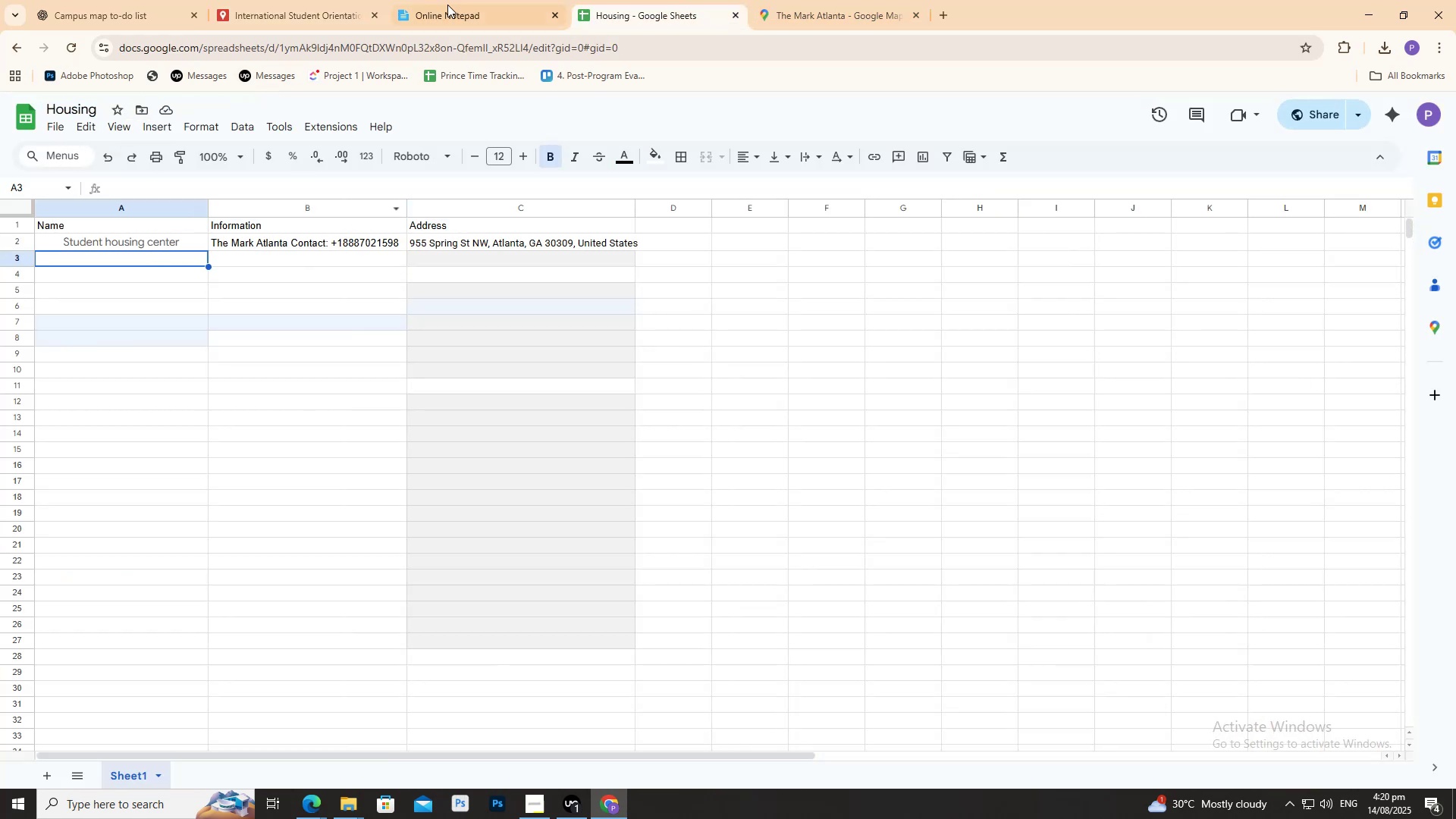 
left_click([457, 0])
 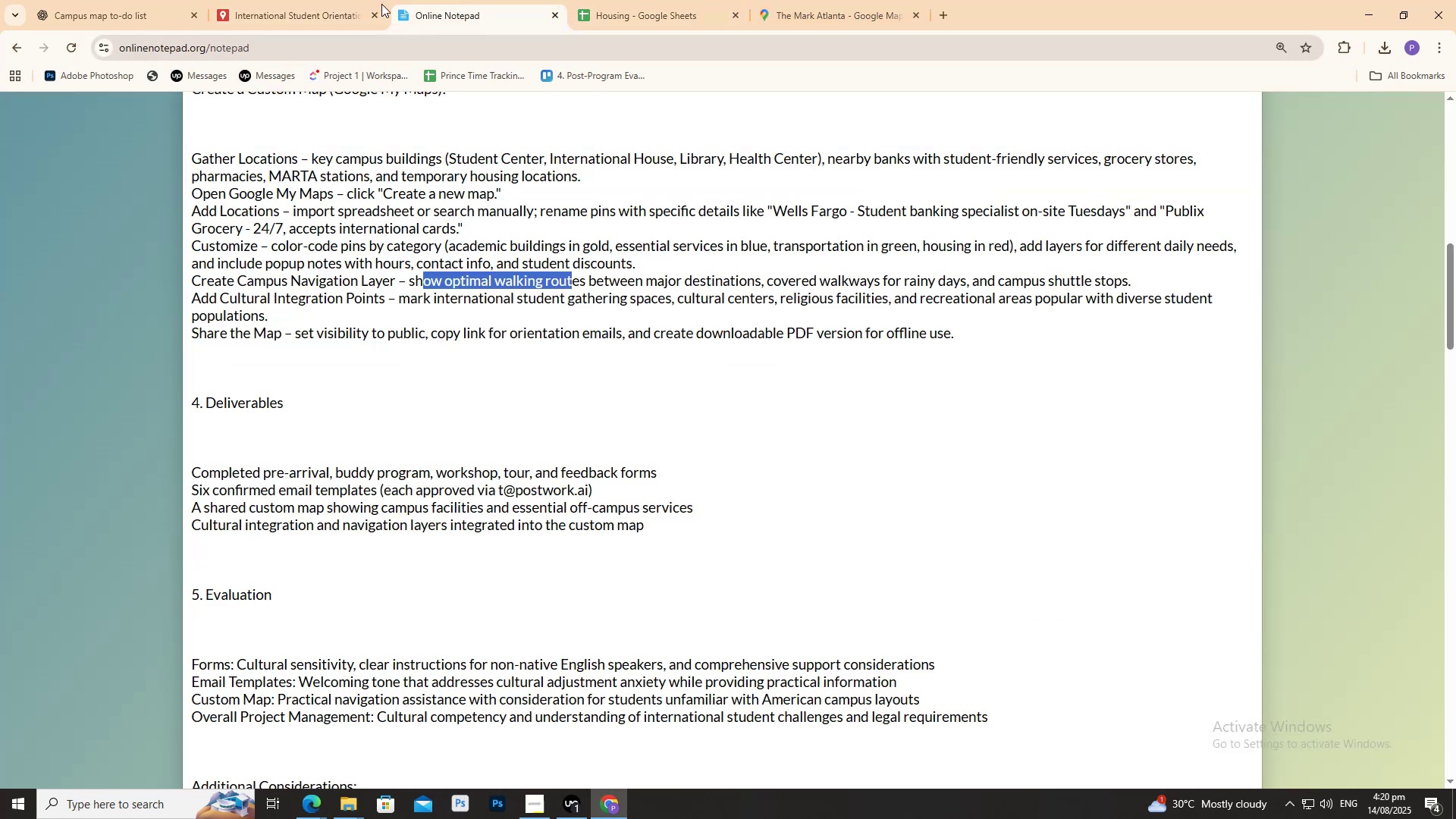 
left_click([337, 0])
 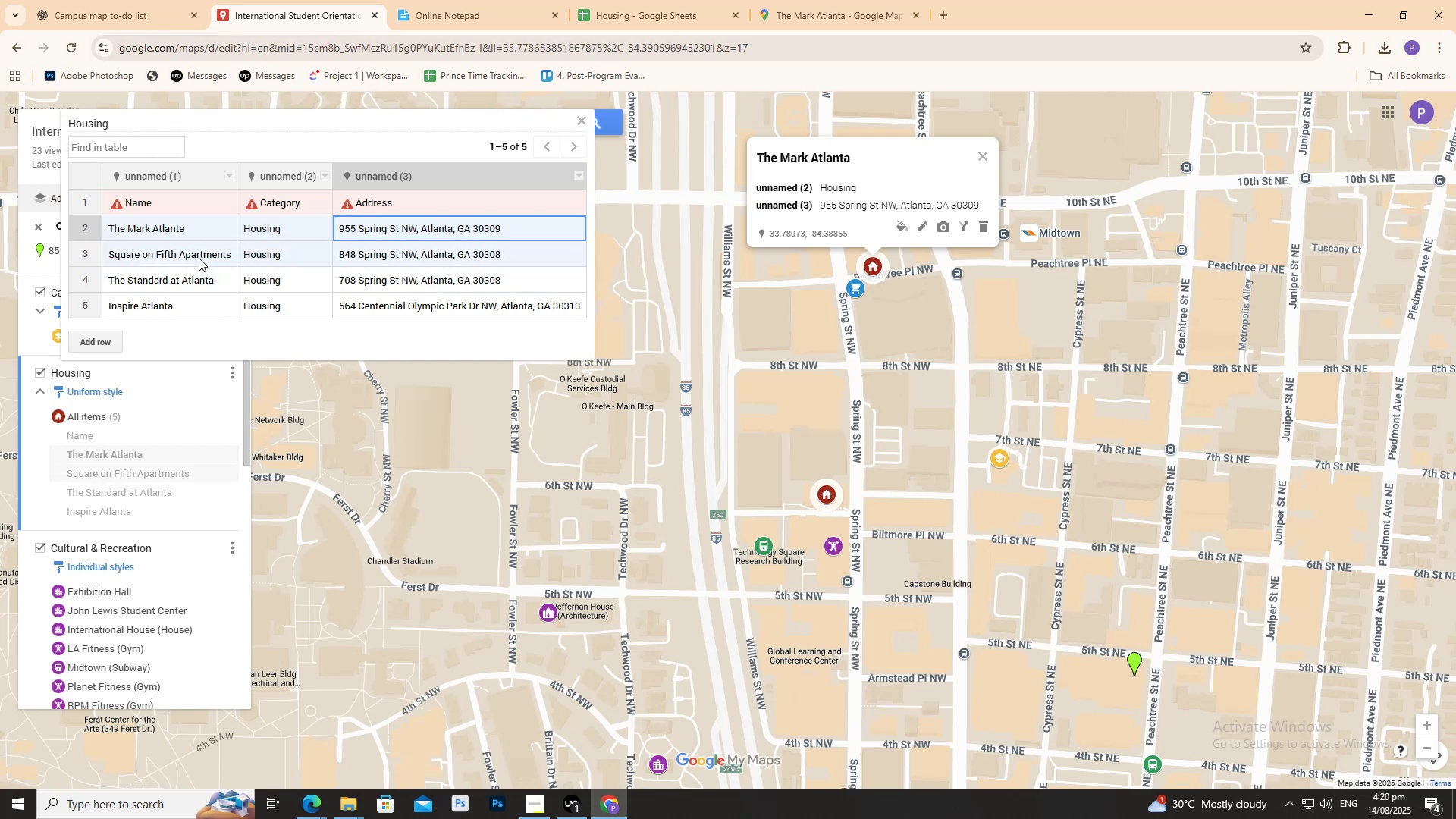 
double_click([199, 258])
 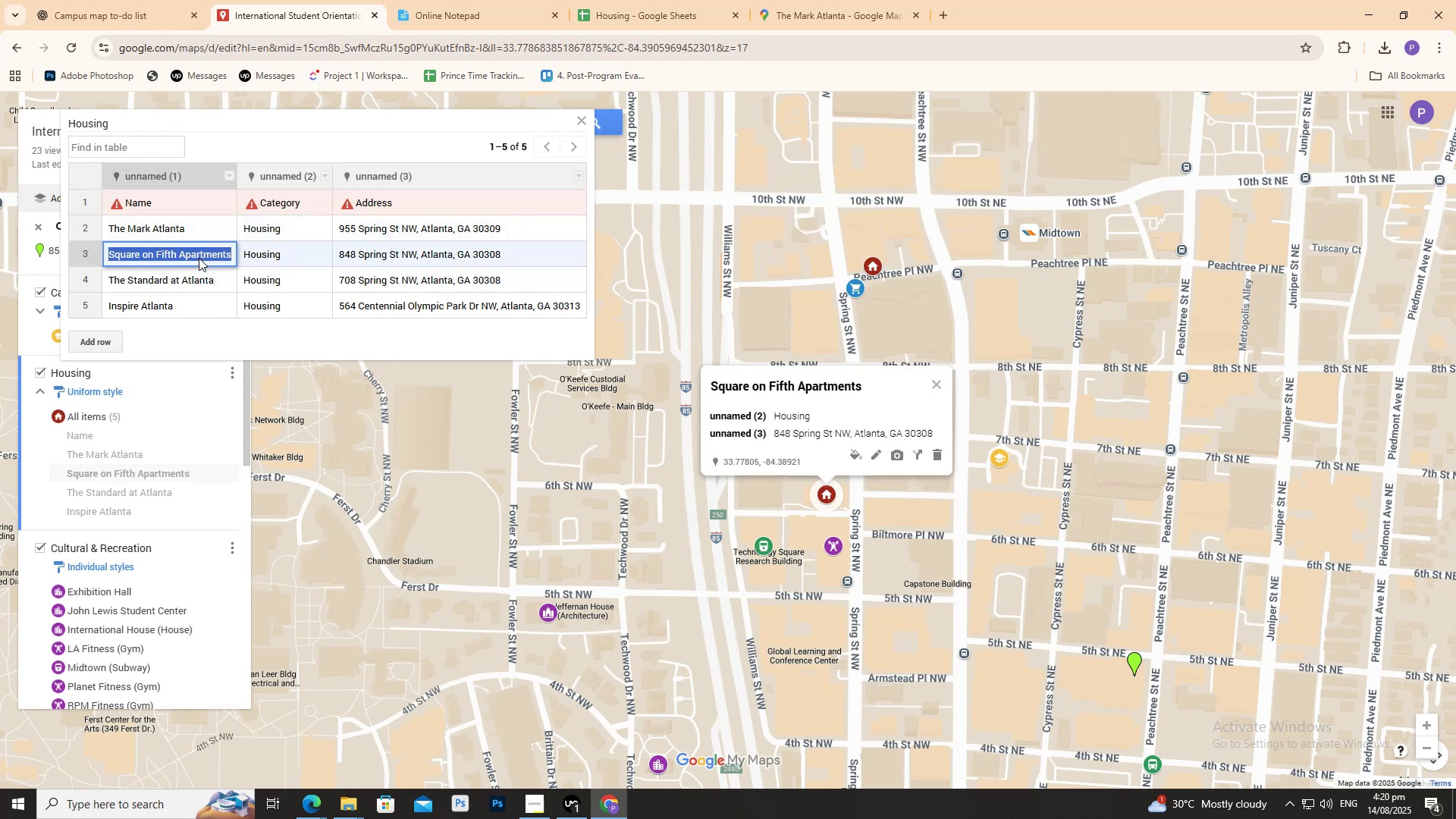 
triple_click([199, 258])
 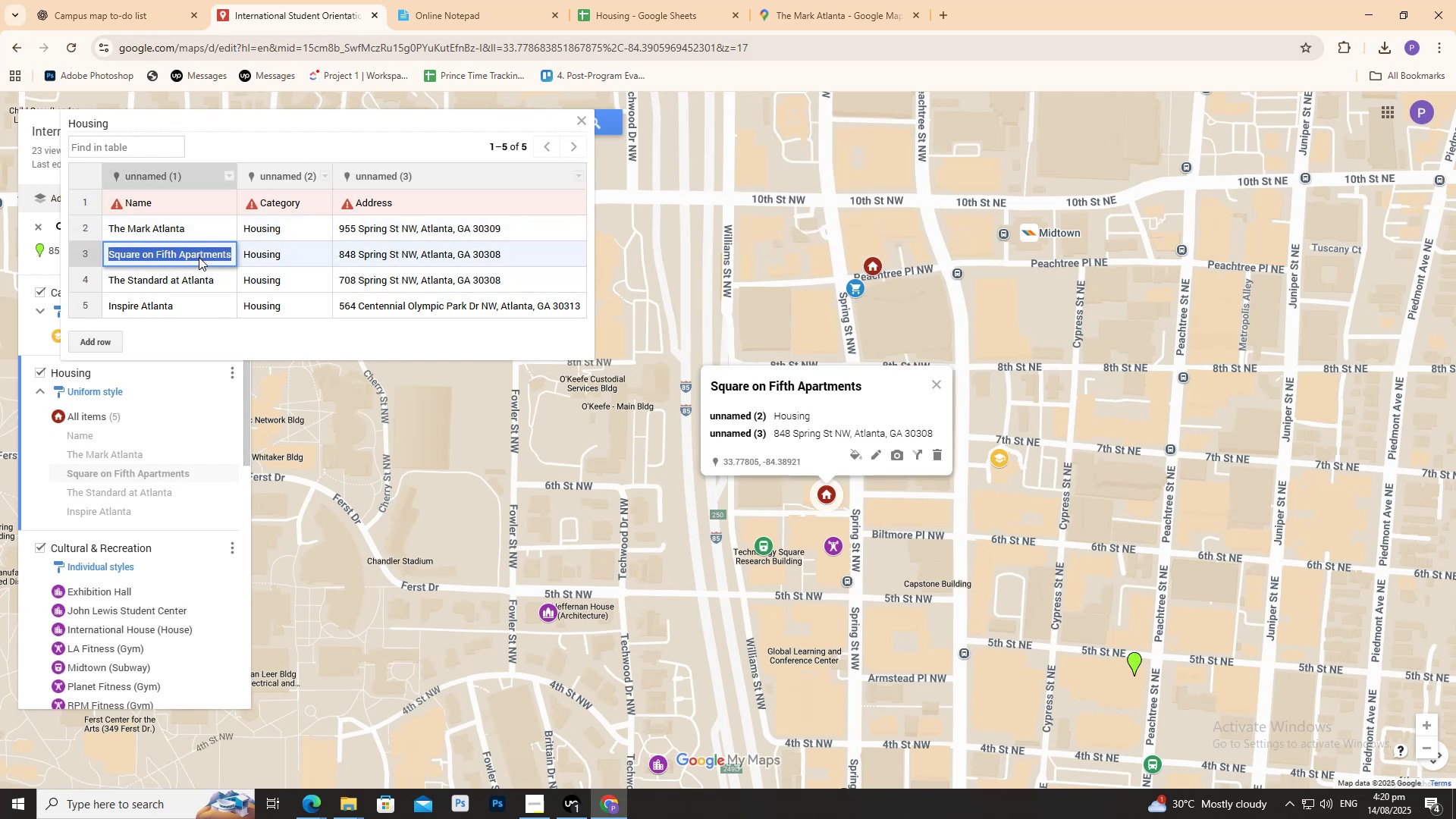 
key(Control+C)
 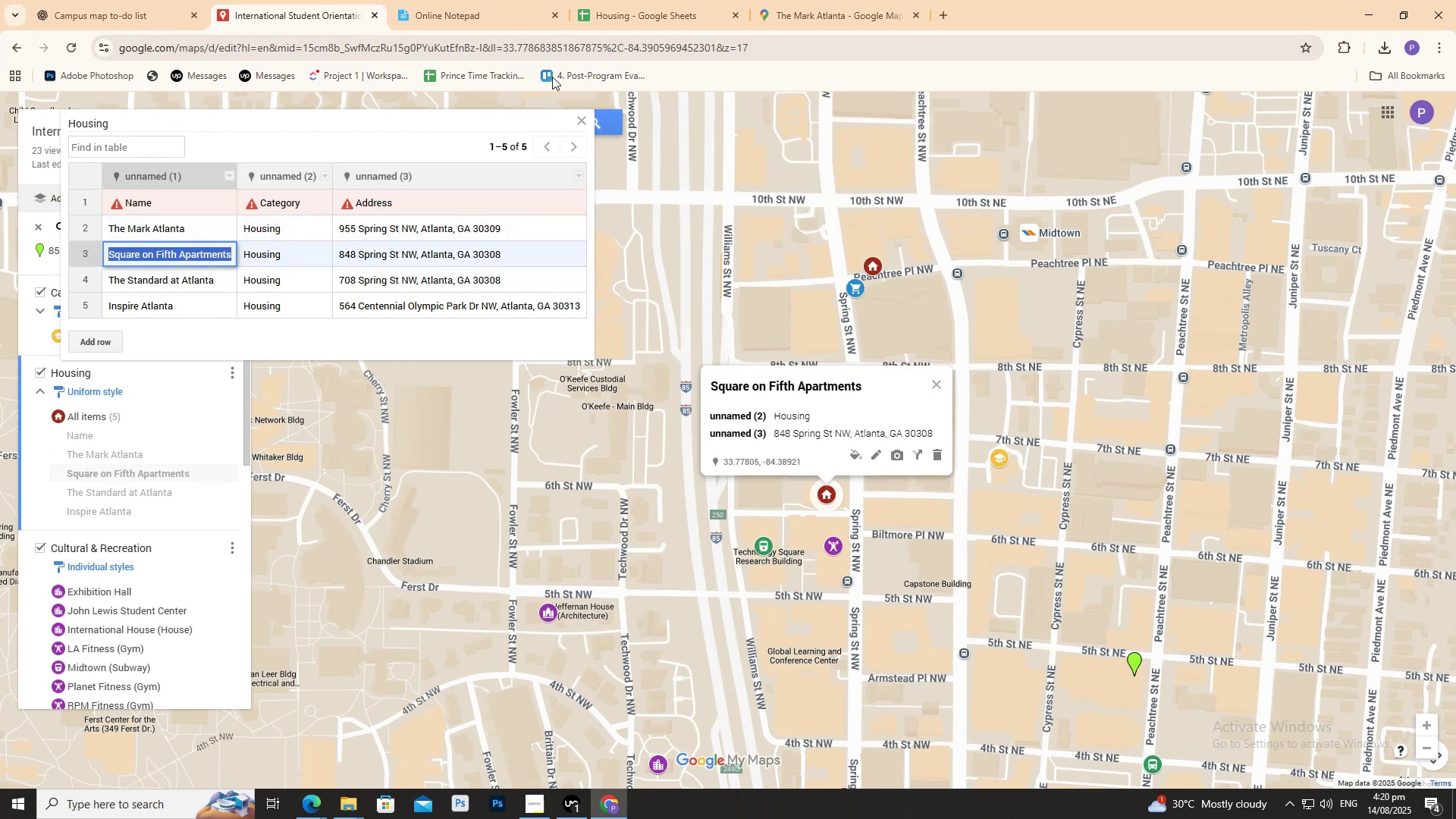 
key(Control+C)
 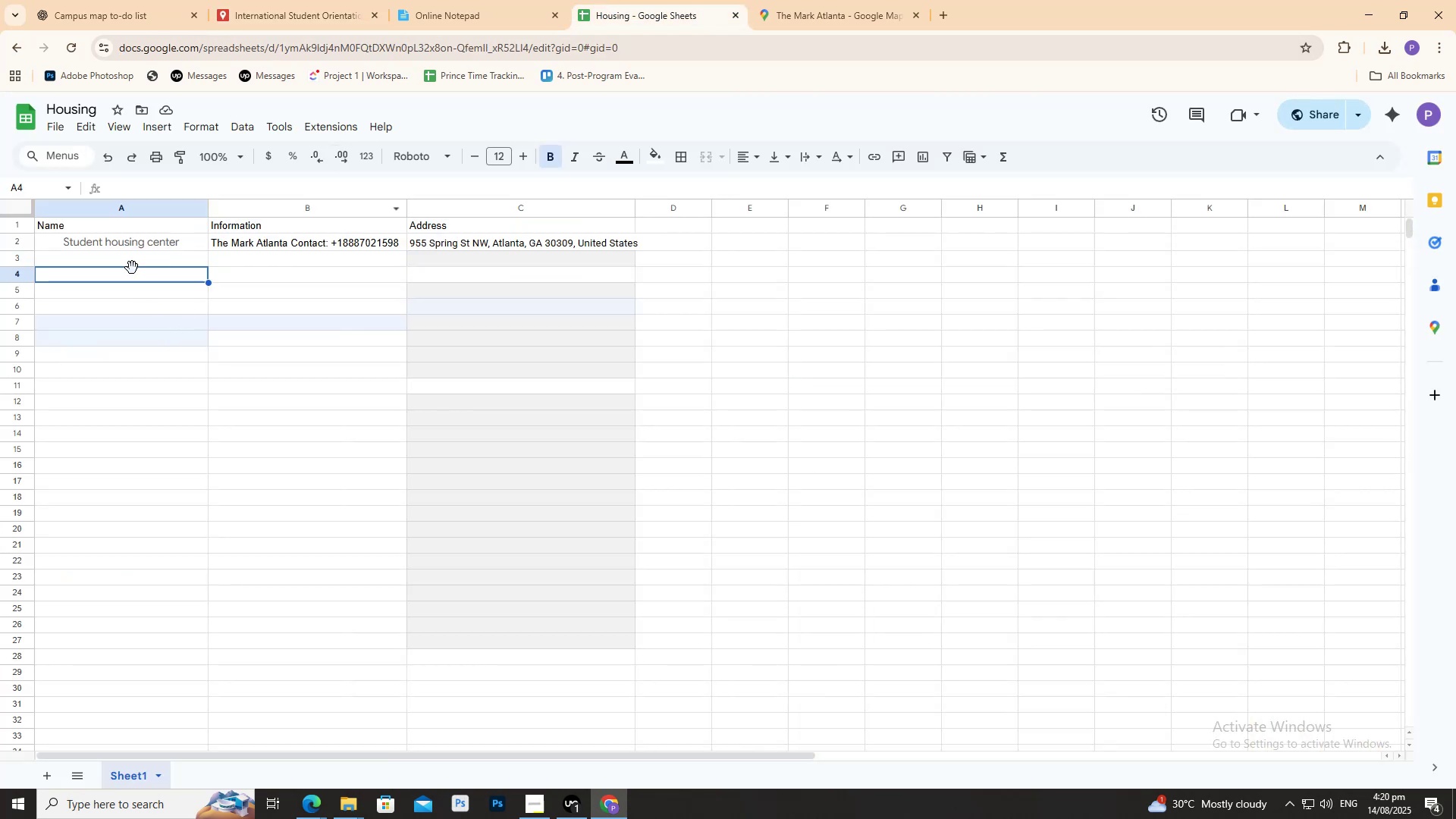 
double_click([131, 262])
 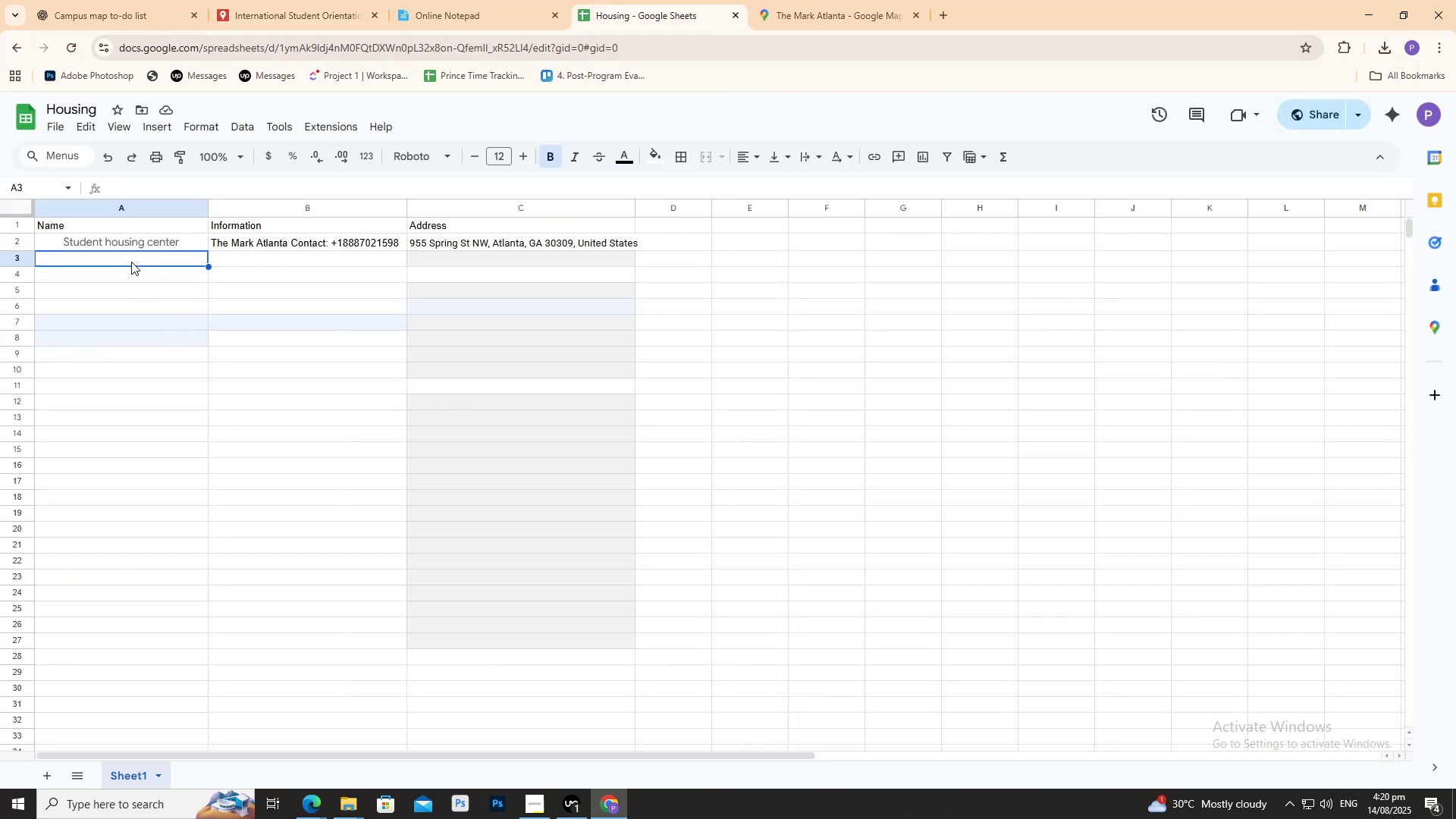 
triple_click([131, 262])
 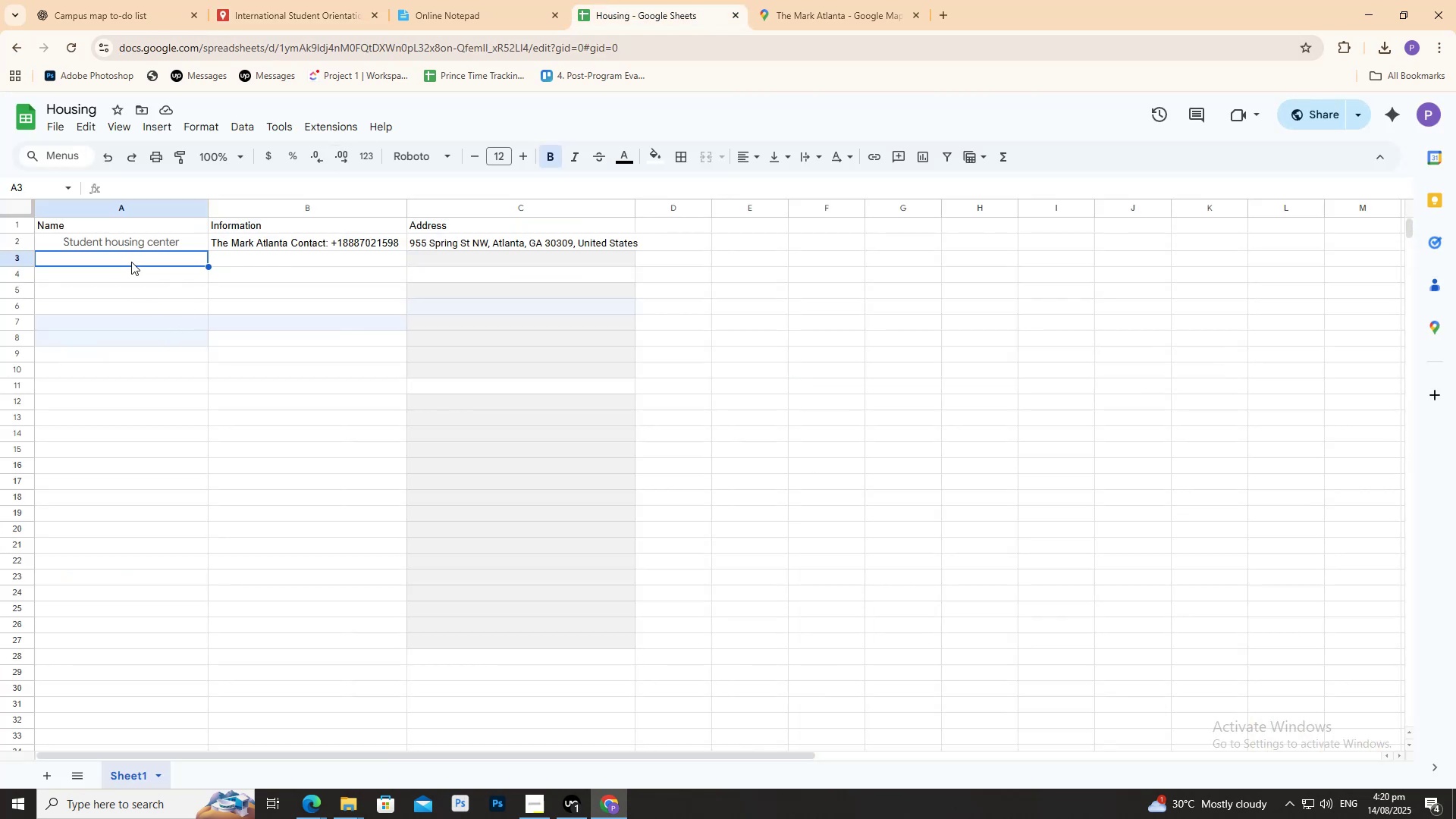 
key(Control+V)
 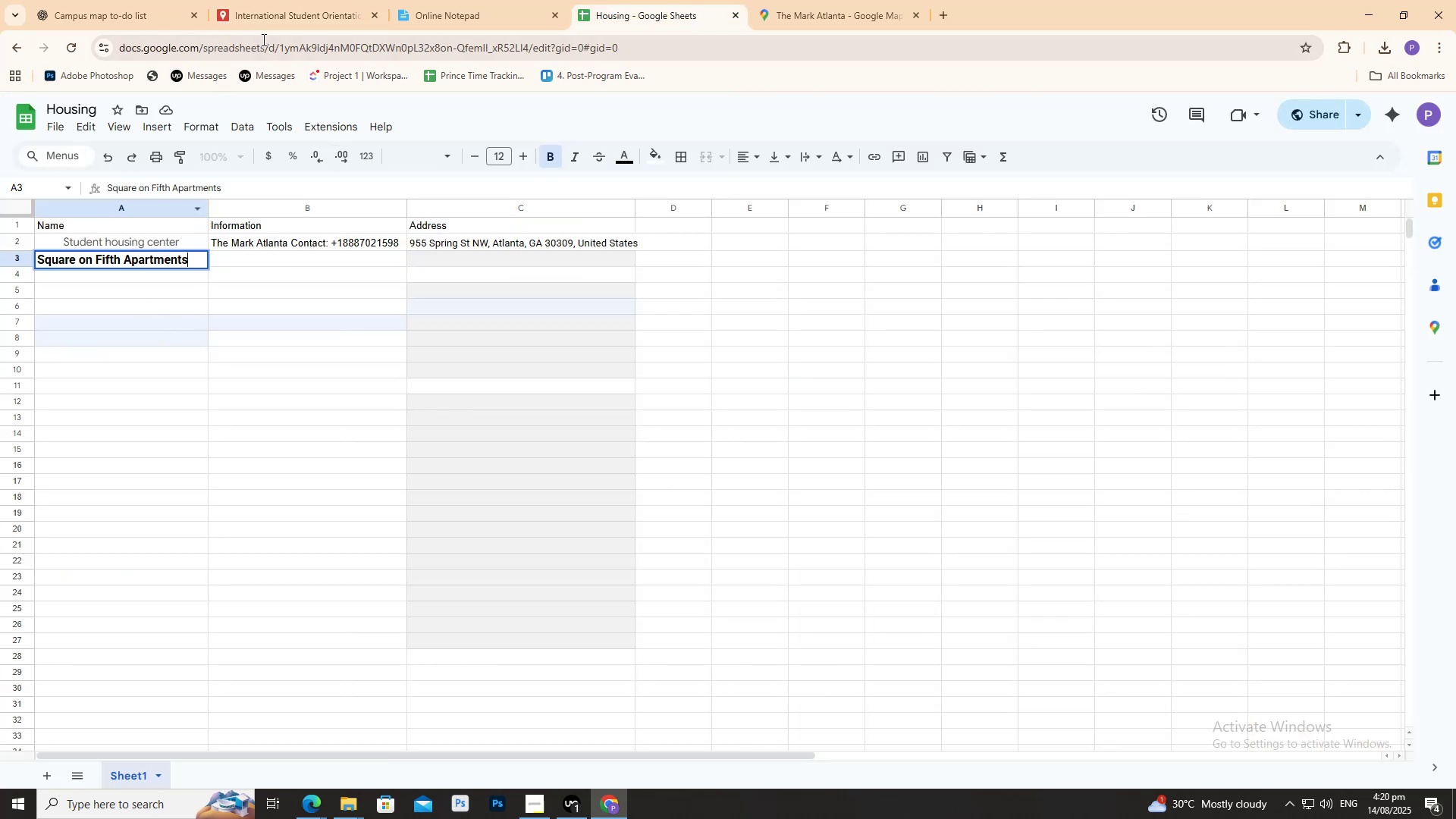 
left_click([275, 5])
 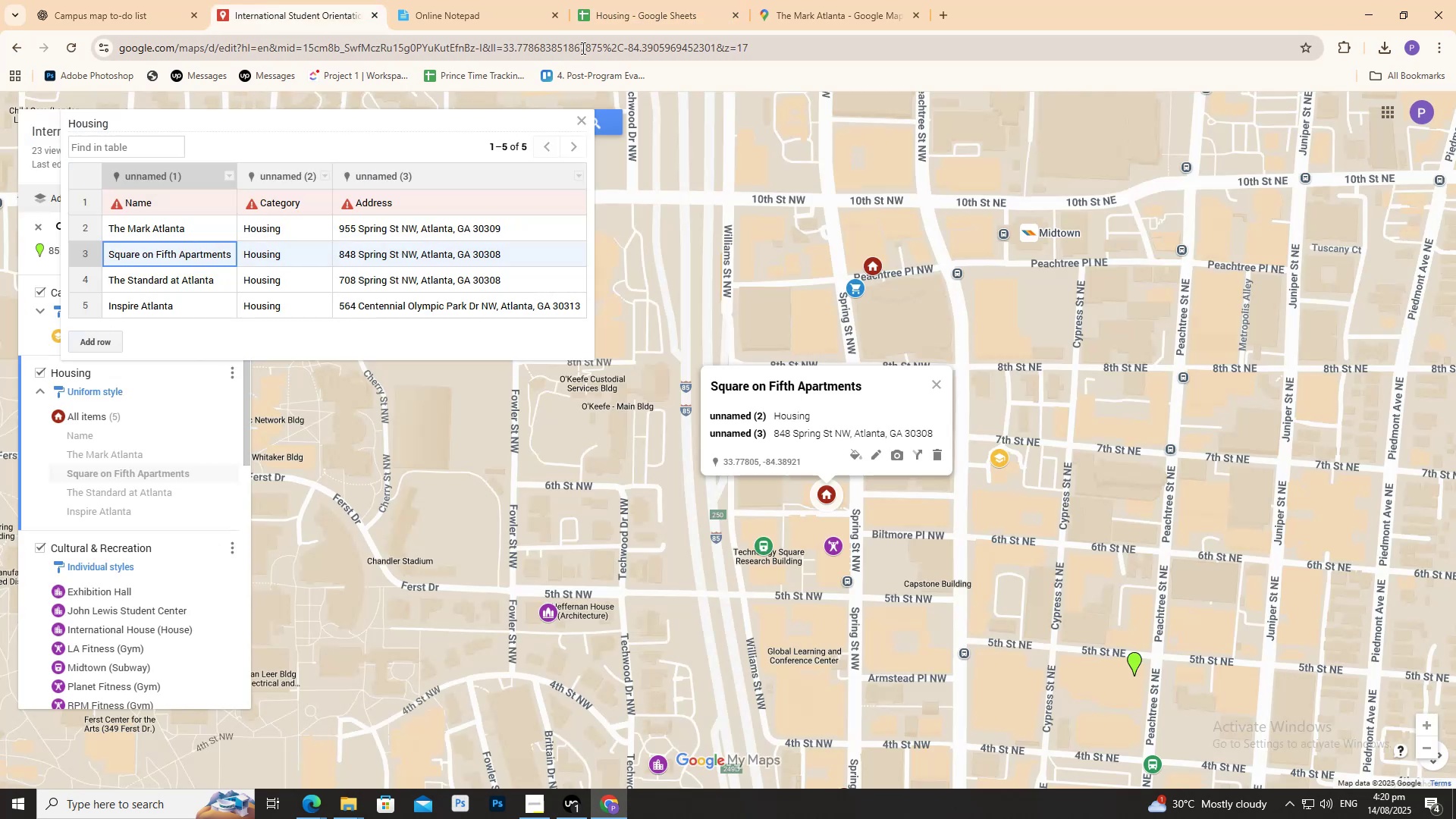 
left_click([610, 6])
 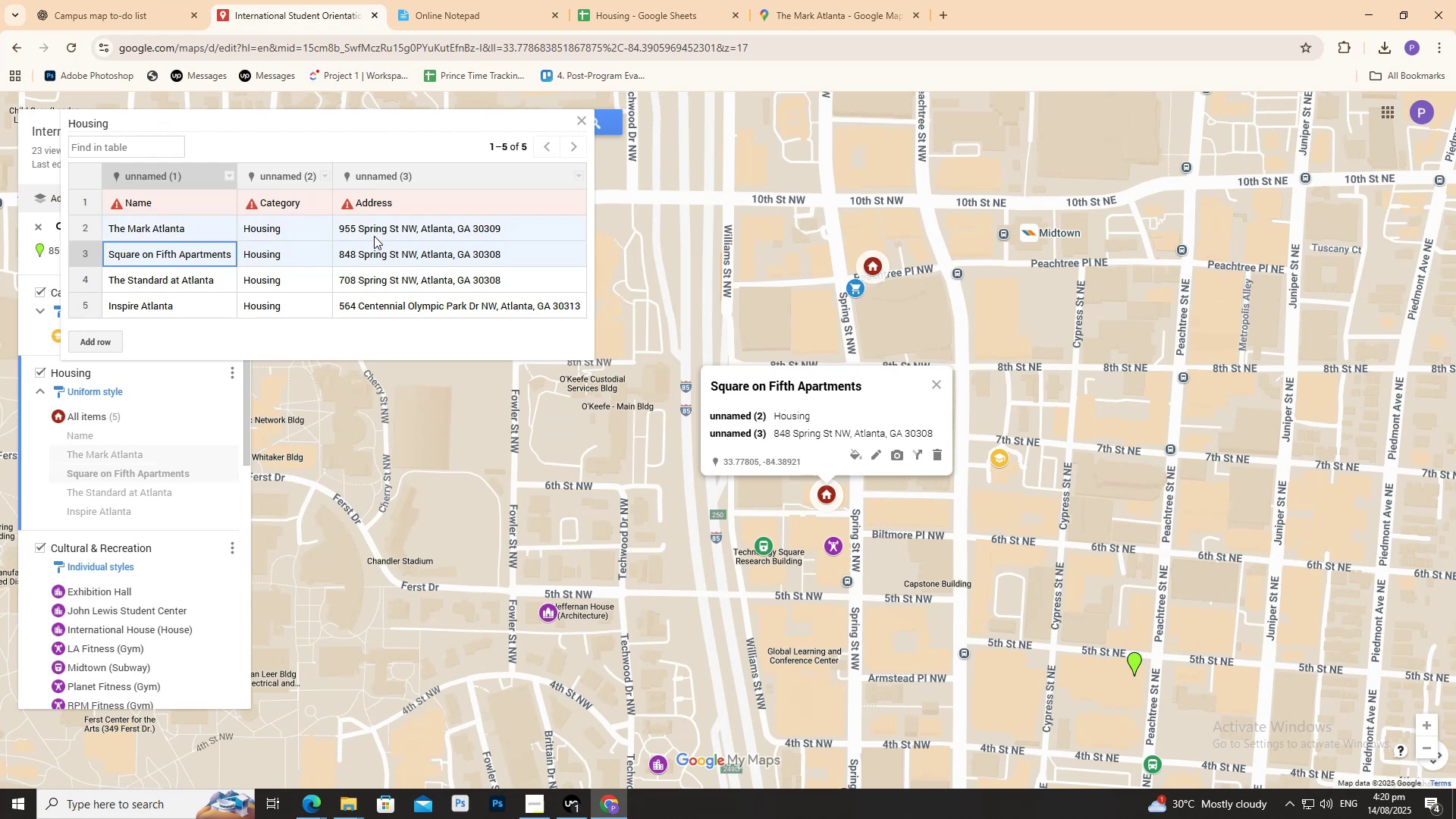 
double_click([366, 249])
 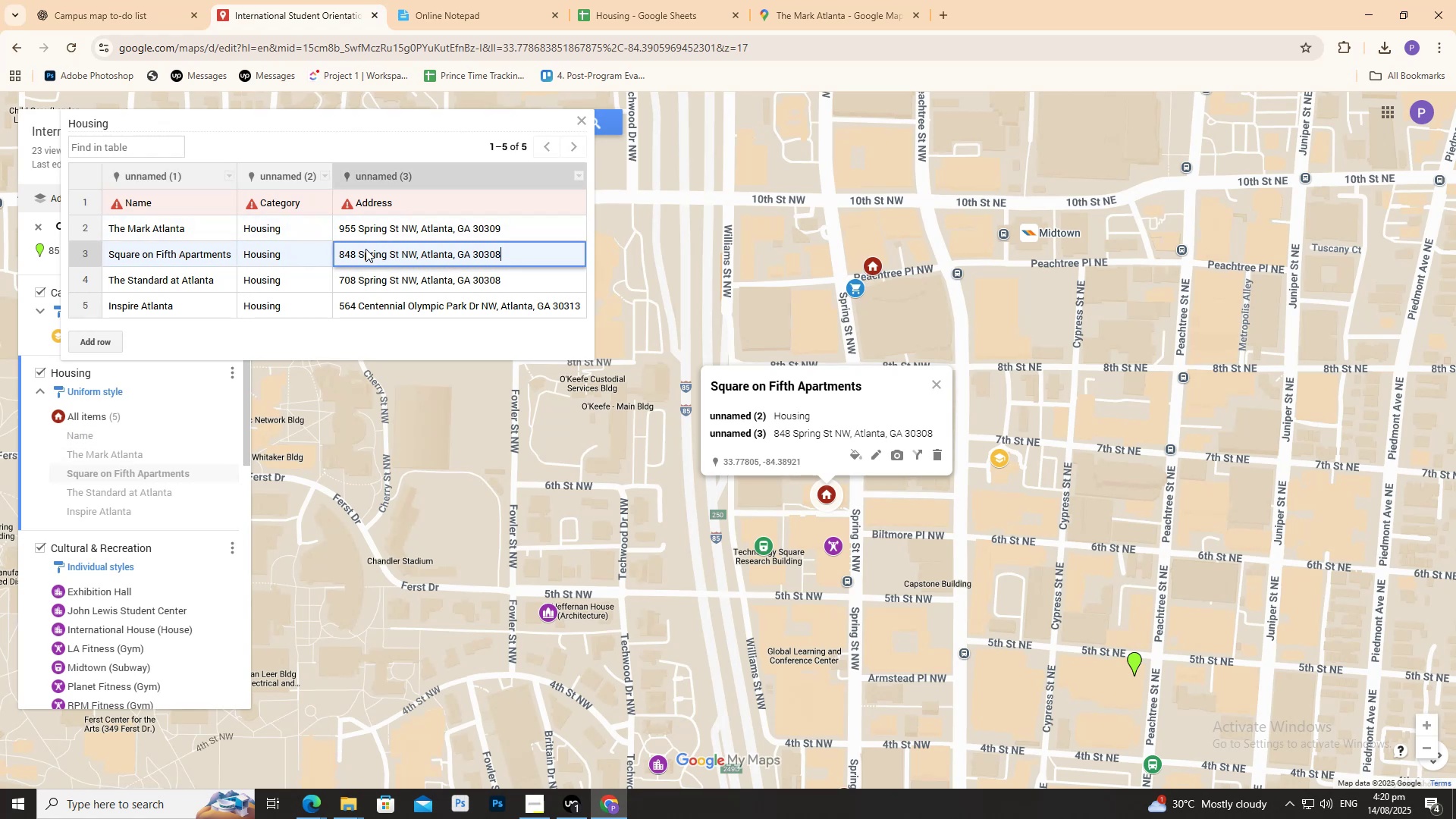 
triple_click([366, 249])
 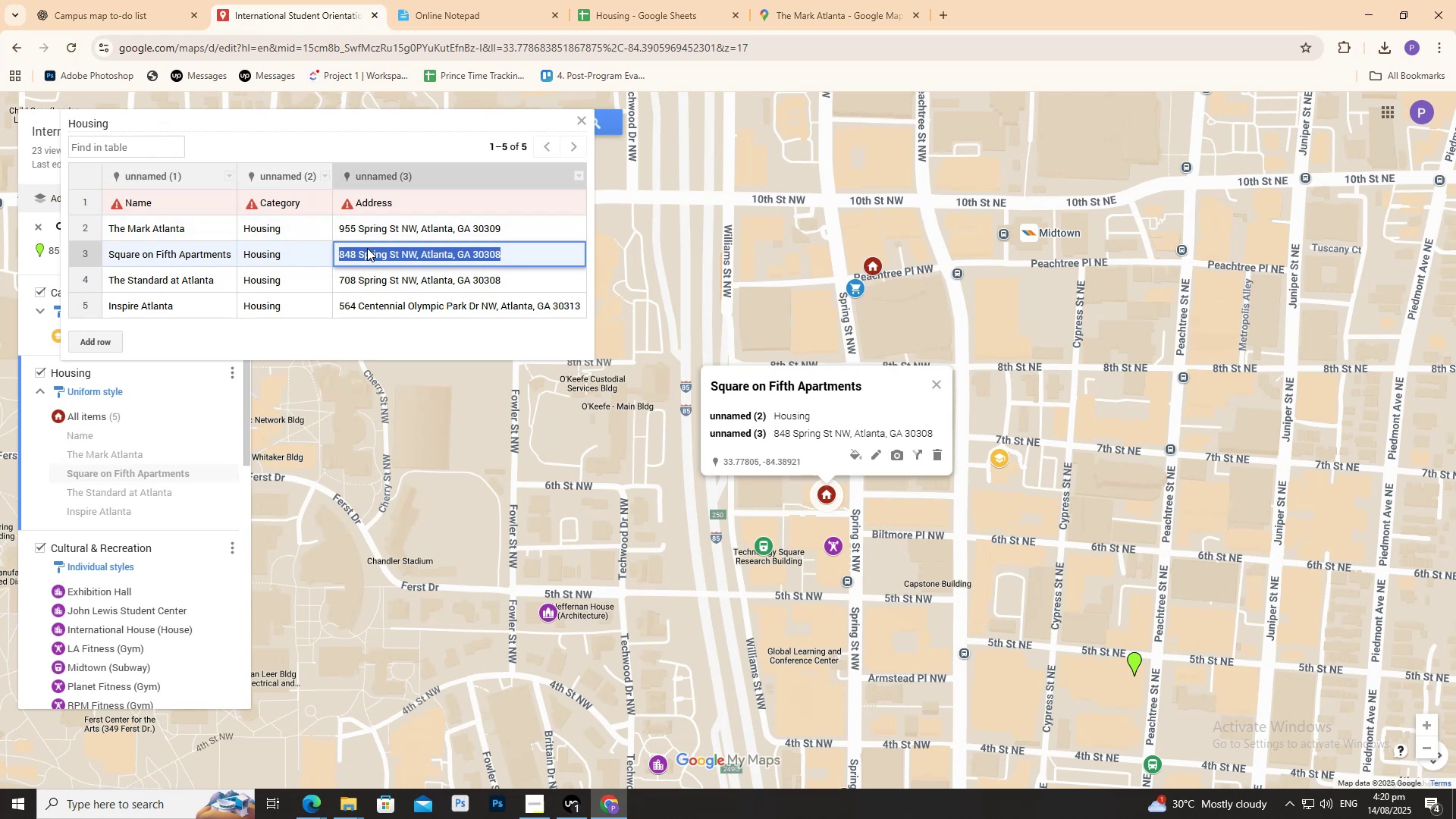 
key(Control+C)
 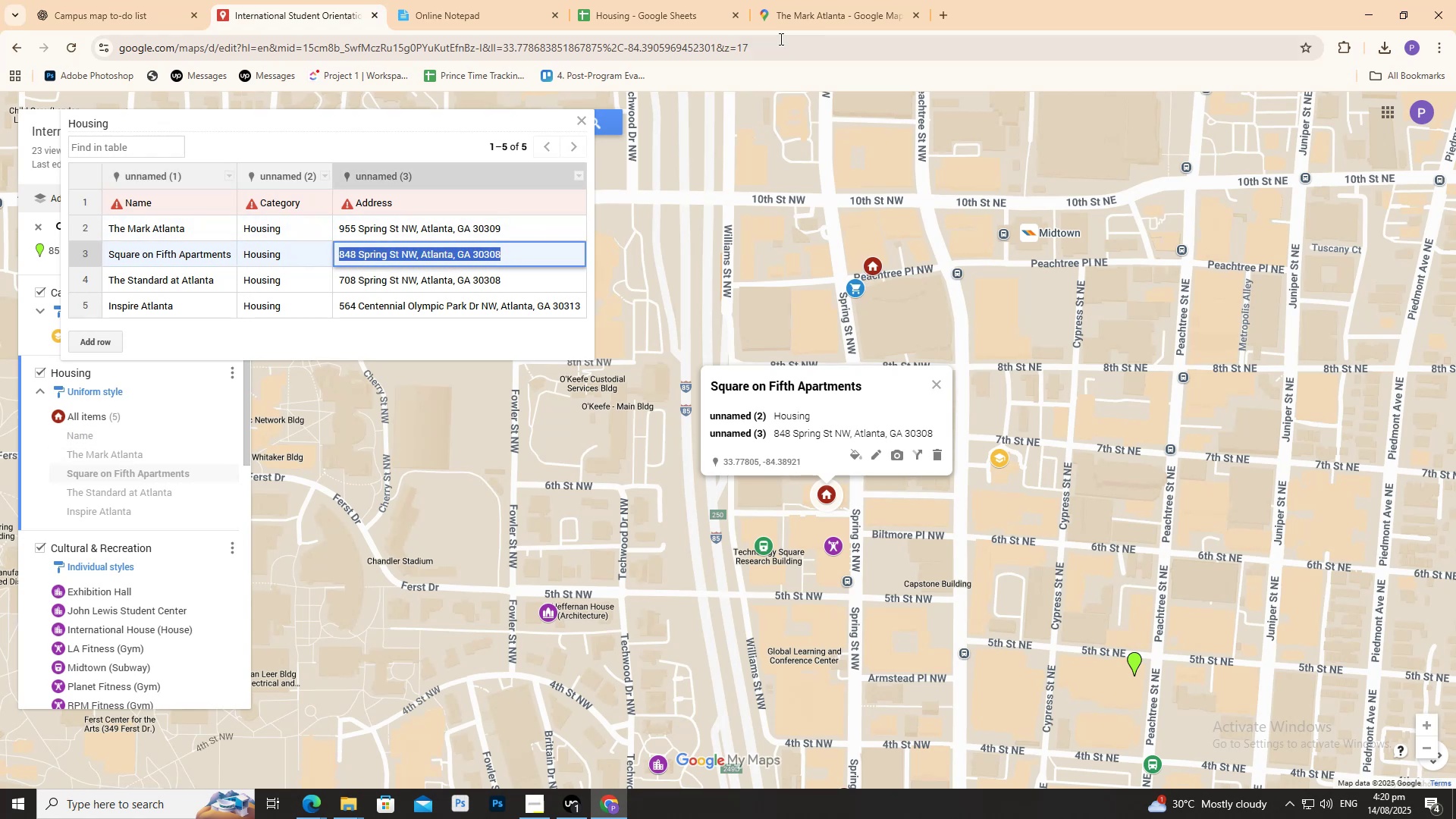 
key(Control+C)
 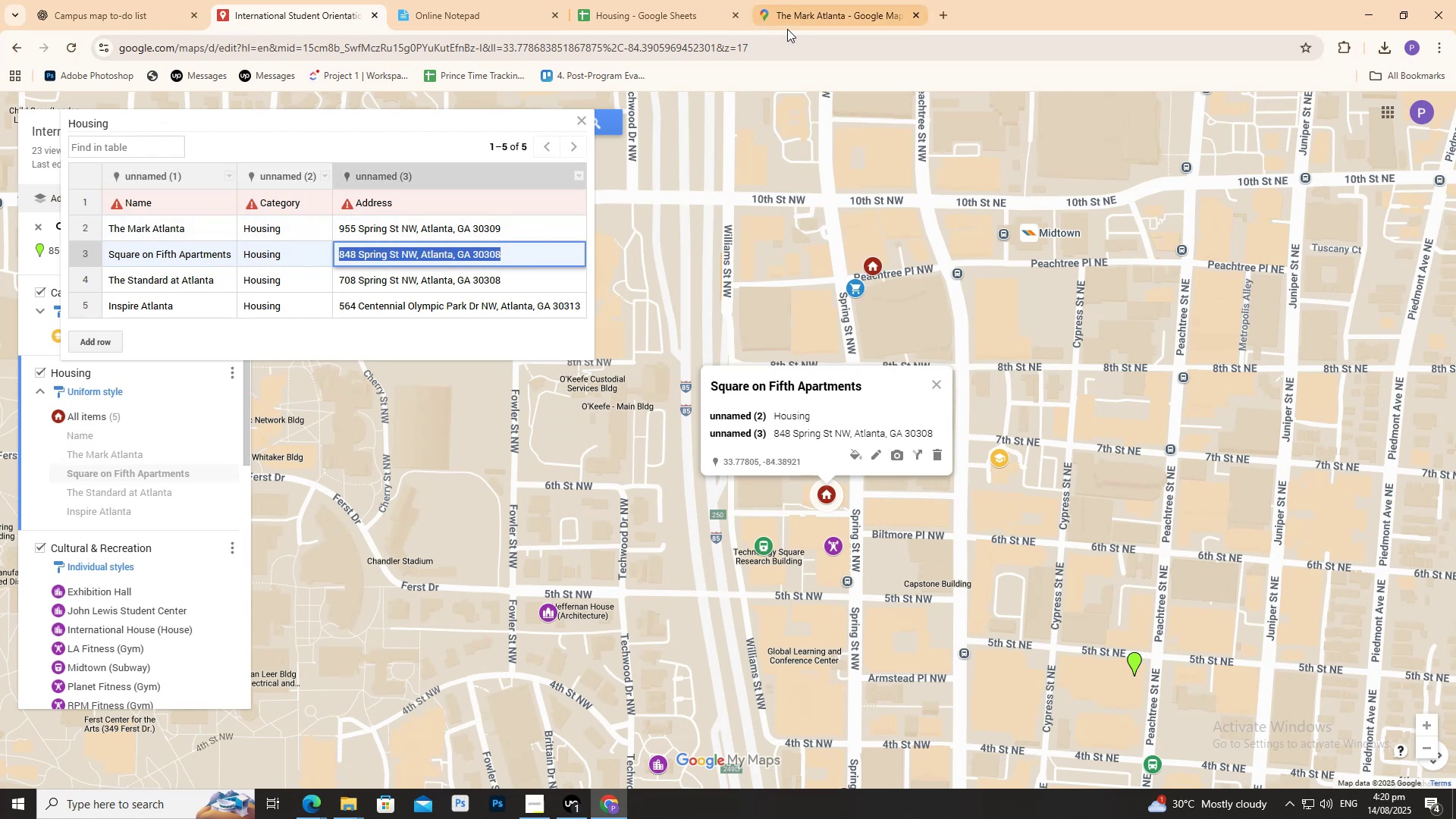 
left_click([787, 29])
 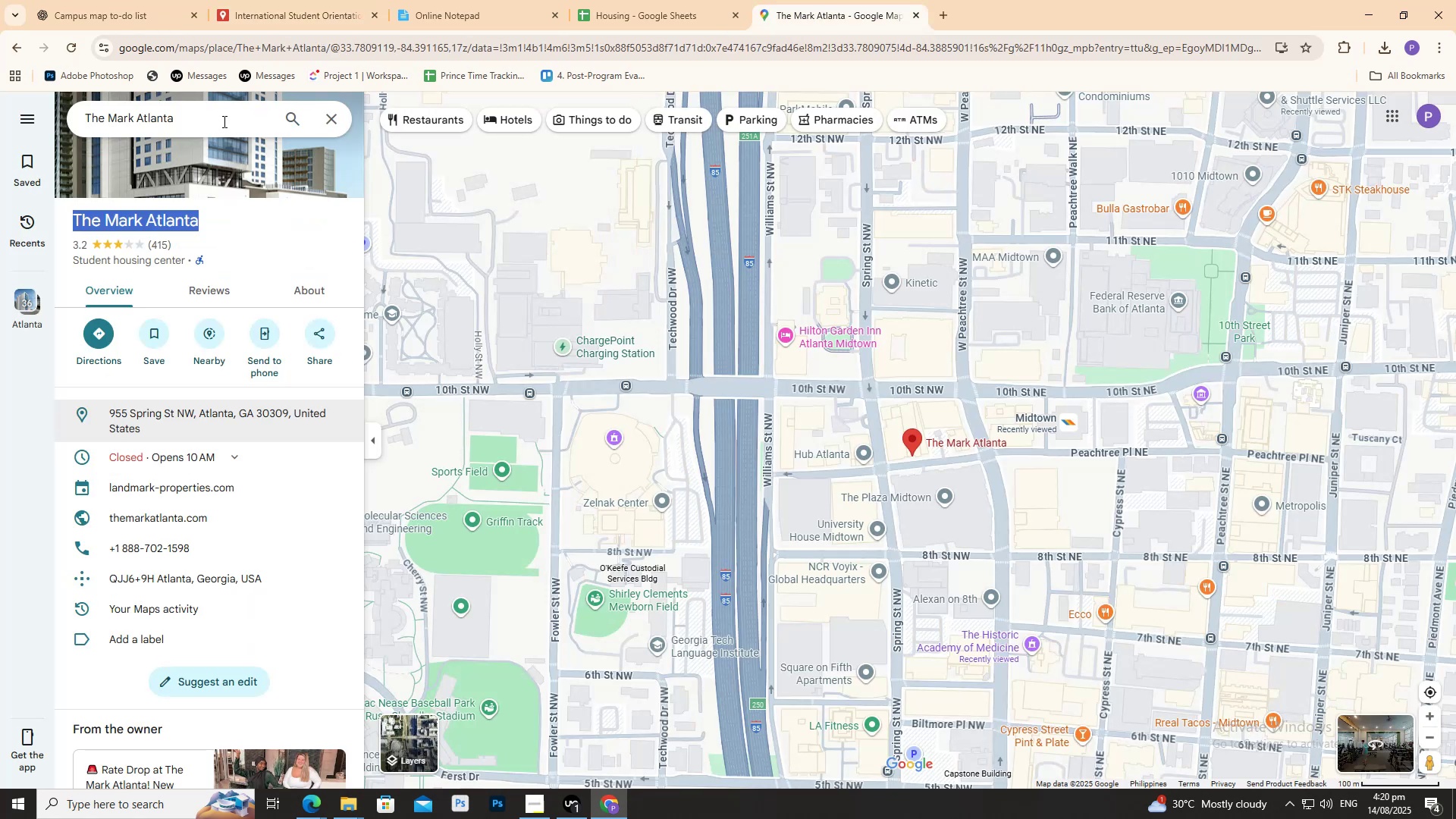 
double_click([223, 121])
 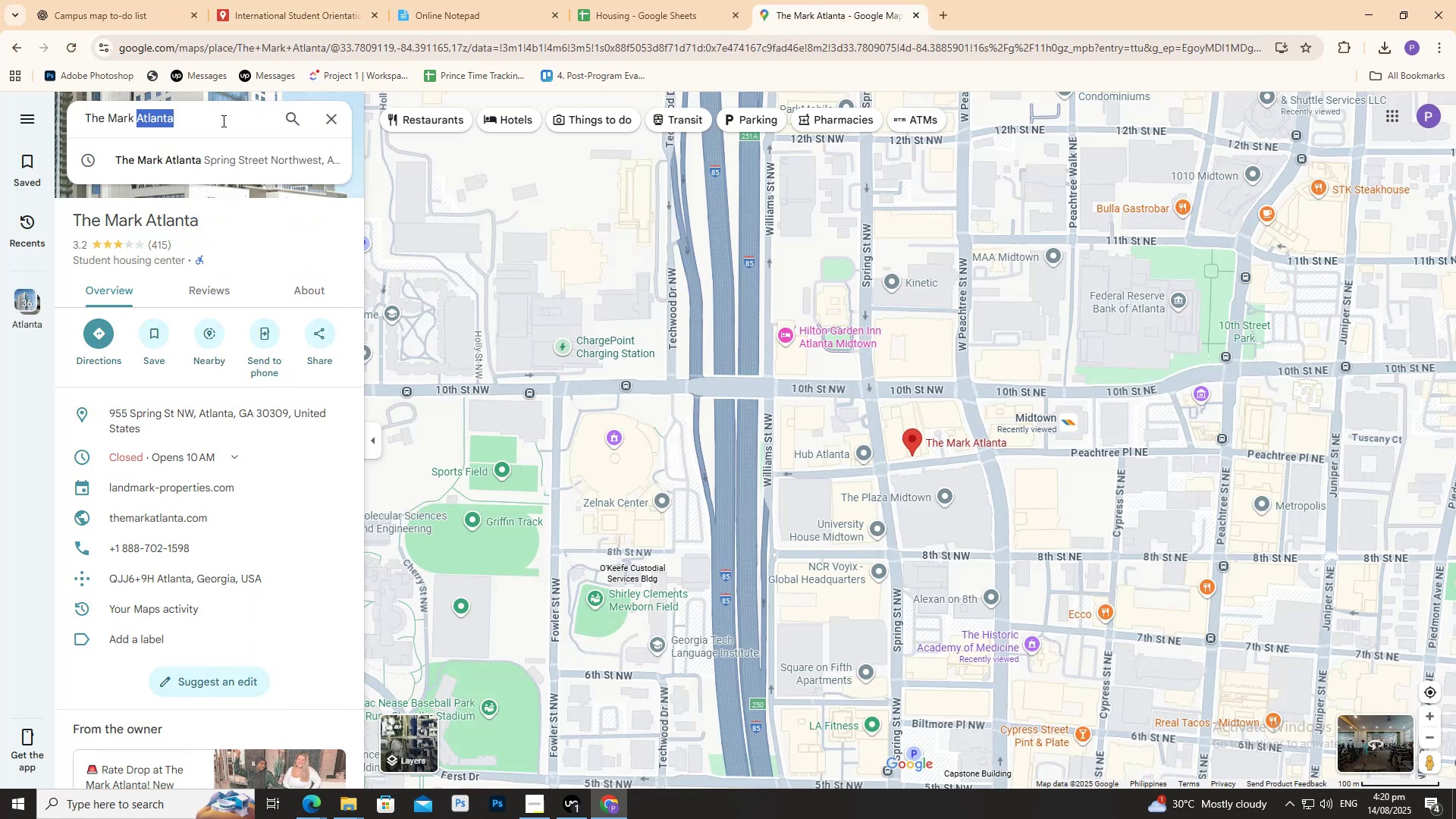 
key(Control+A)
 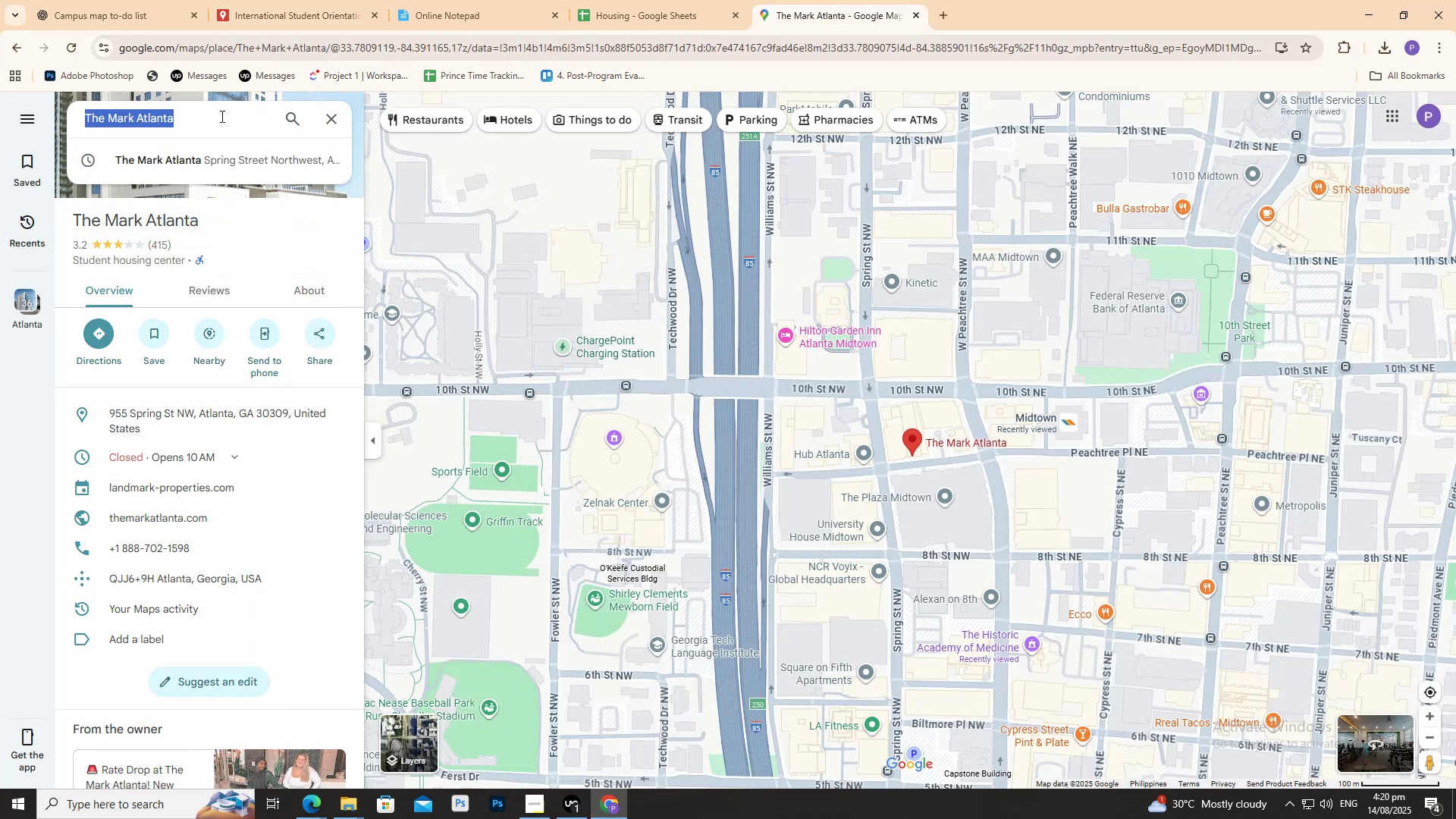 
key(Control+V)
 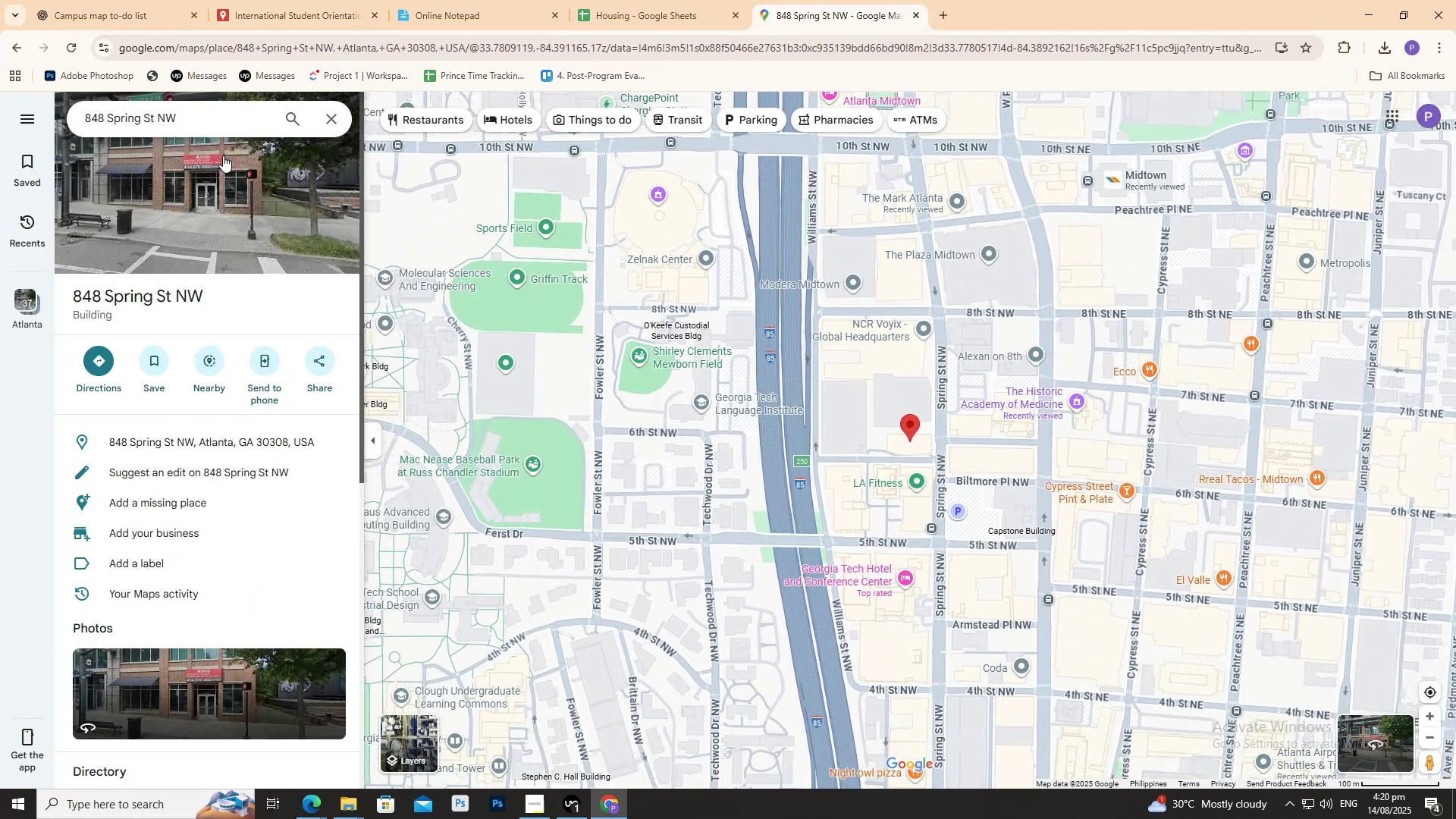 
wait(6.47)
 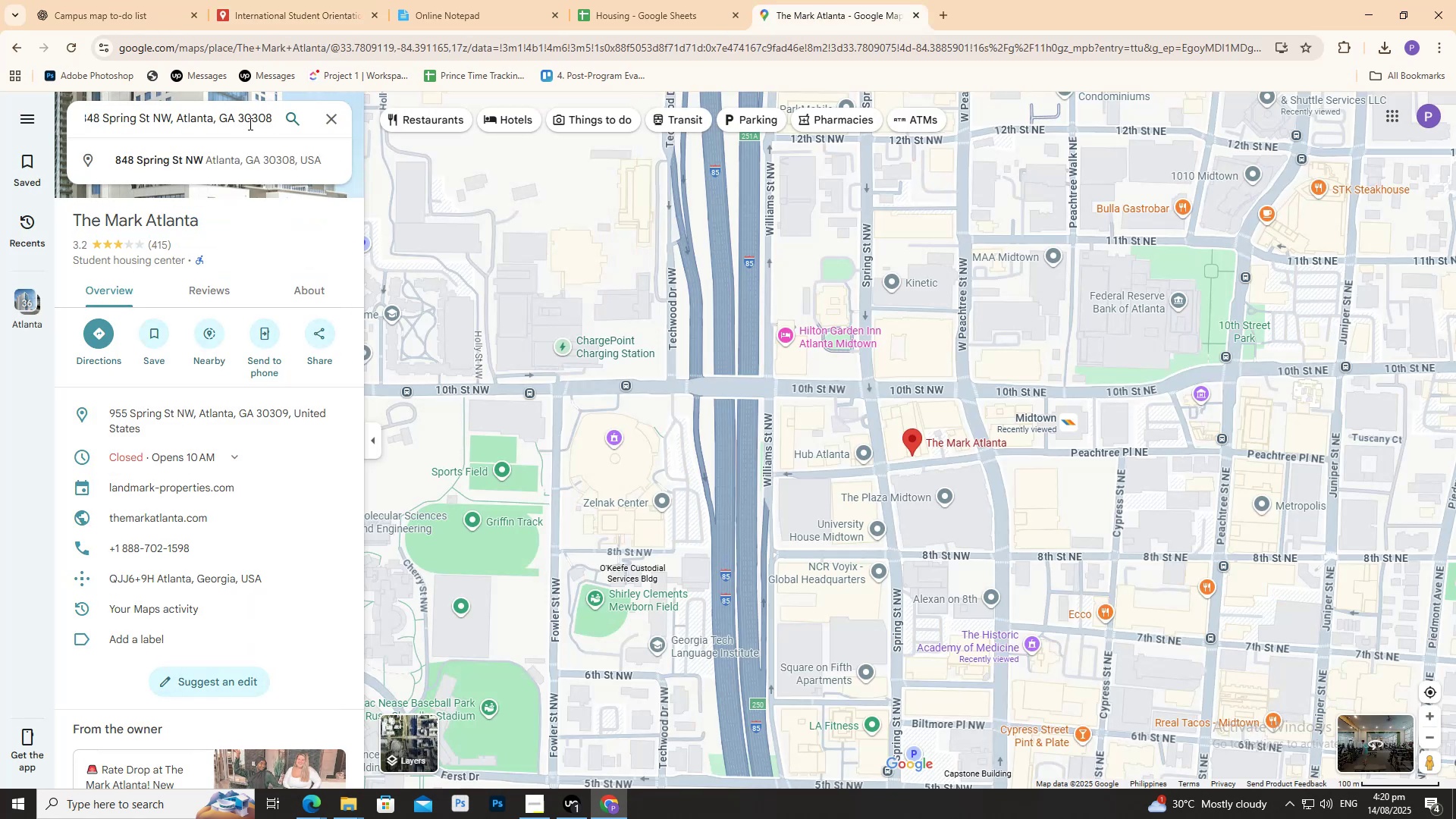 
left_click([246, 0])
 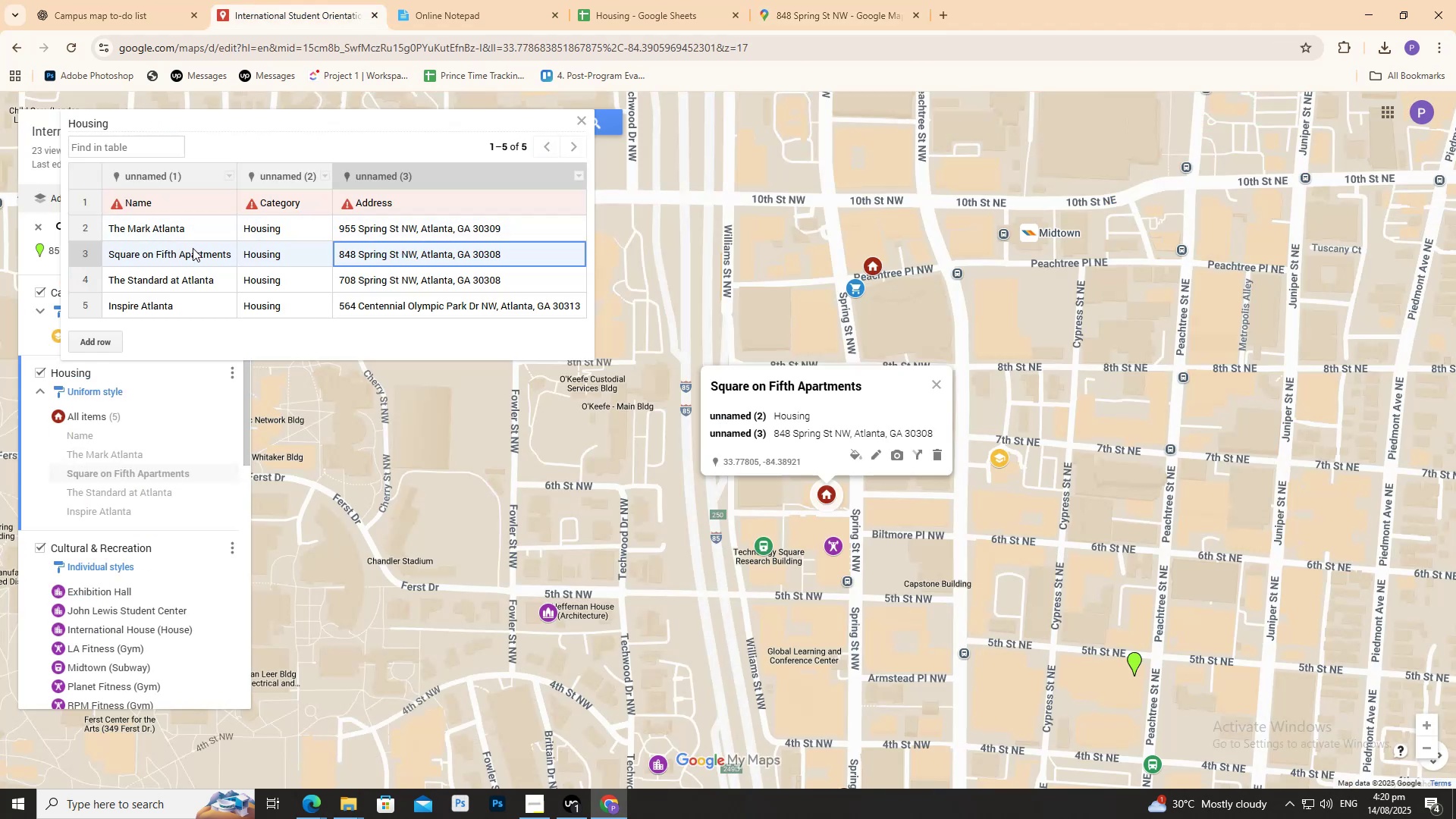 
left_click([189, 259])
 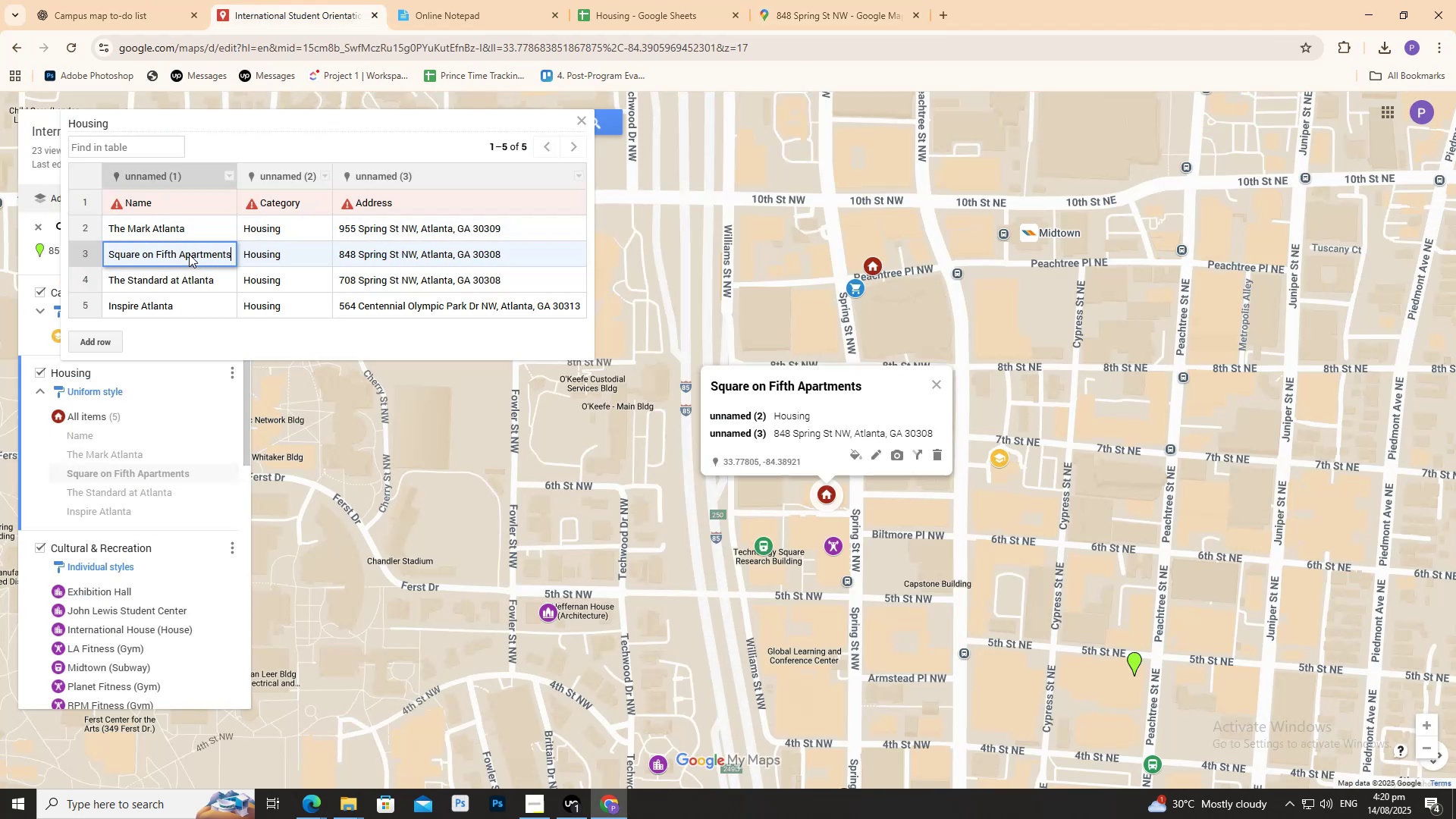 
key(Control+A)
 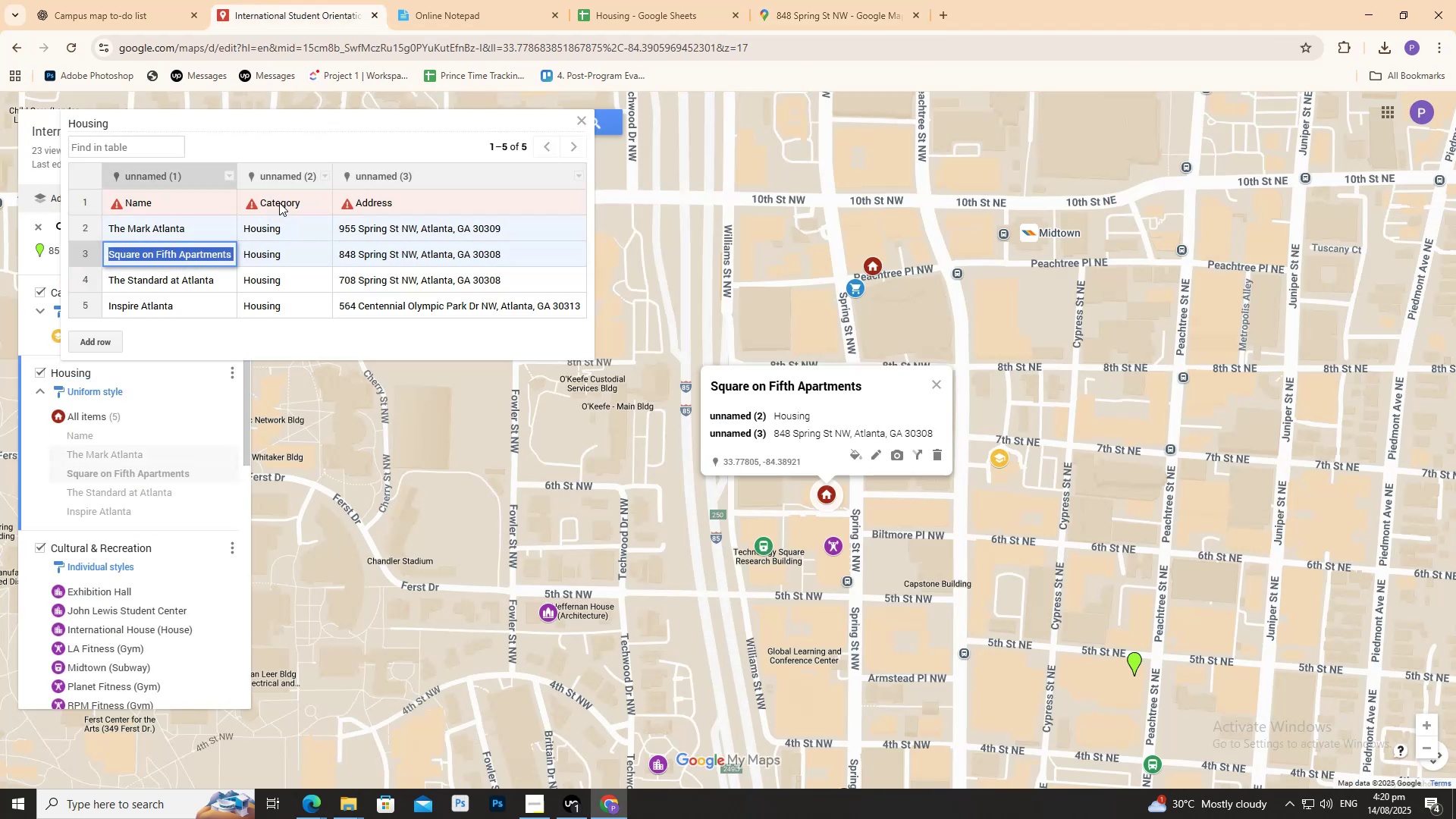 
key(Control+C)
 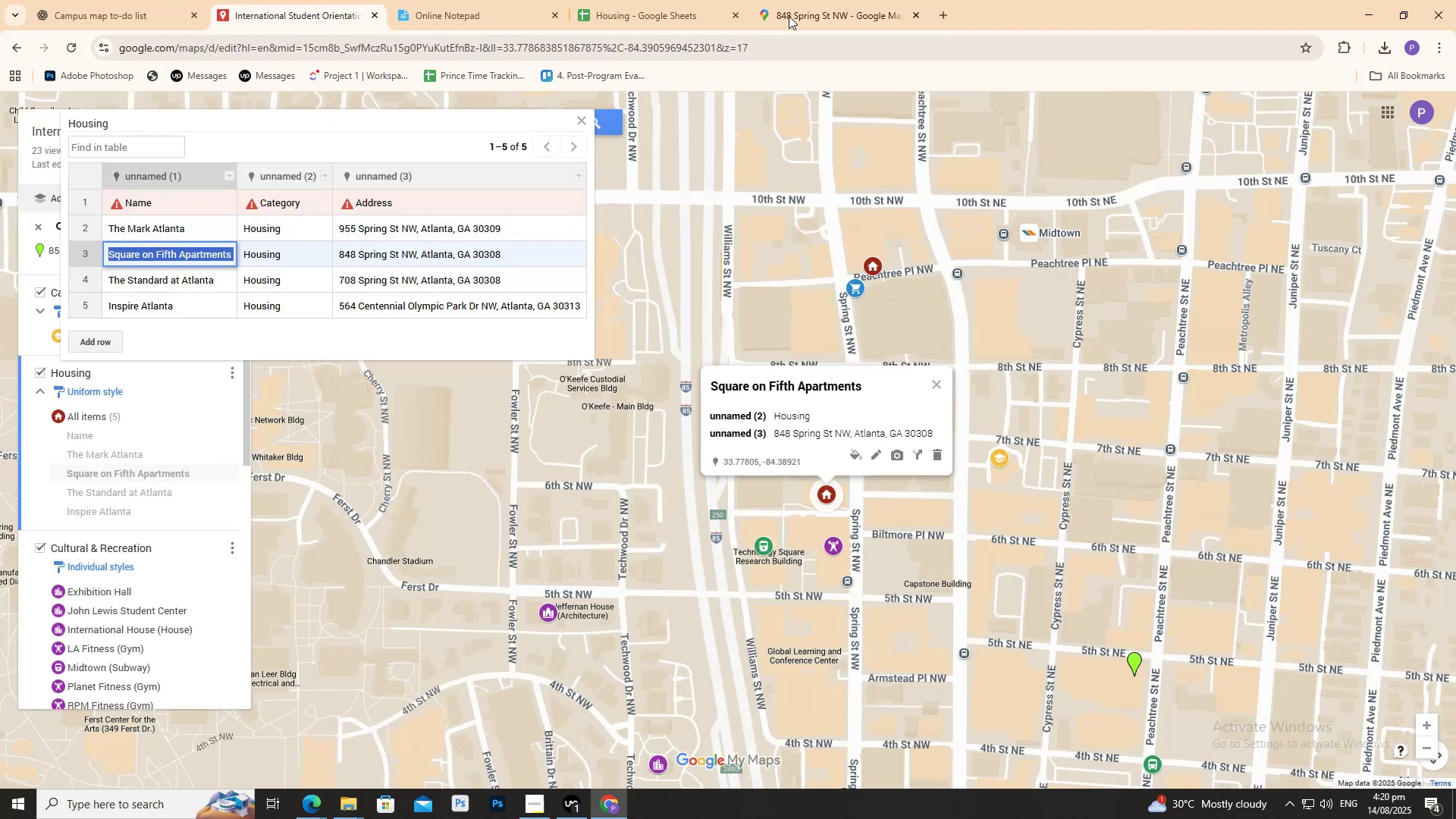 
key(Control+C)
 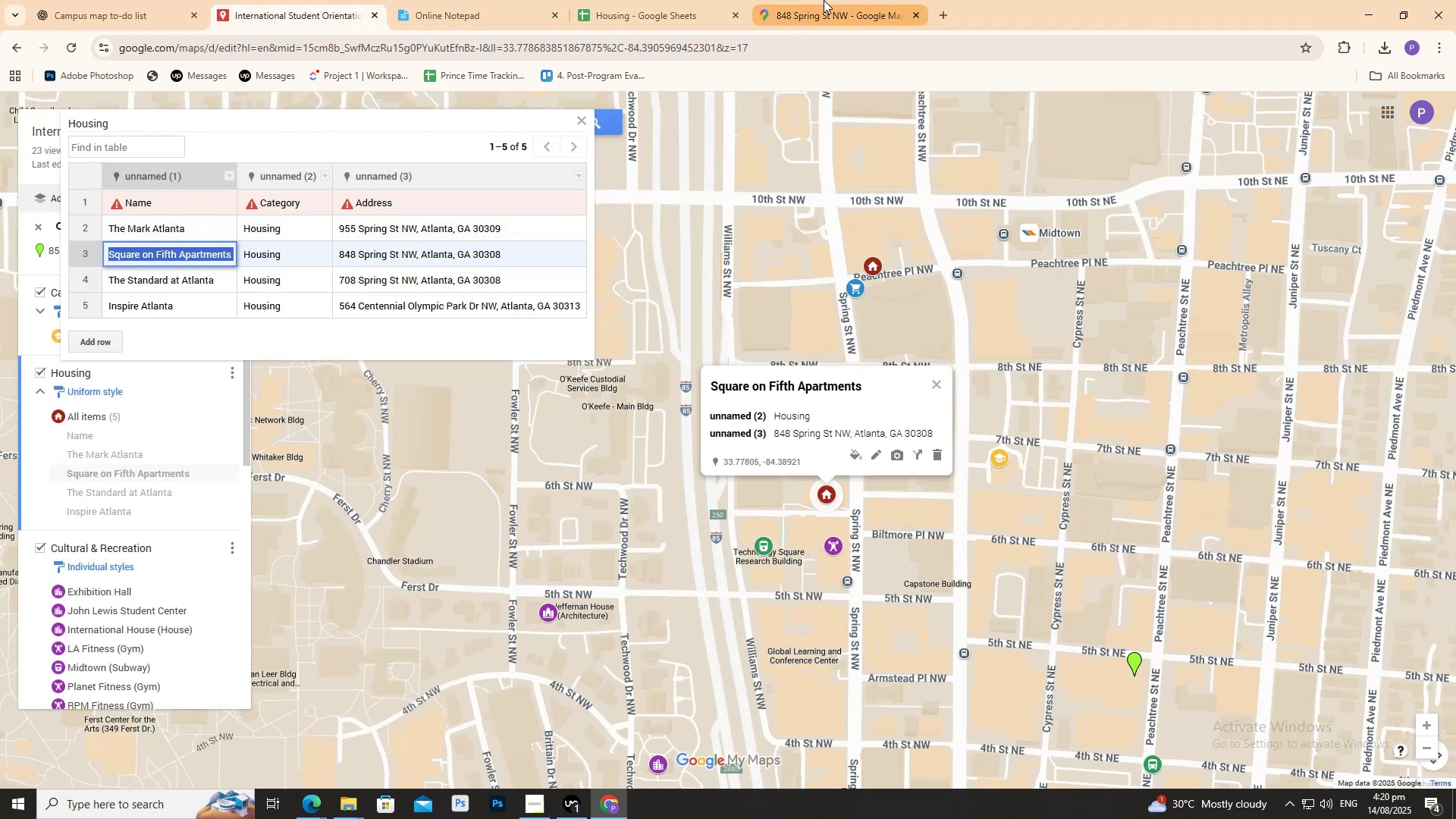 
left_click([826, 0])
 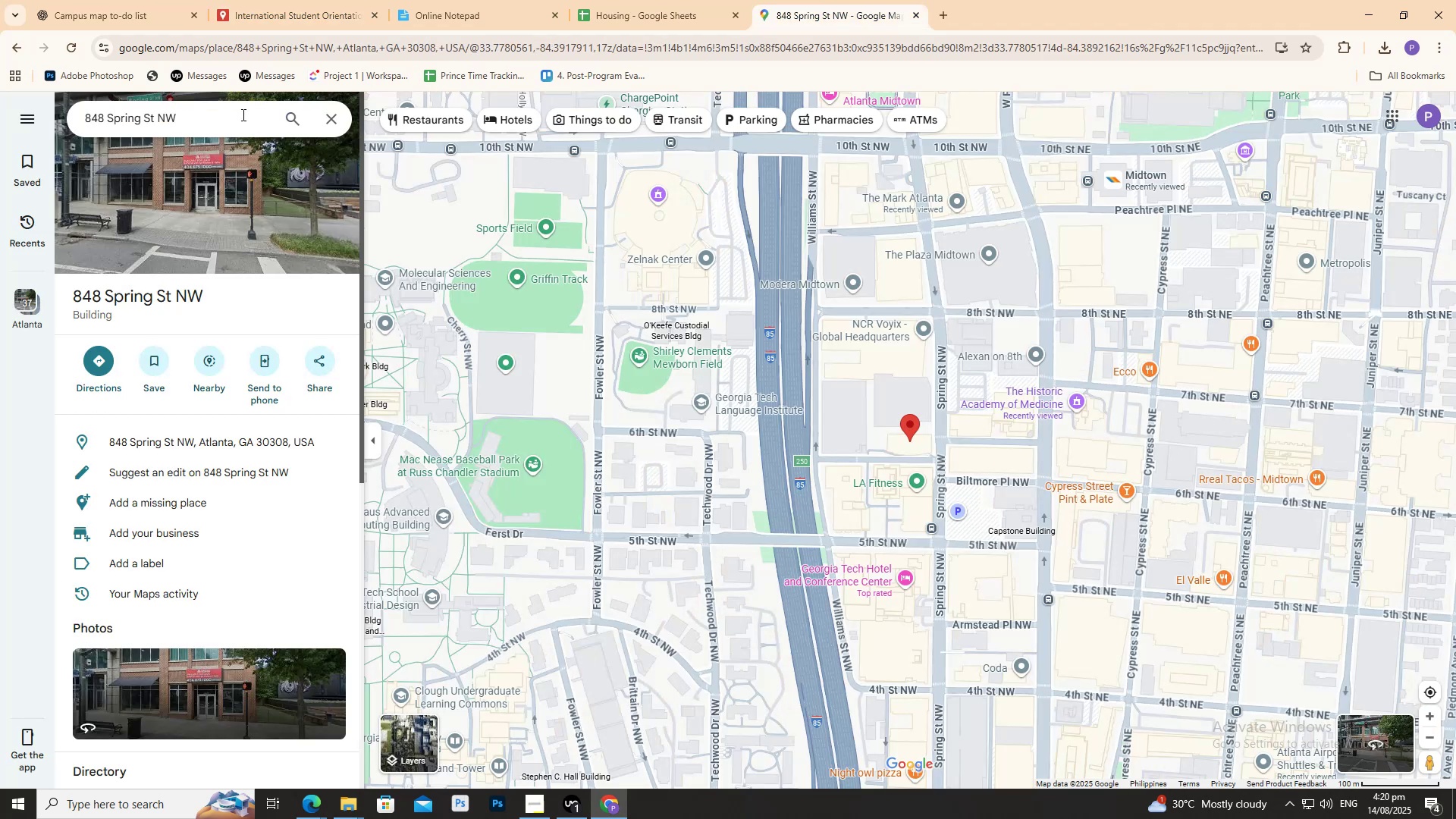 
double_click([238, 111])
 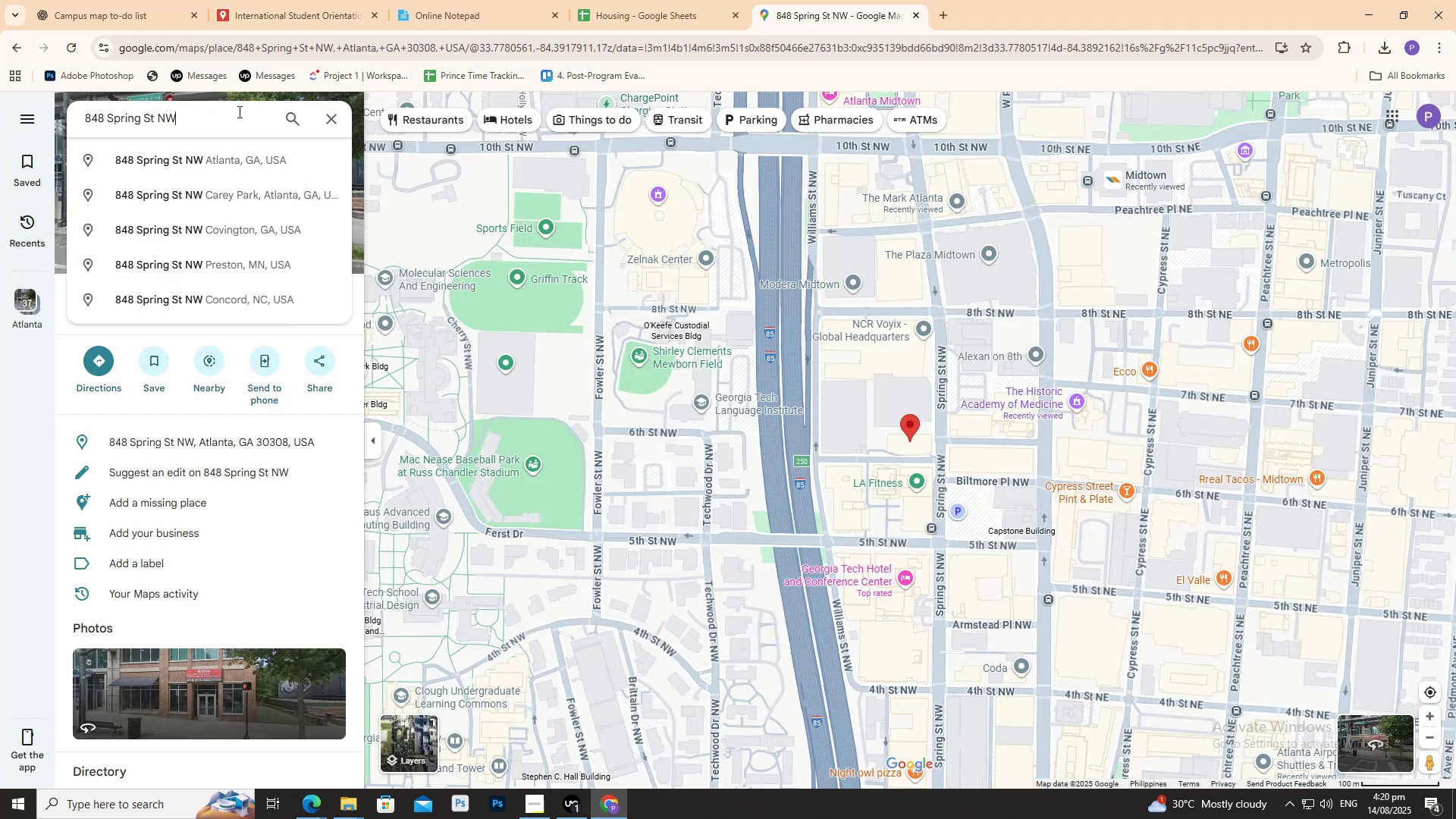 
key(Space)
 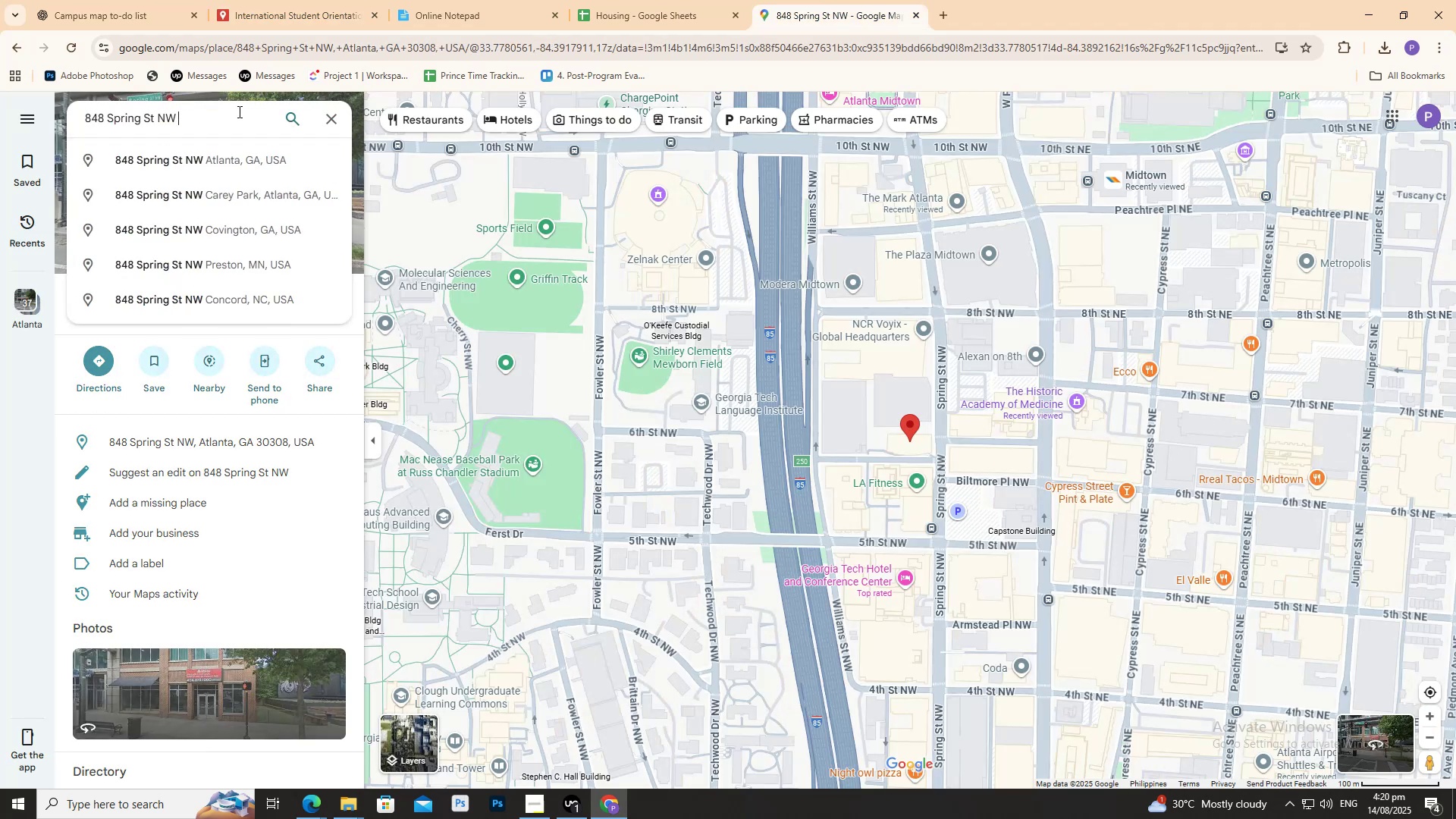 
key(Control+V)
 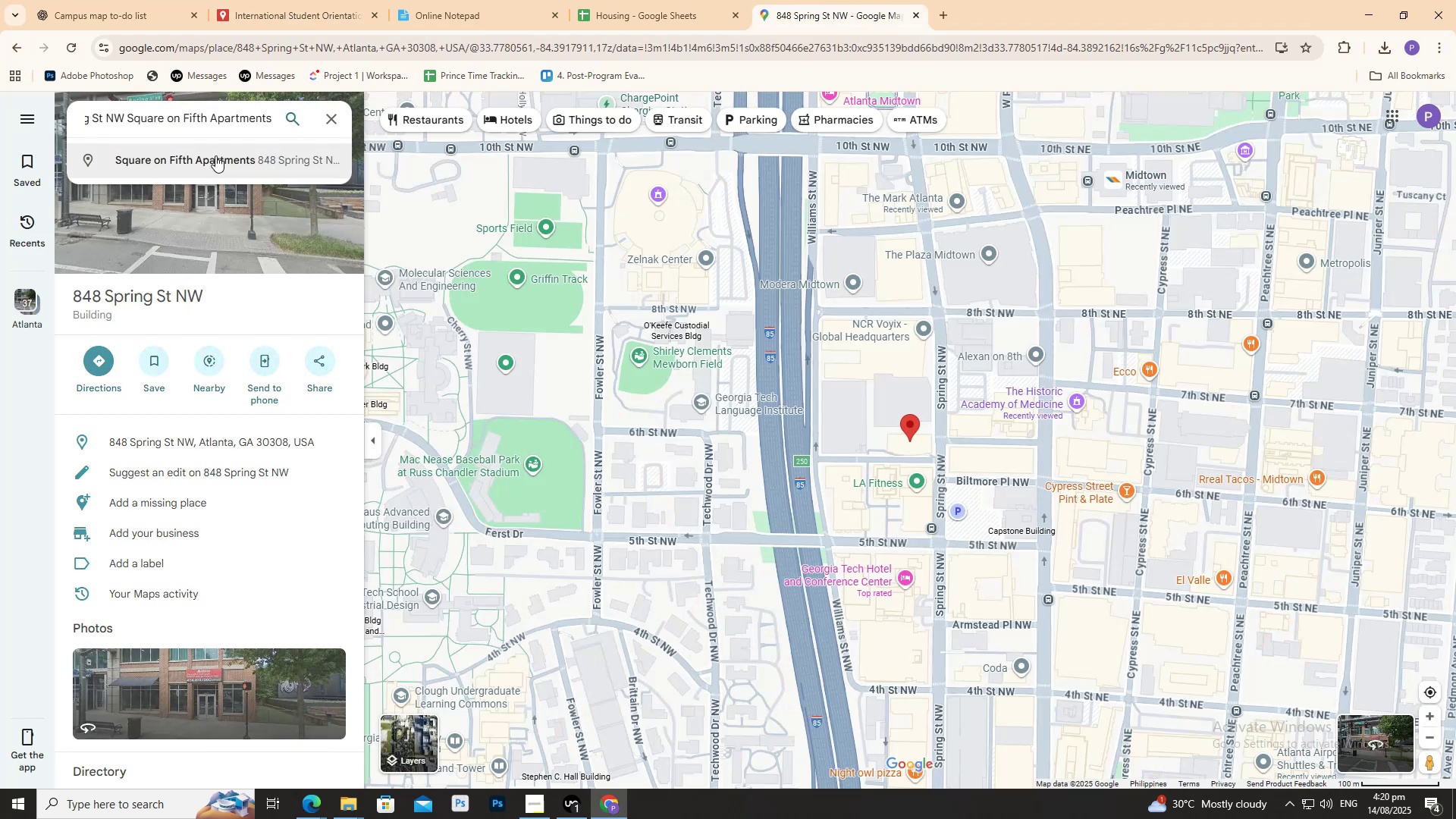 
left_click([215, 155])
 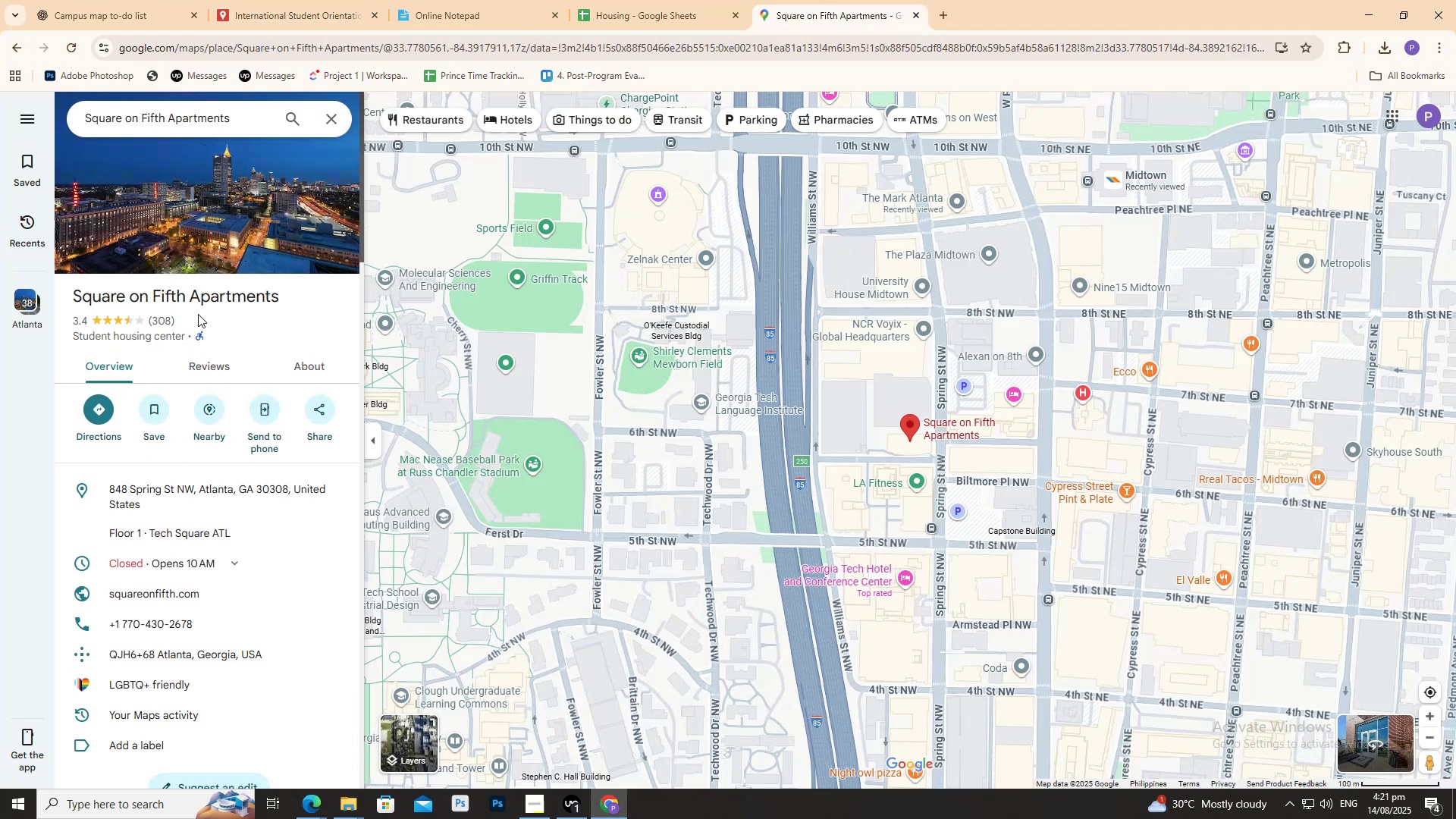 
left_click_drag(start_coordinate=[67, 335], to_coordinate=[191, 331])
 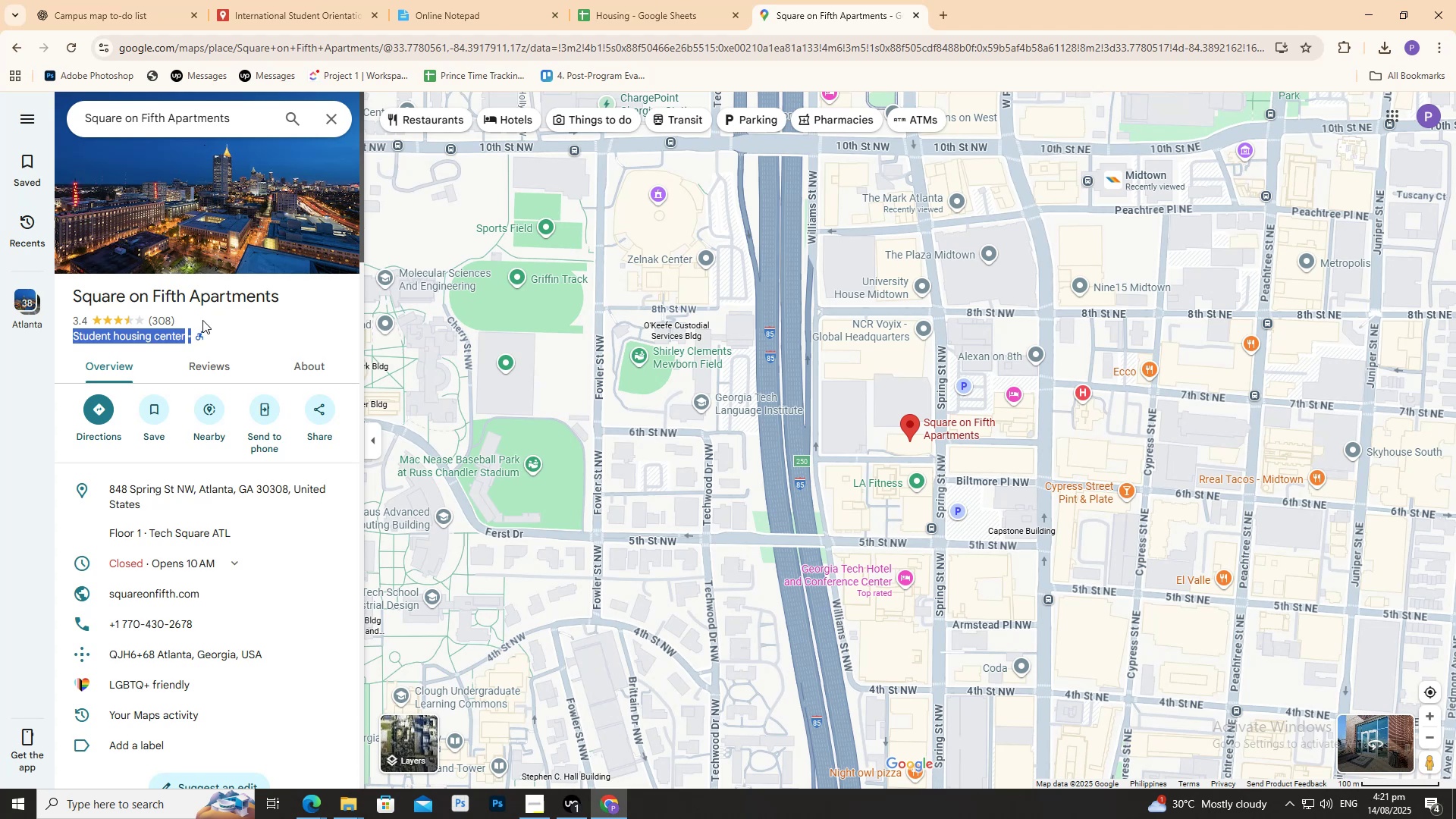 
key(Control+C)
 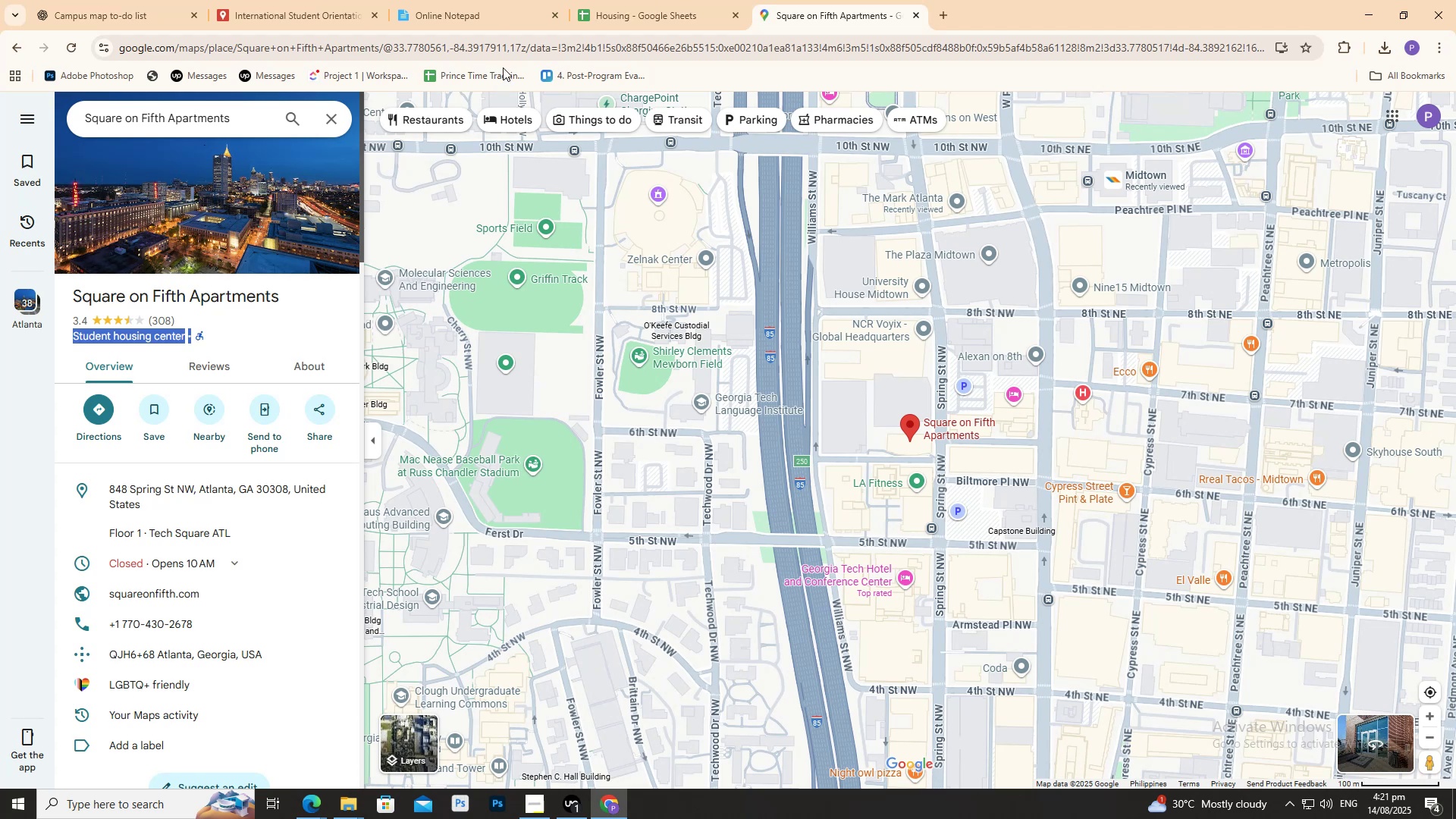 
key(Control+C)
 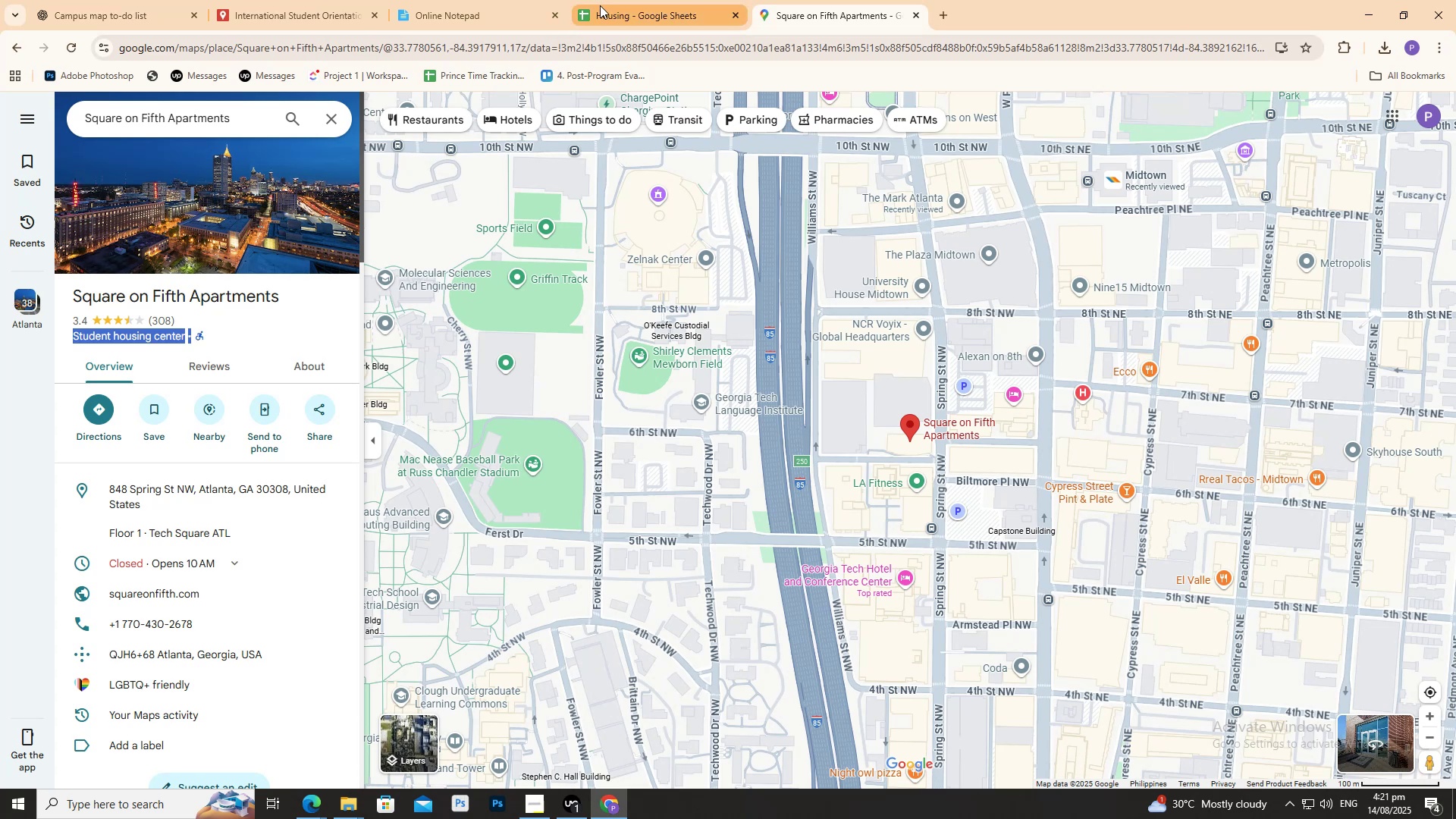 
left_click([600, 5])
 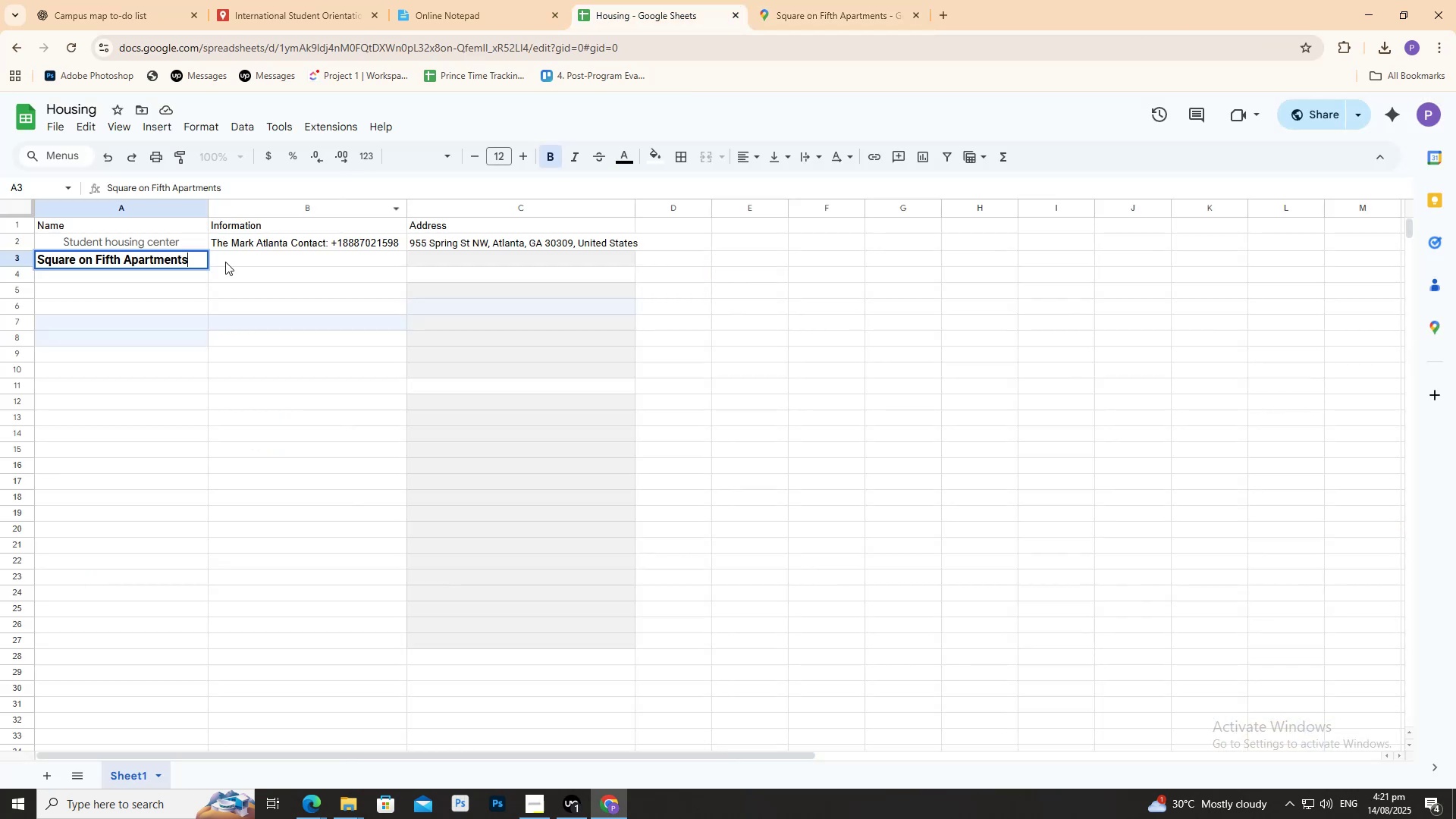 
key(Control+A)
 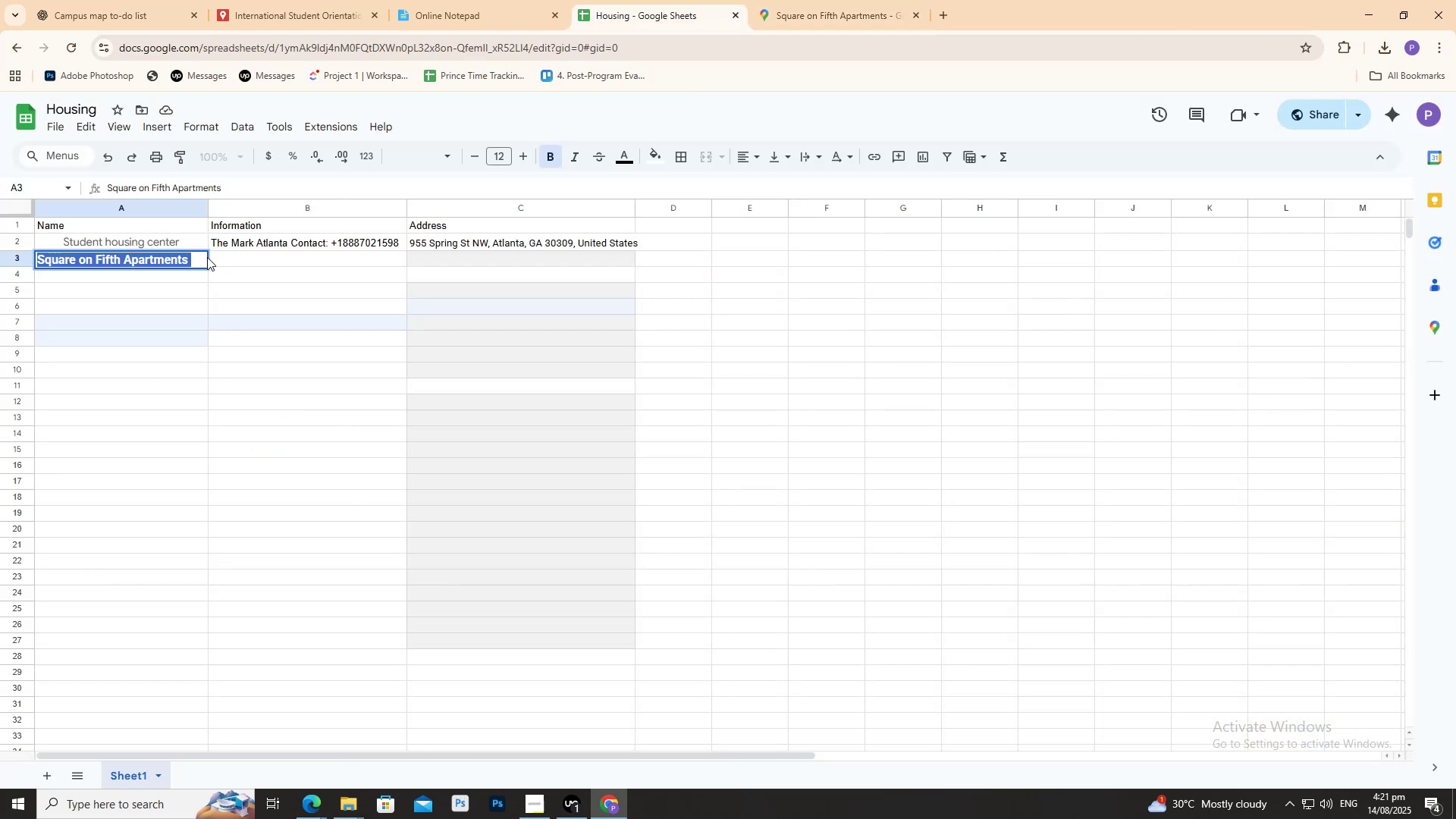 
key(Control+V)
 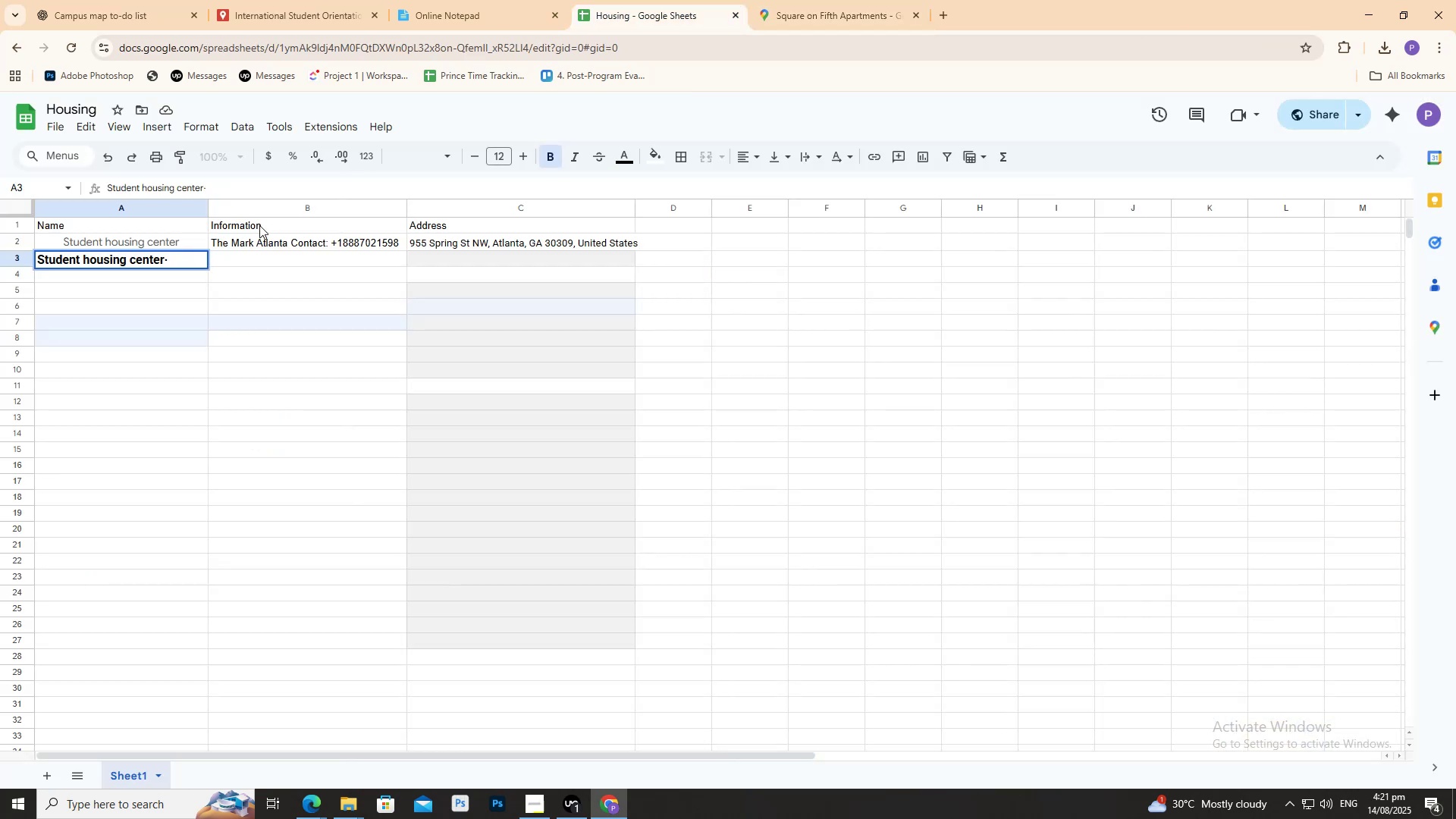 
key(Backspace)
 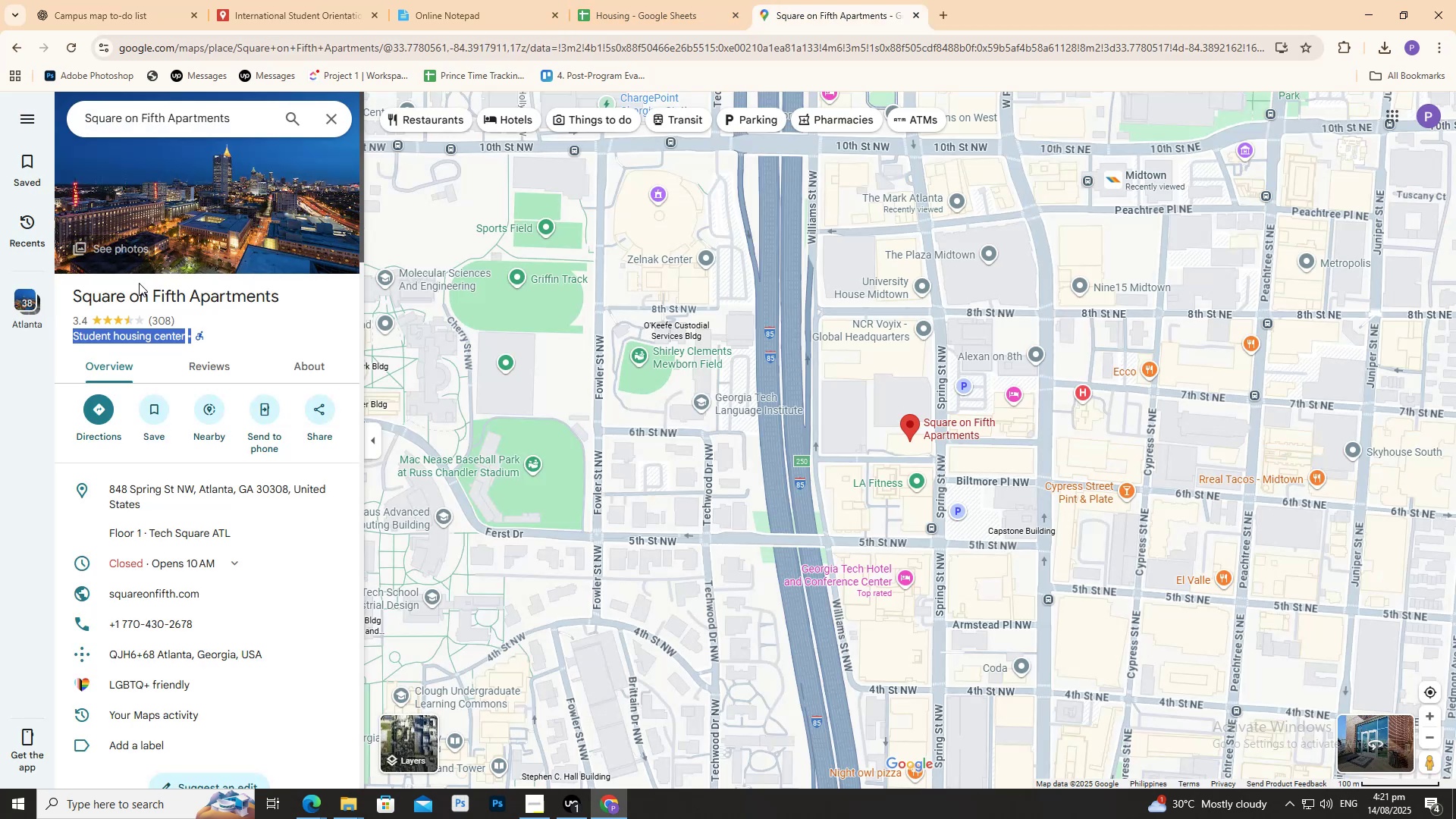 
left_click_drag(start_coordinate=[74, 297], to_coordinate=[327, 293])
 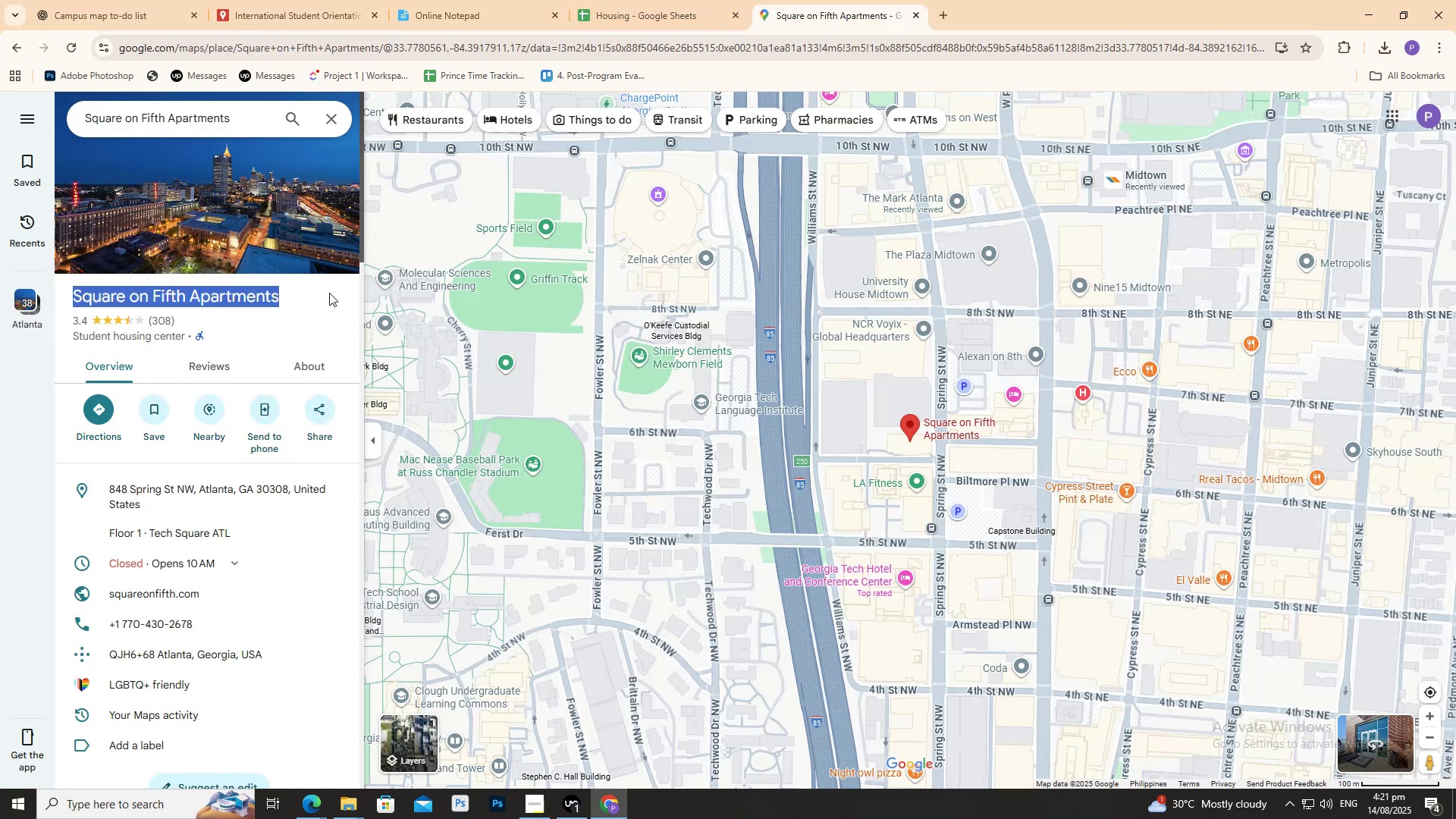 
key(Control+C)
 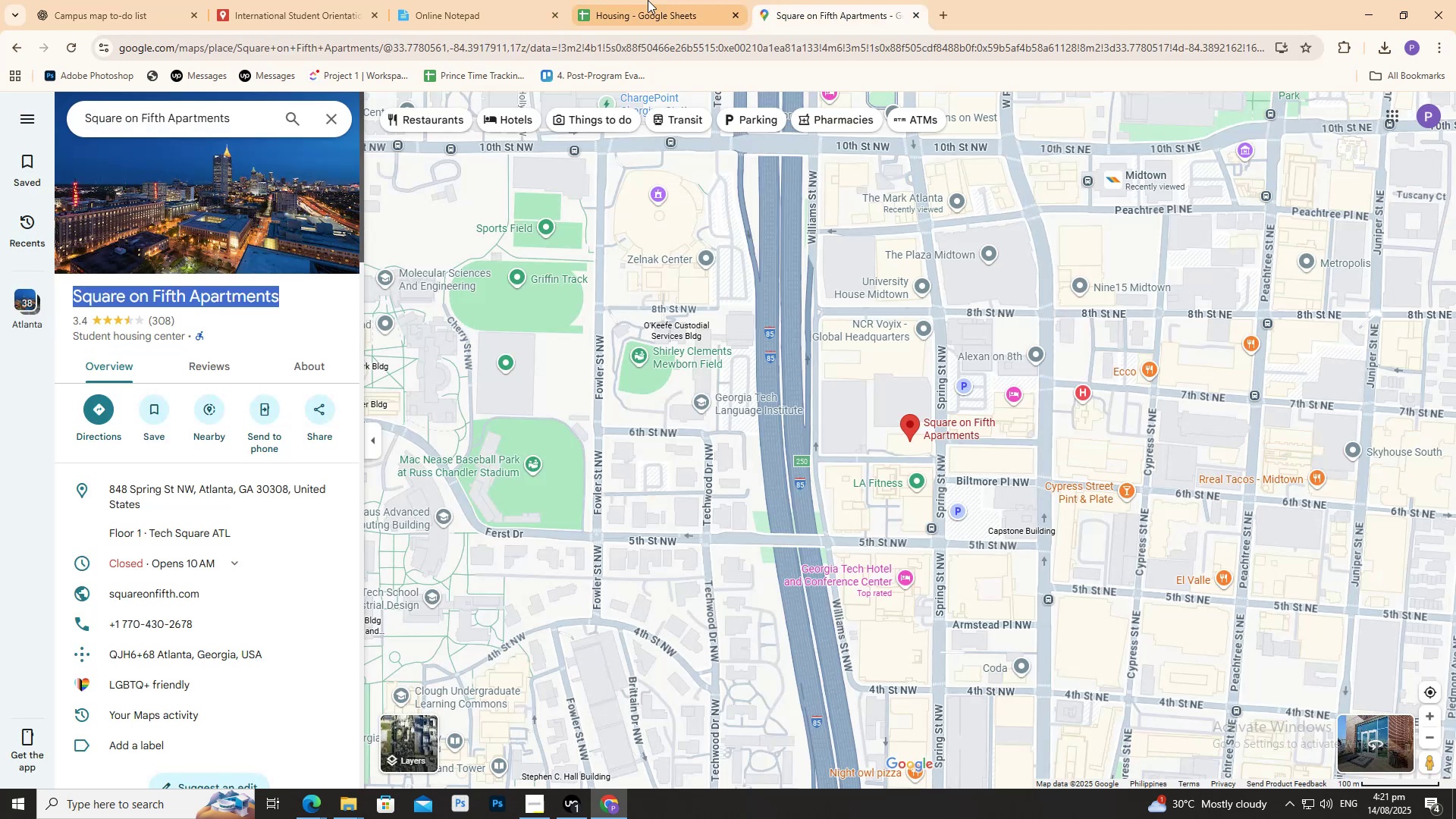 
key(Control+C)
 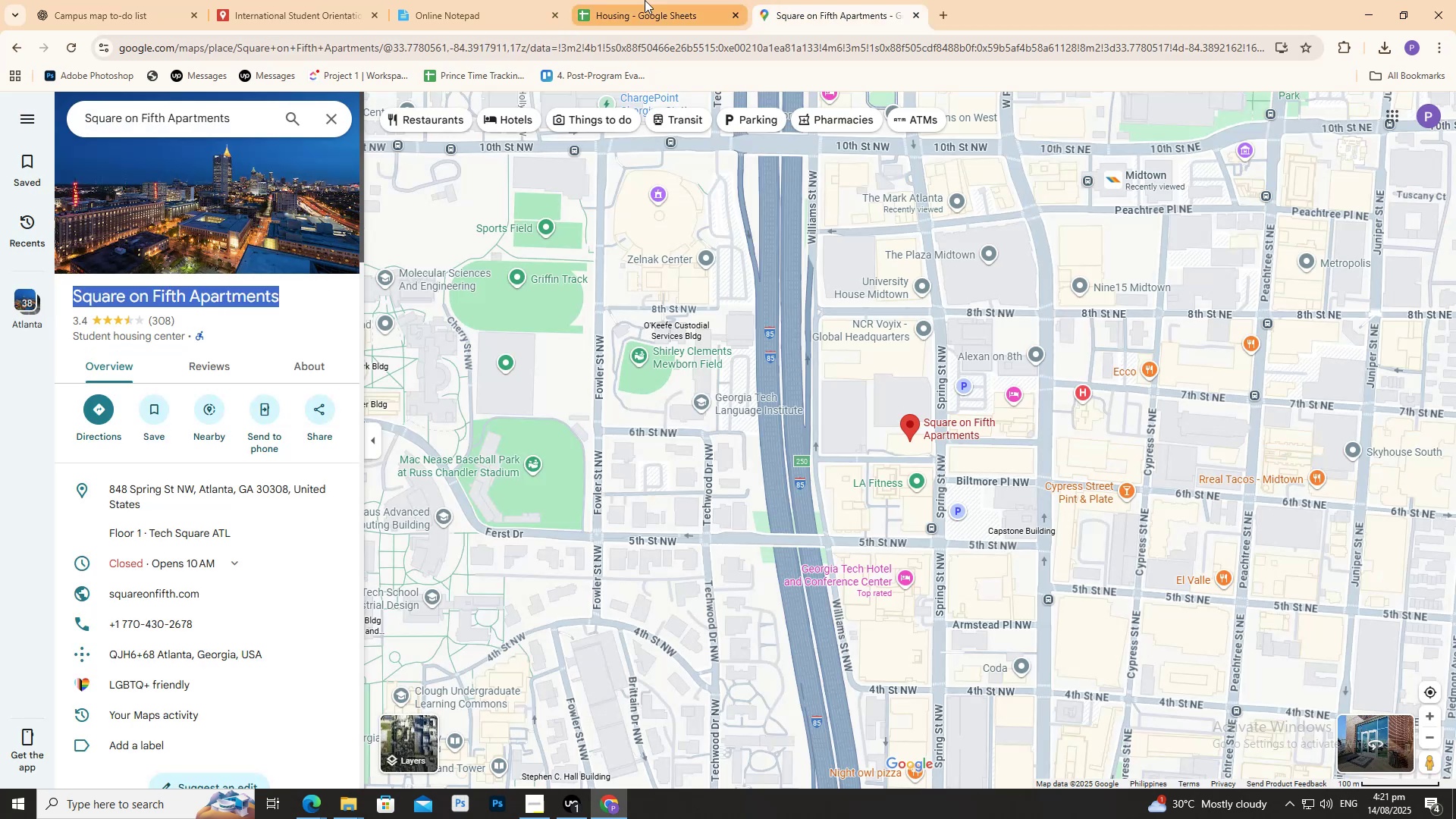 
left_click([645, 0])
 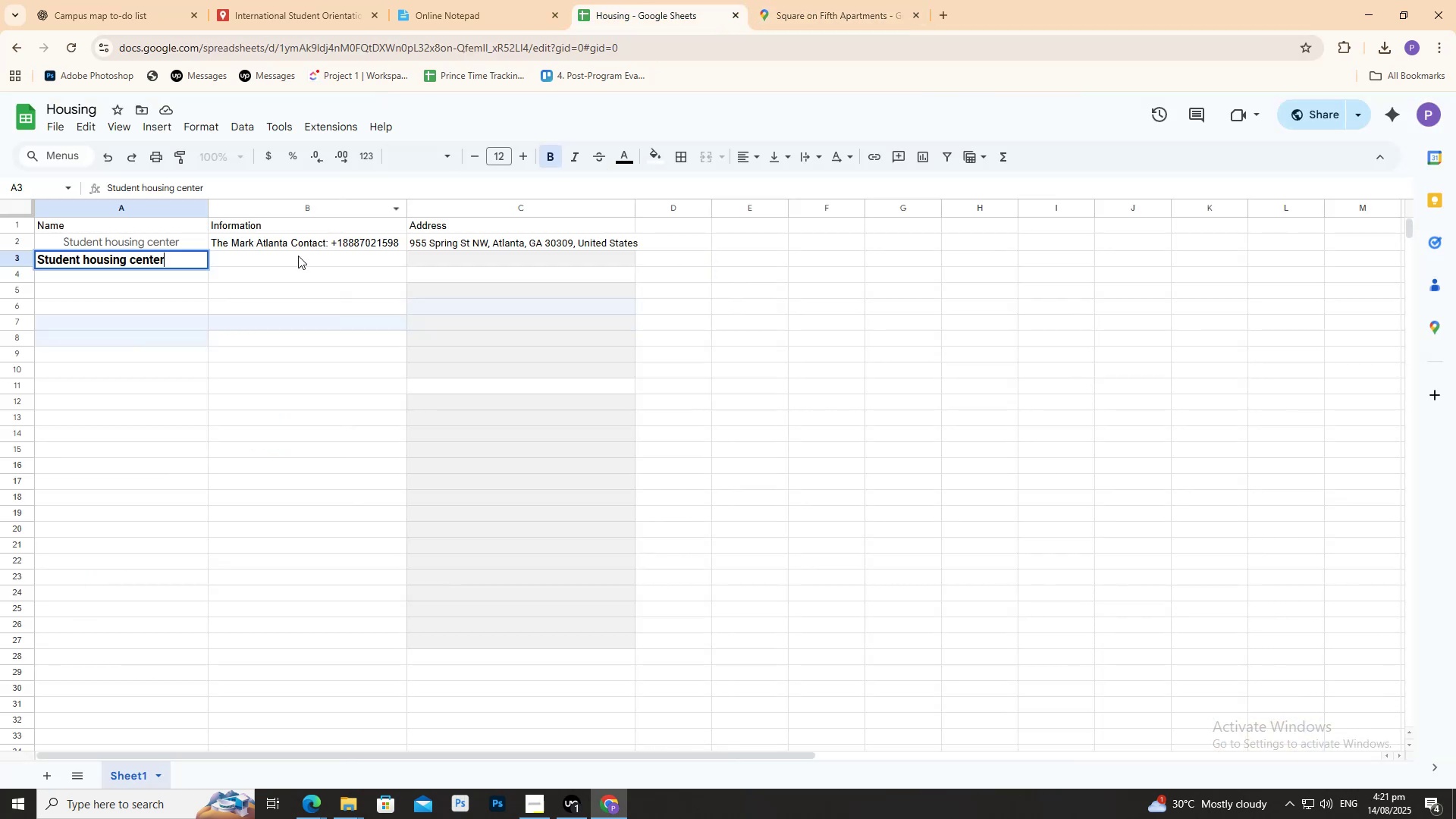 
double_click([298, 256])
 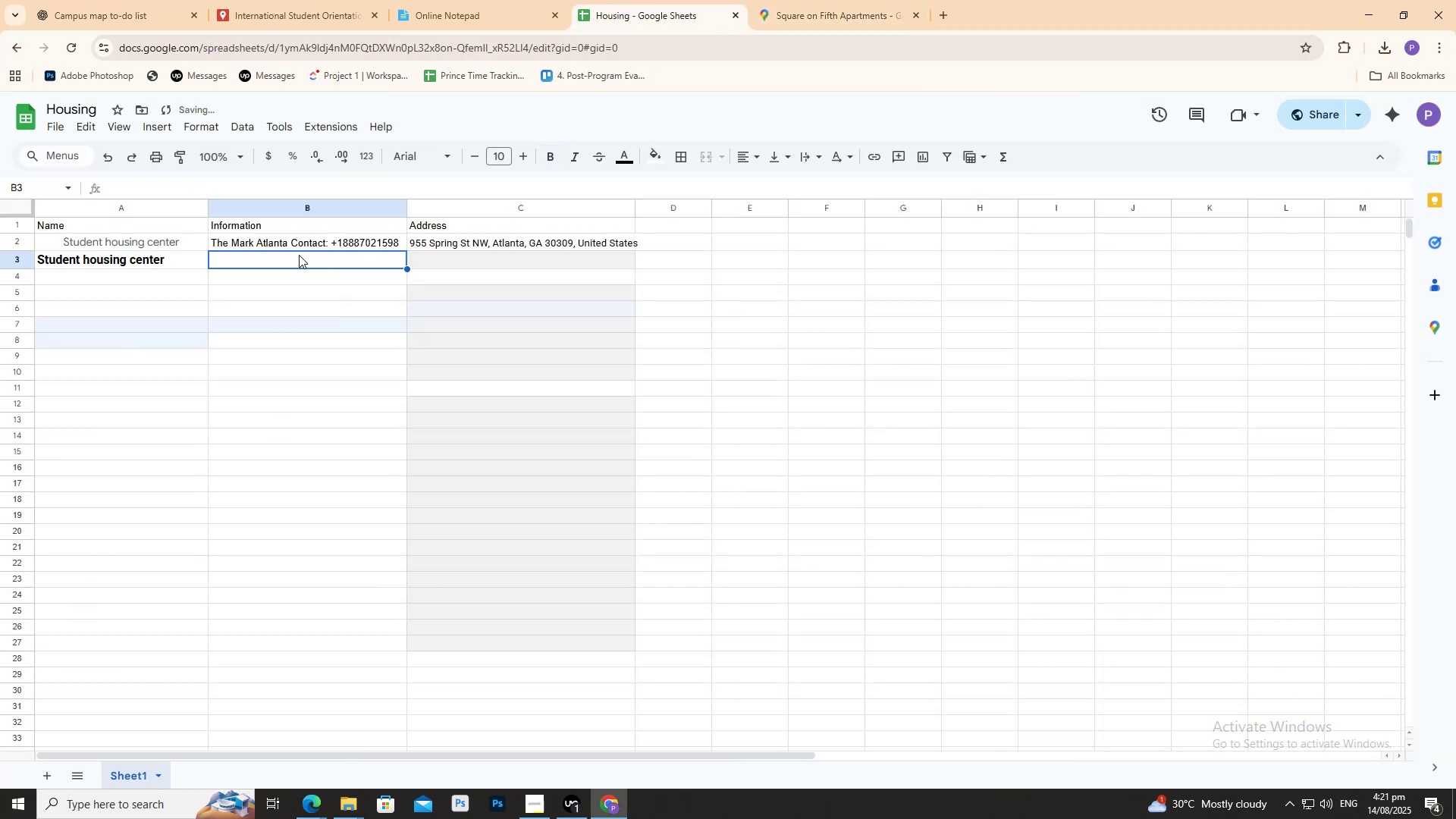 
key(Control+V)
 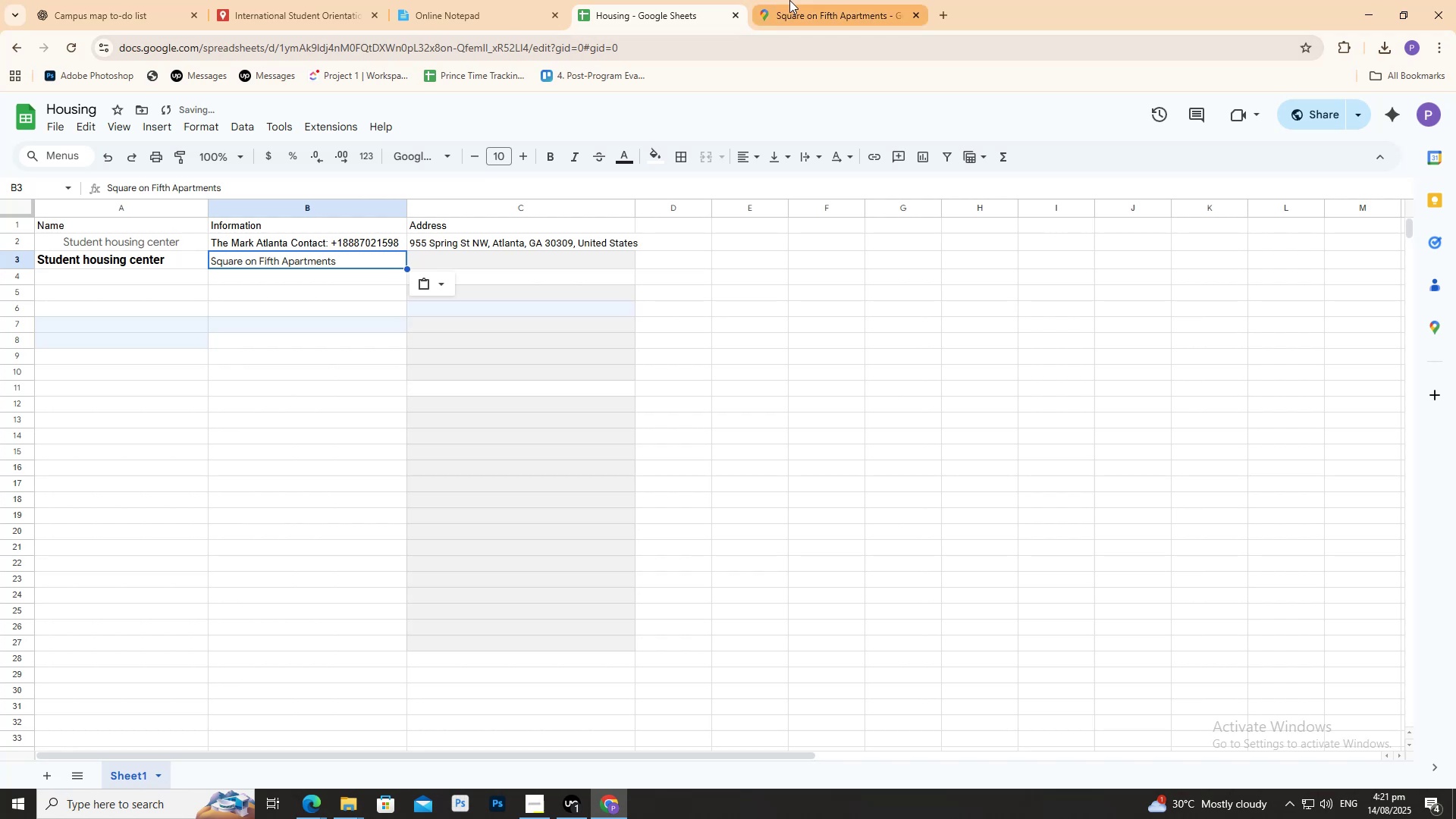 
left_click([789, 0])
 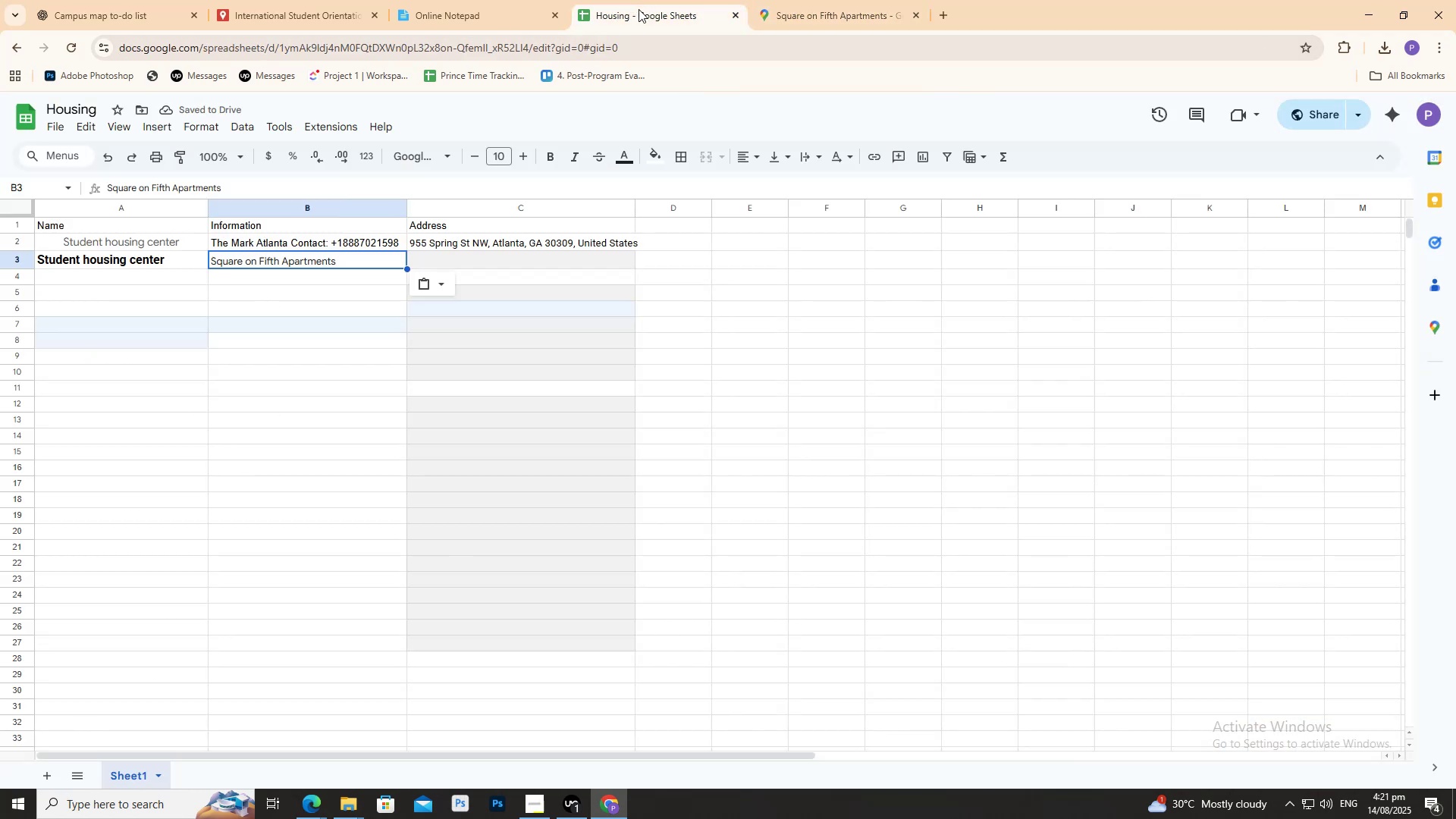 
left_click([174, 257])
 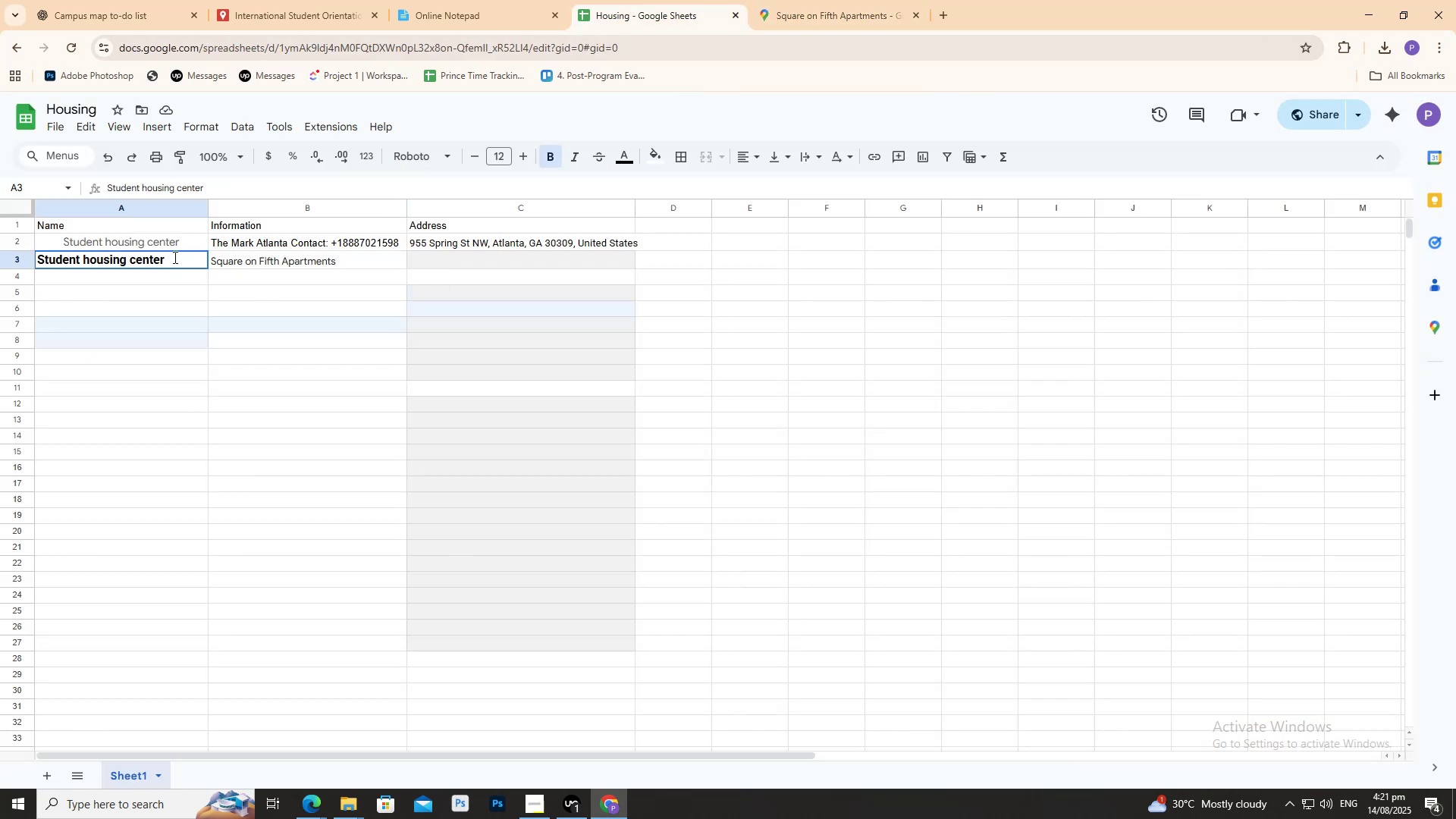 
triple_click([174, 257])
 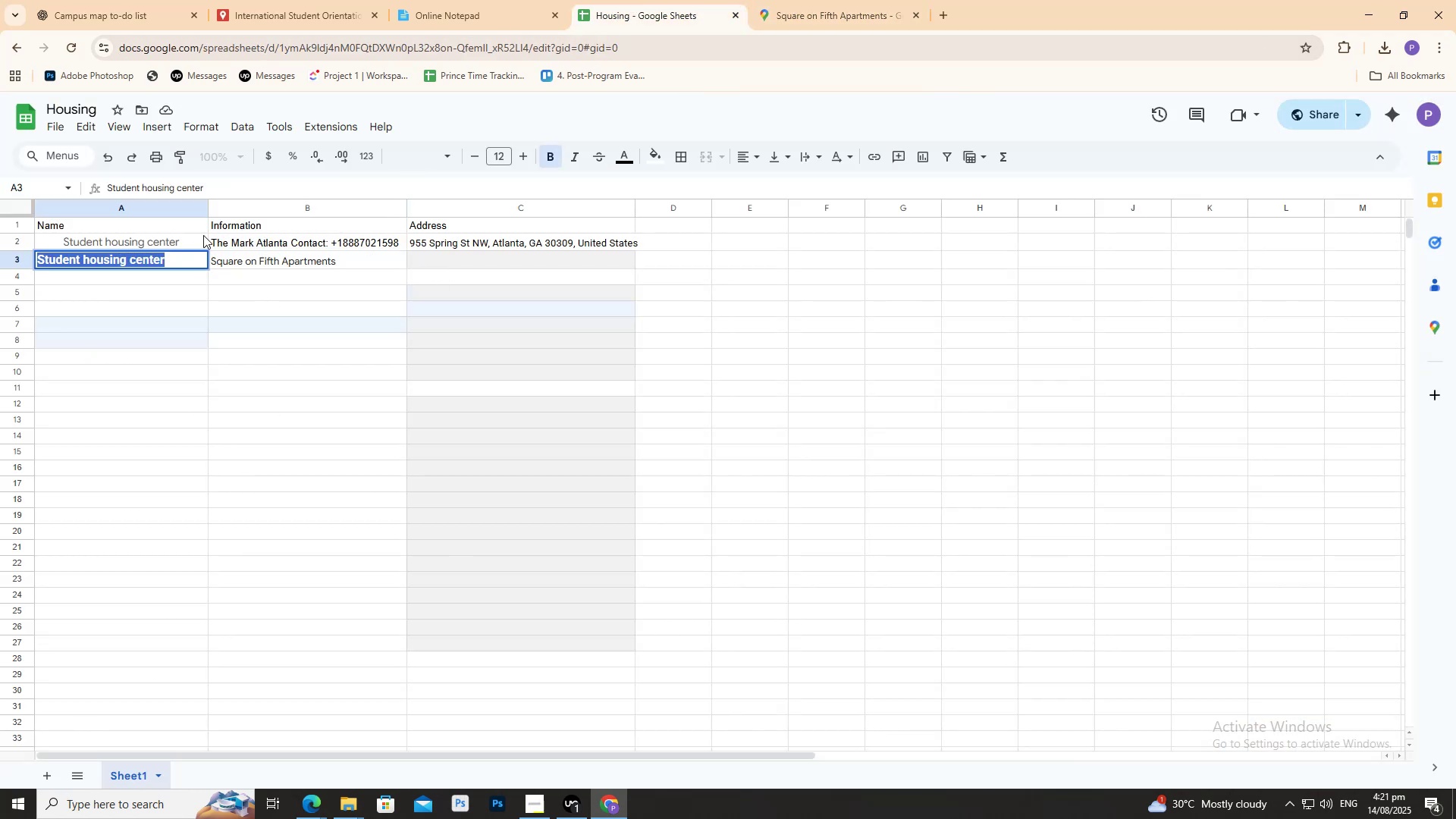 
type(Apartments)
 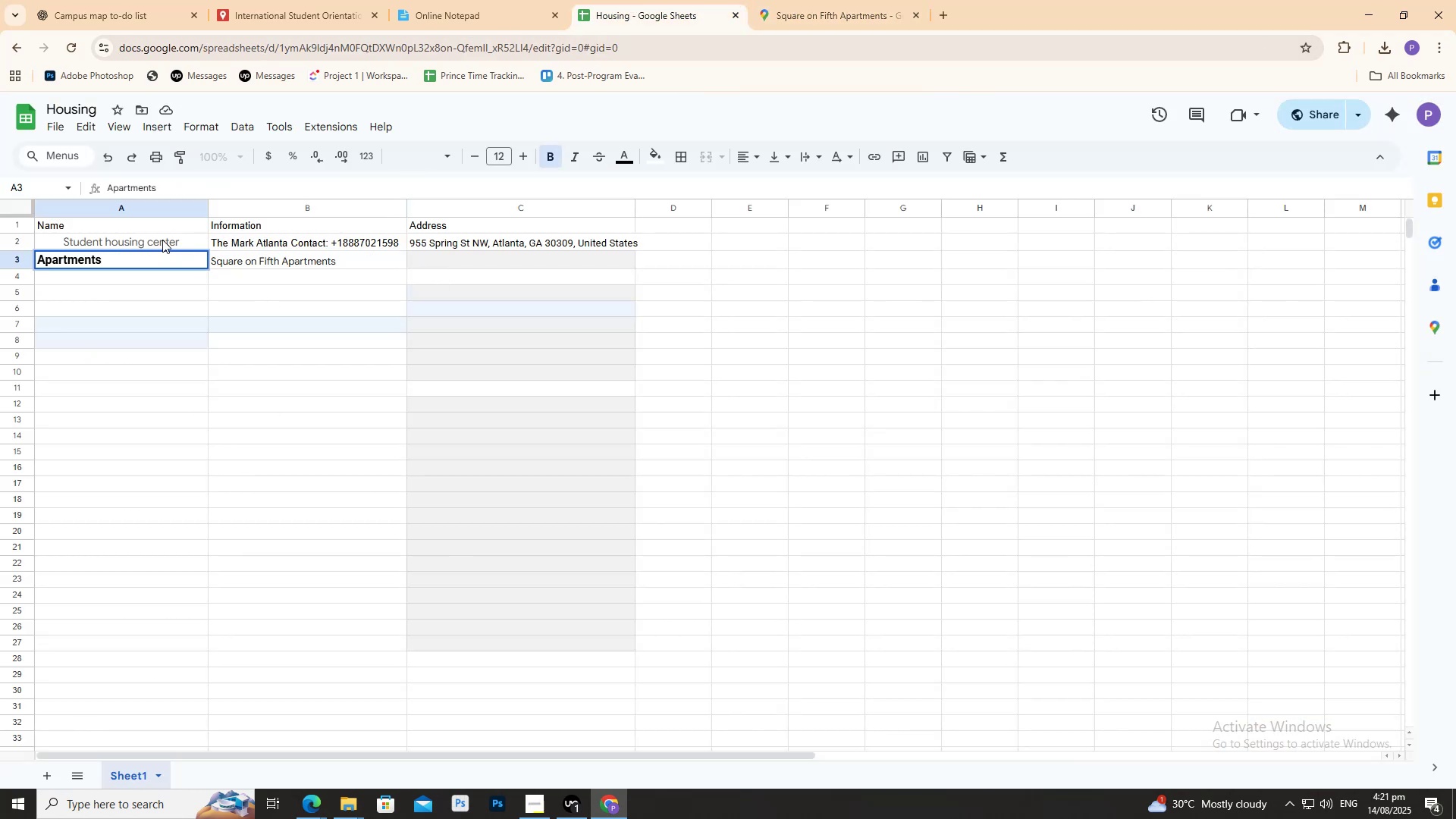 
left_click([162, 240])
 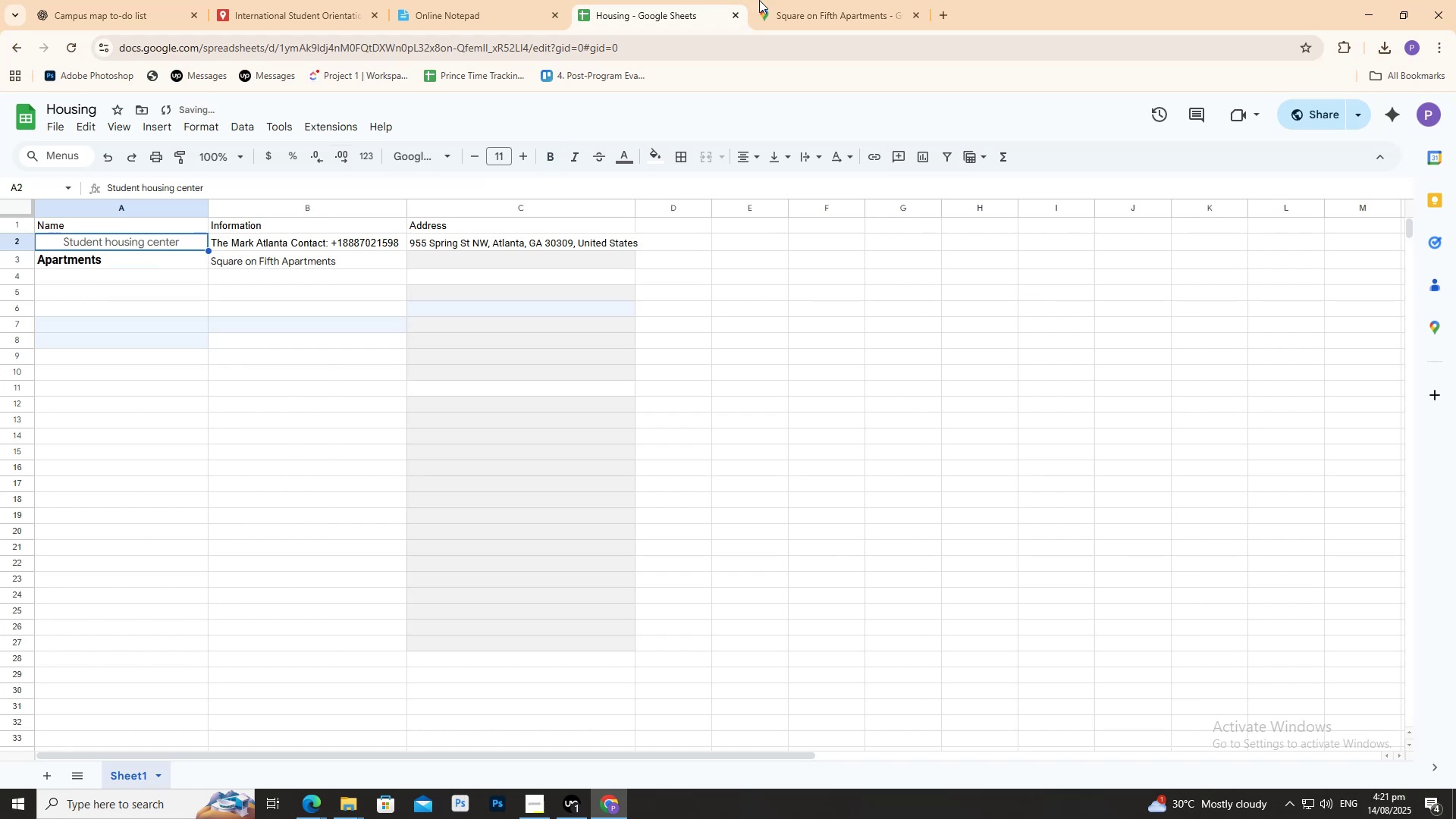 
left_click([804, 0])
 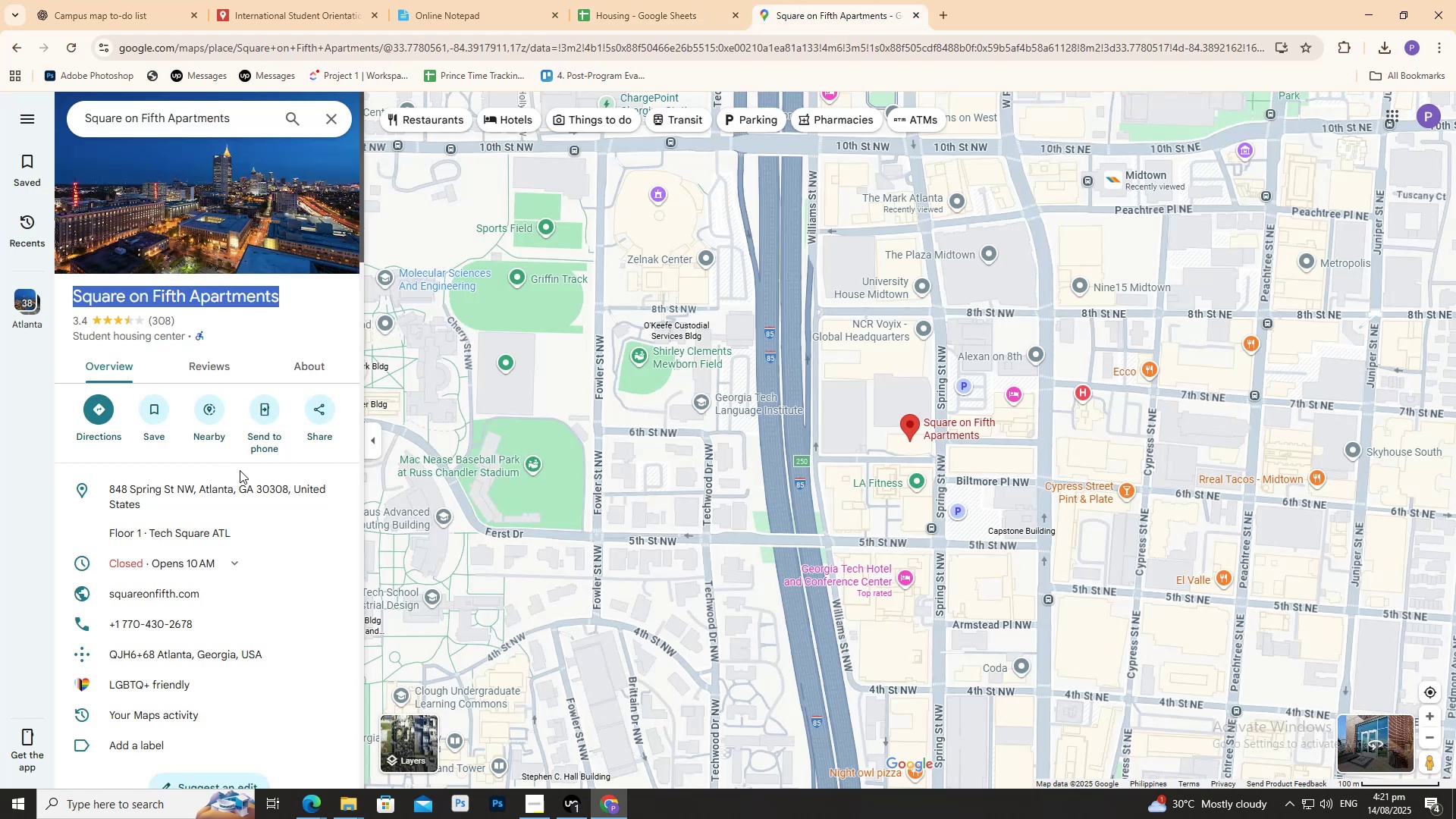 
left_click([332, 488])
 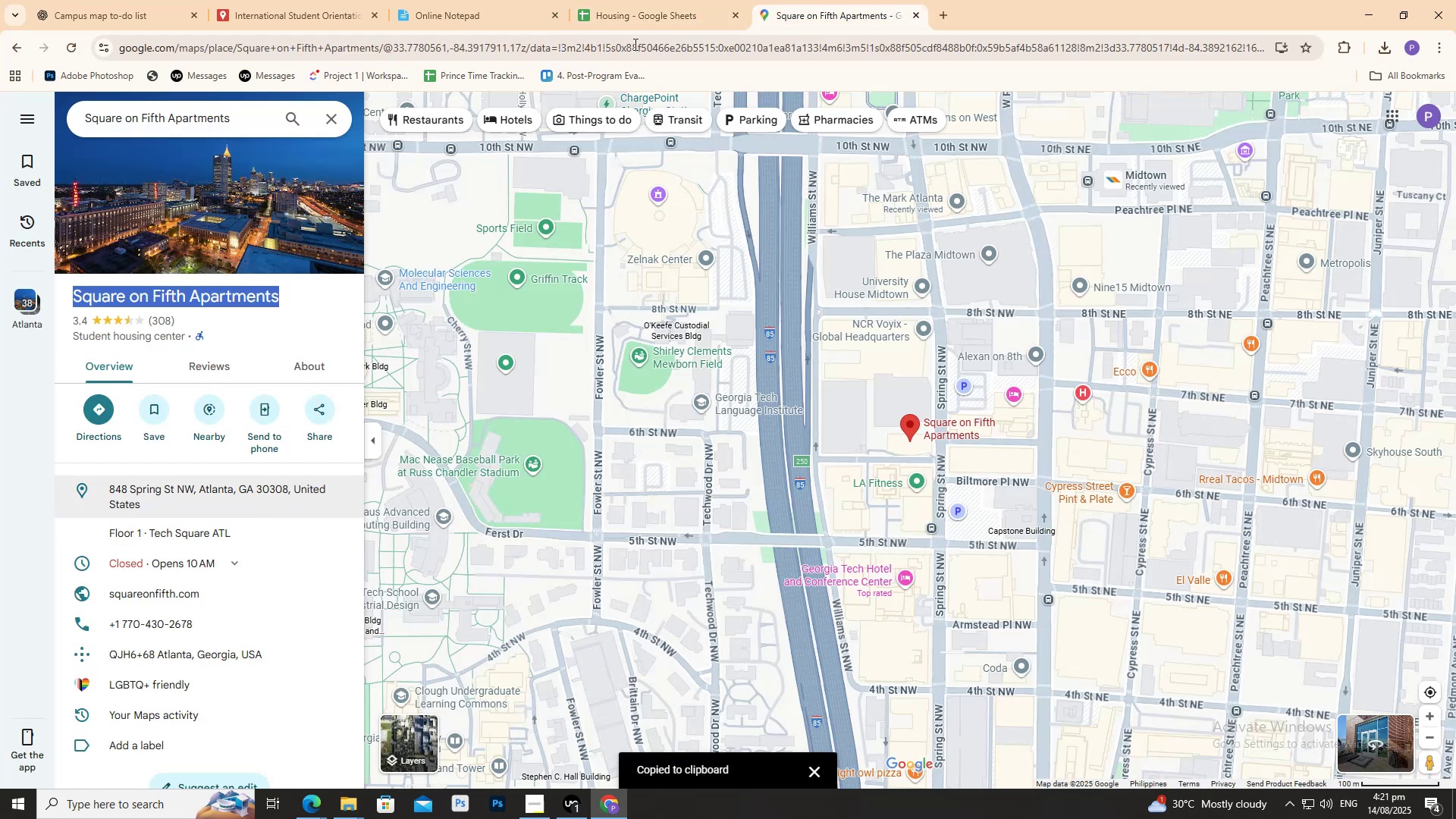 
left_click([657, 0])
 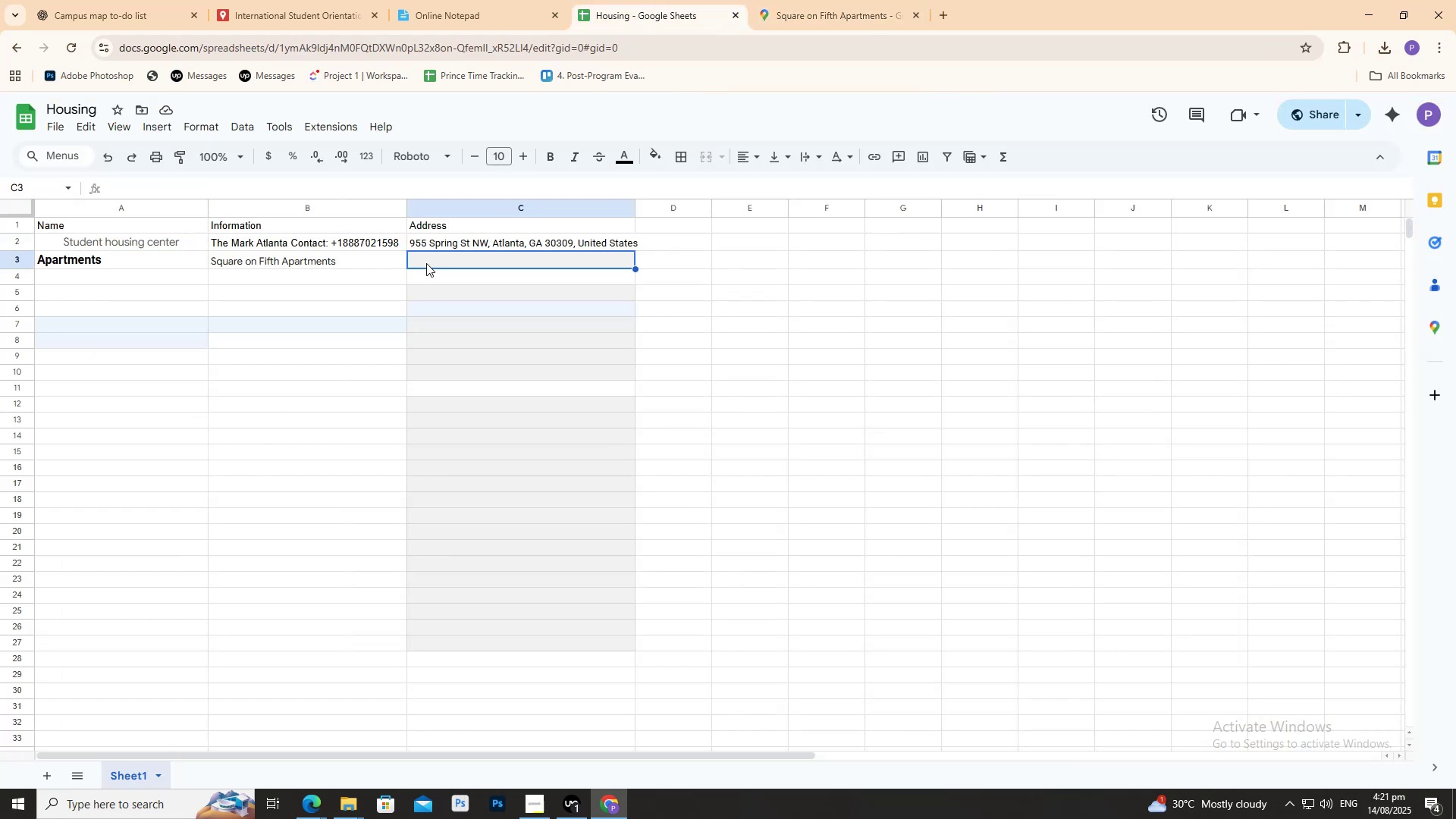 
key(Control+V)
 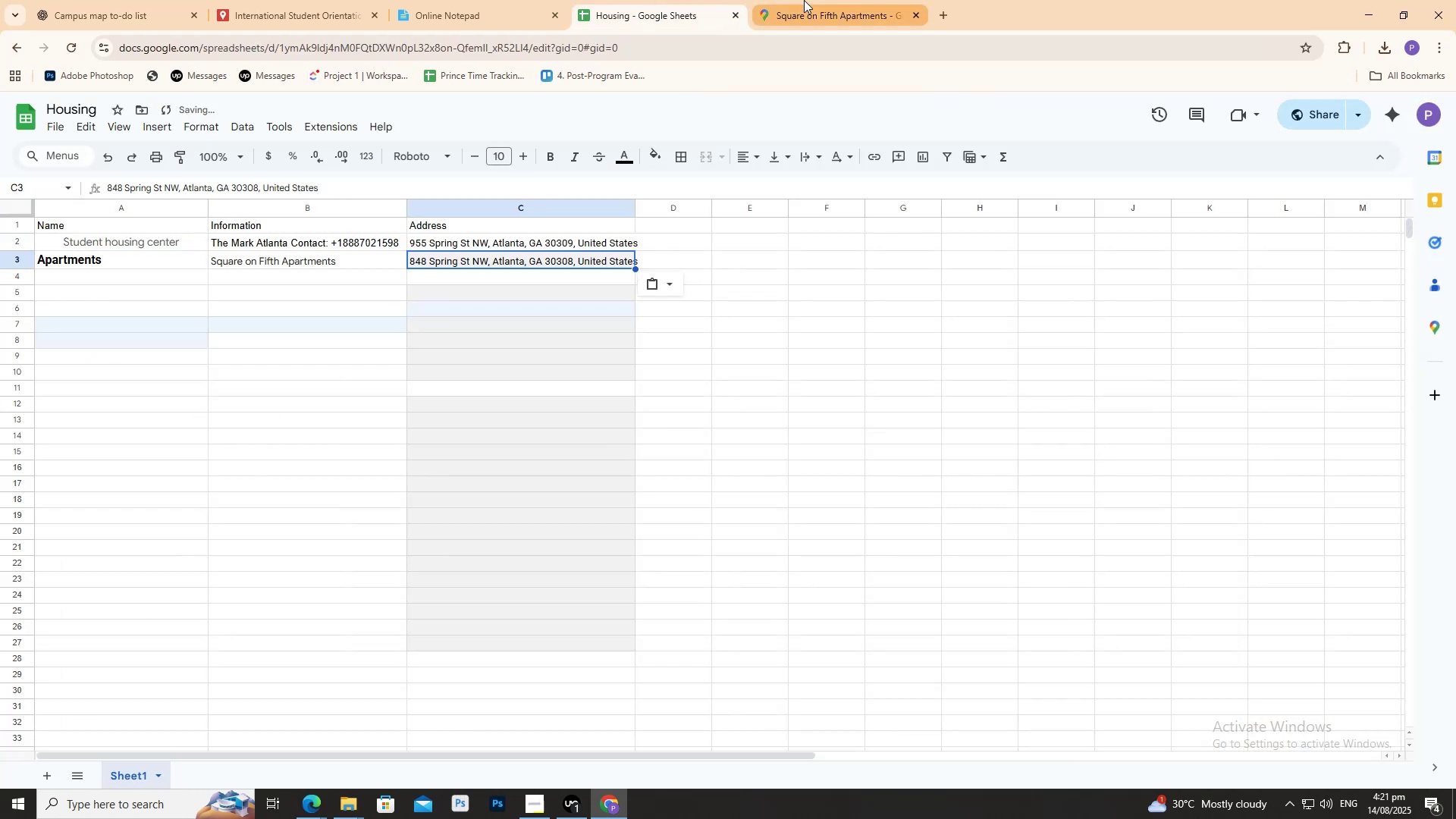 
left_click([804, 0])
 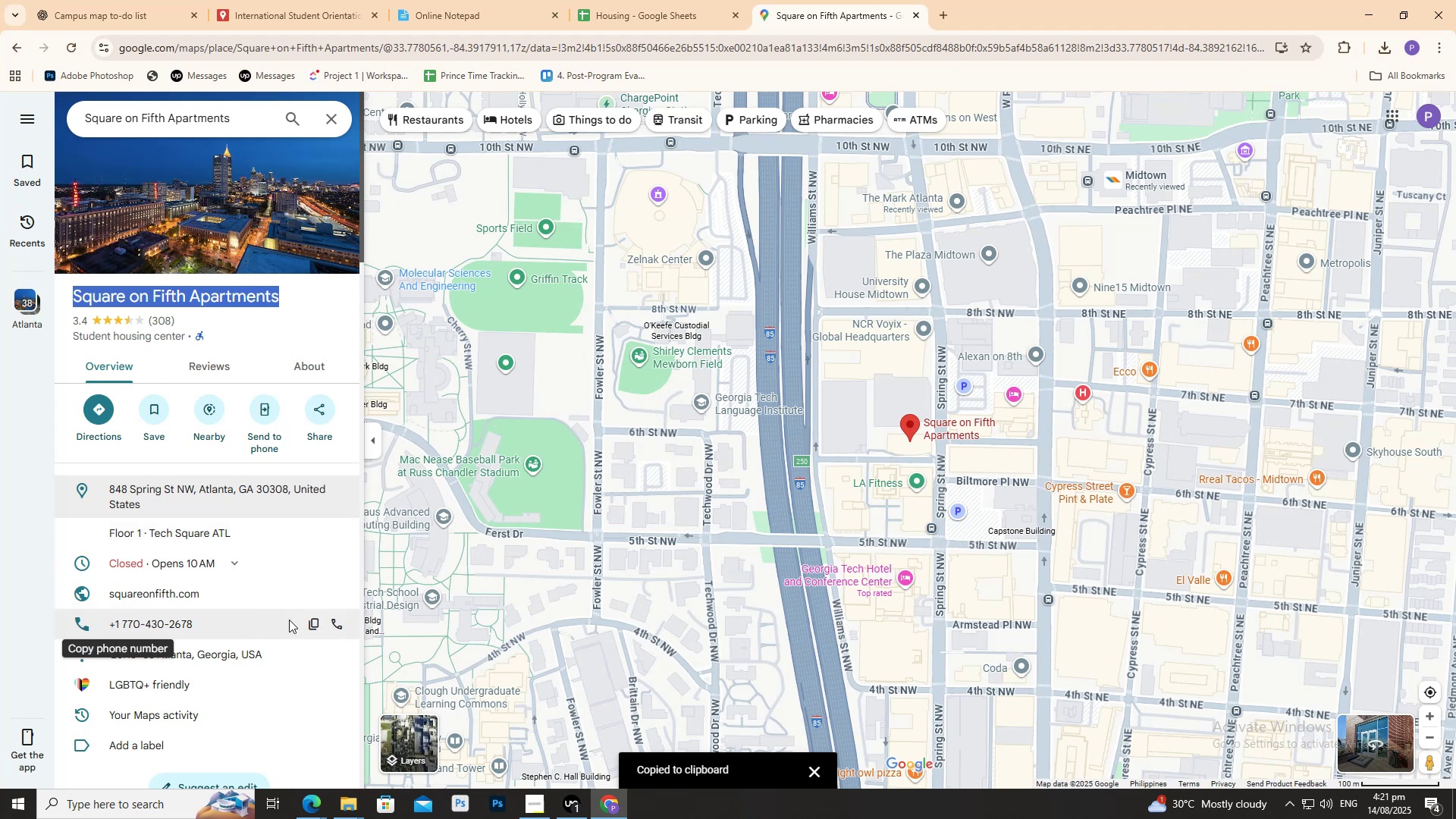 
left_click([315, 617])
 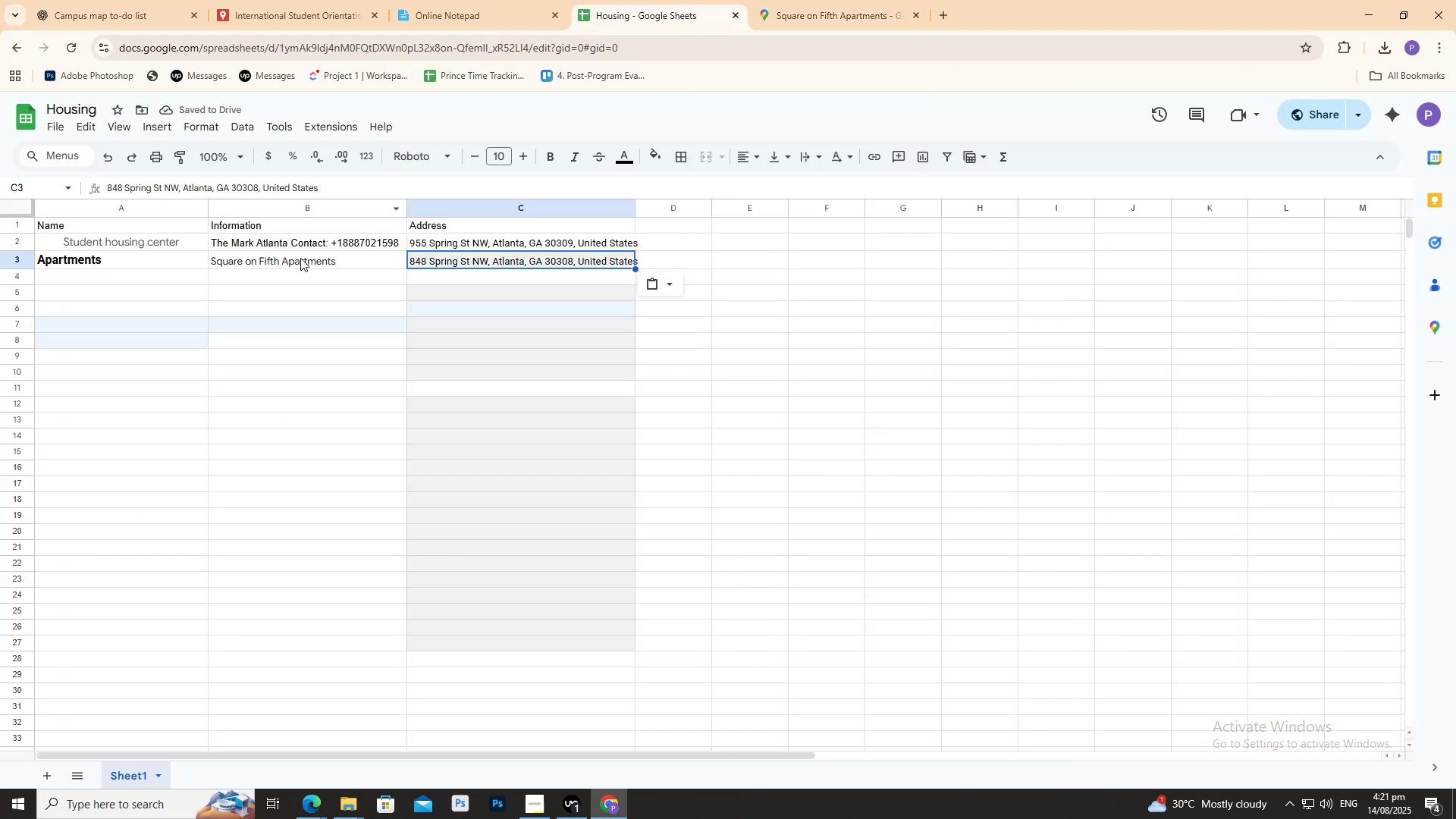 
triple_click([301, 258])
 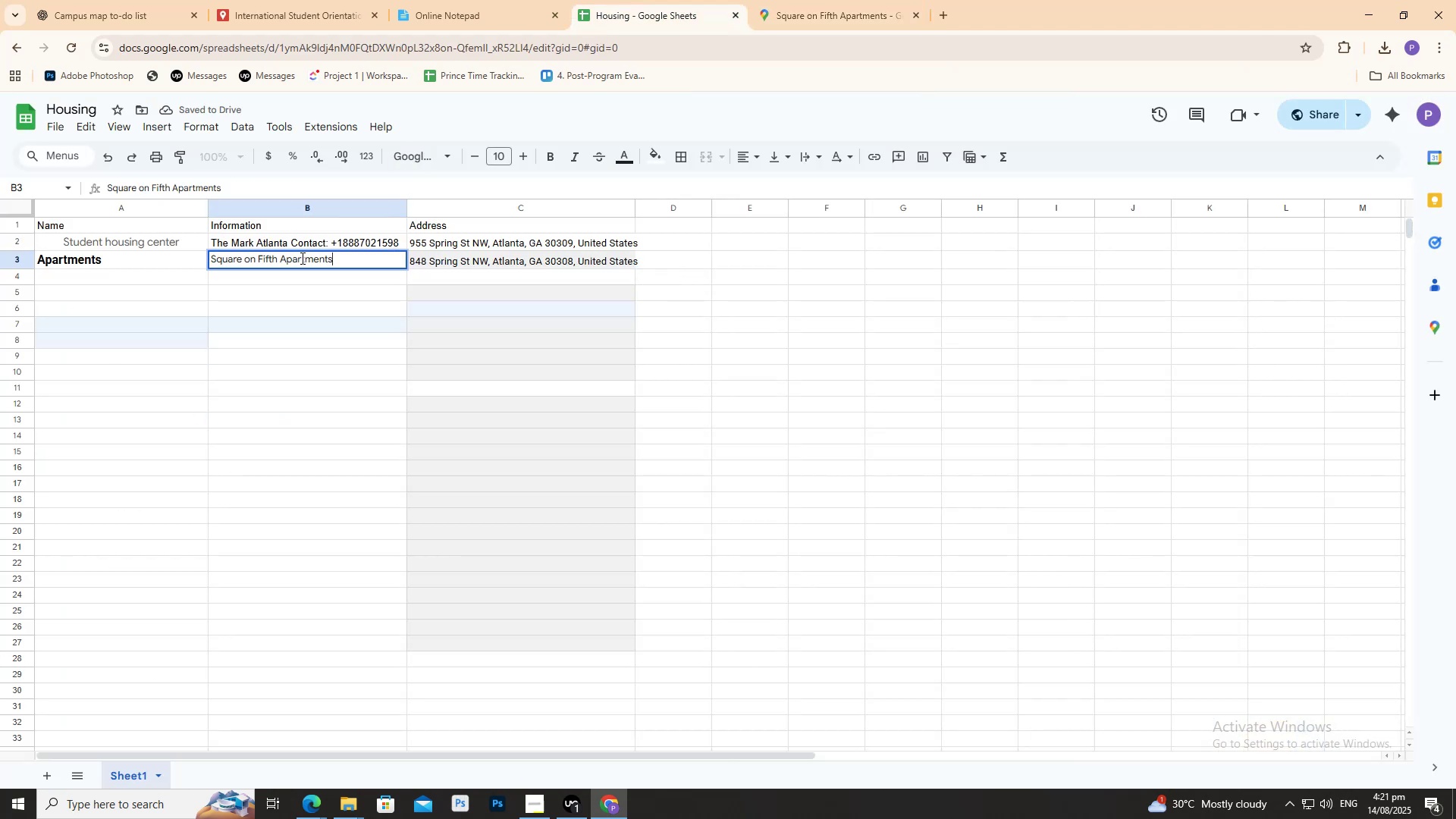 
triple_click([301, 258])
 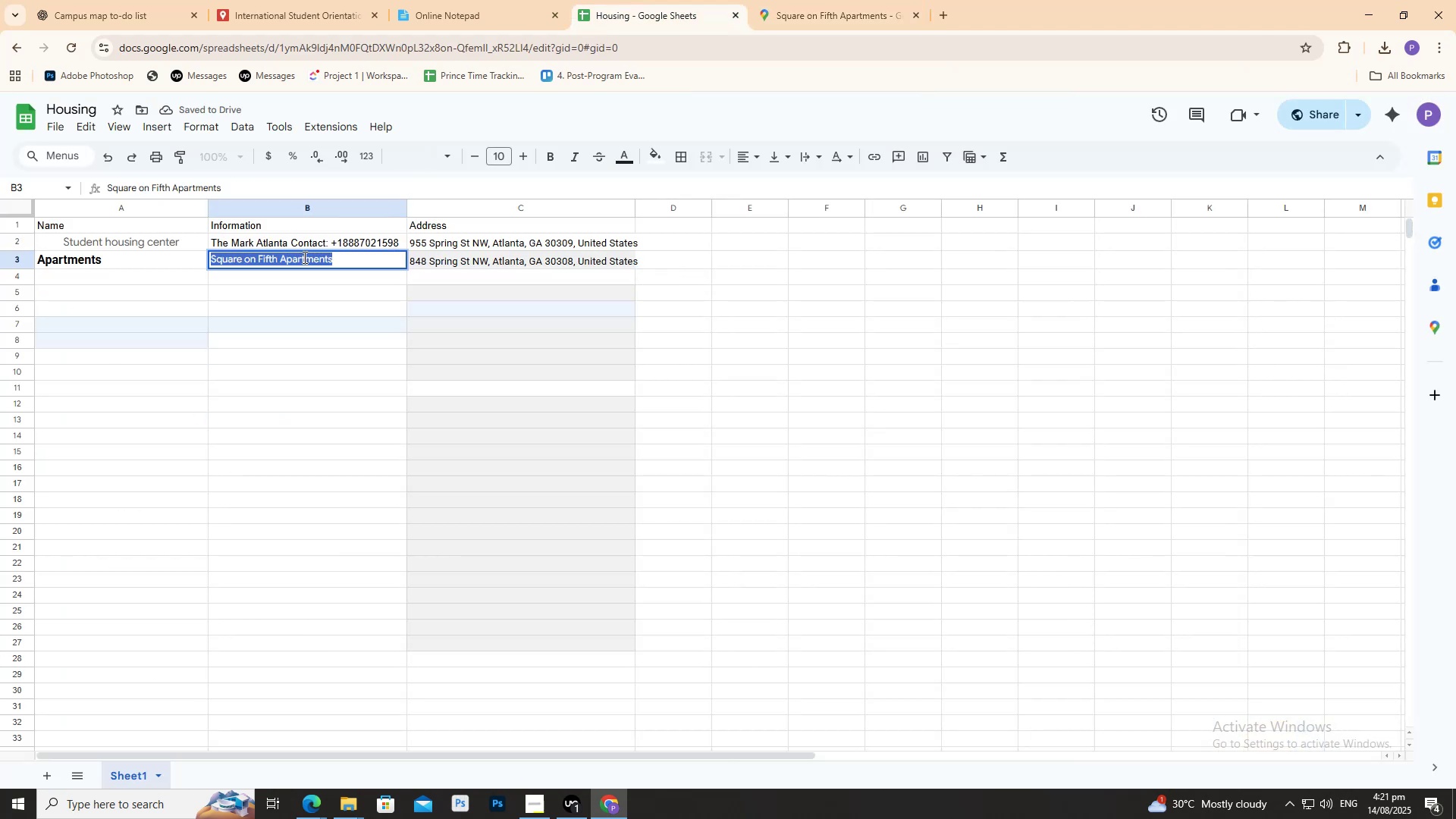 
type(Contaf)
key(Backspace)
type(ct: )
 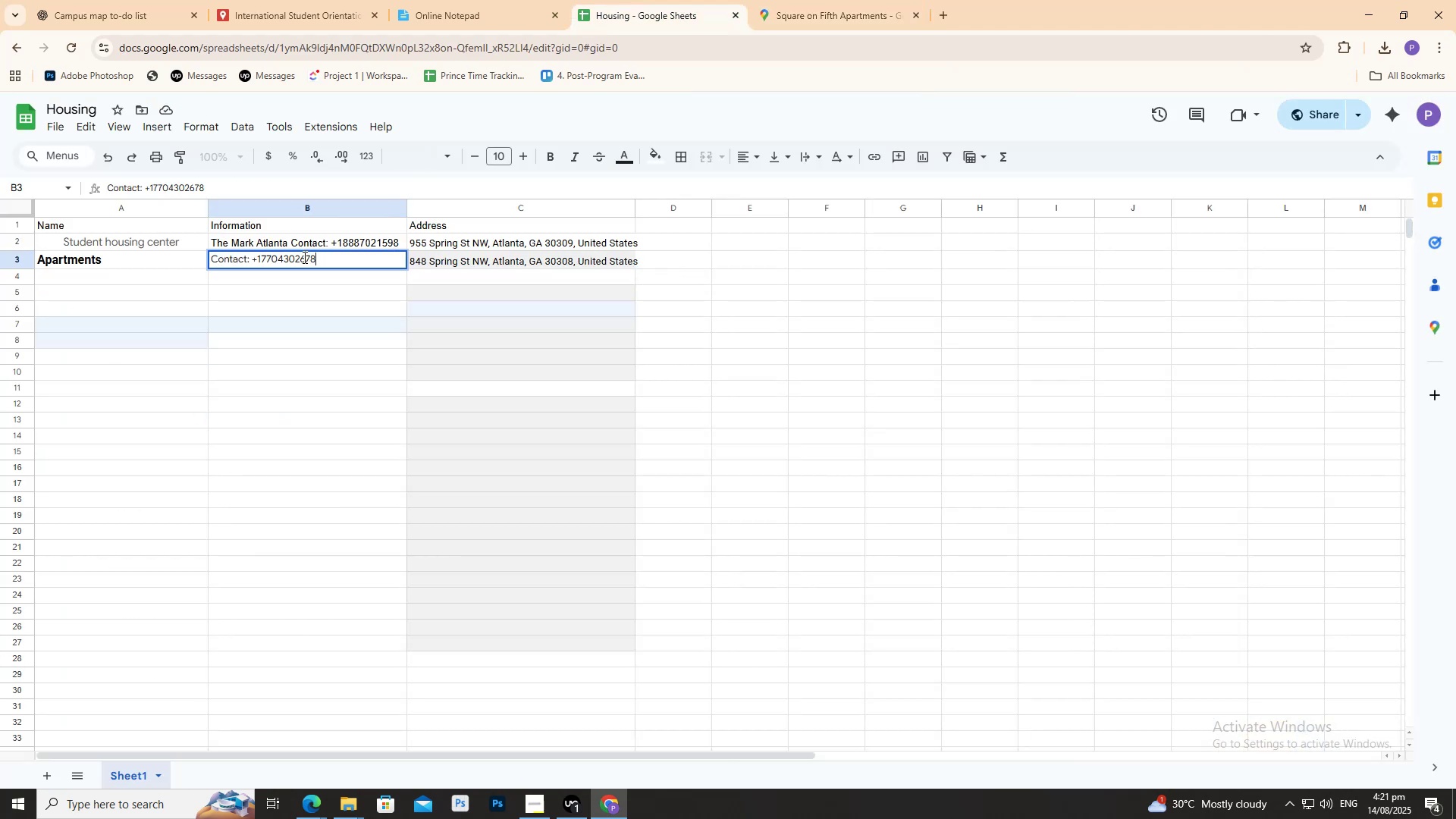 
 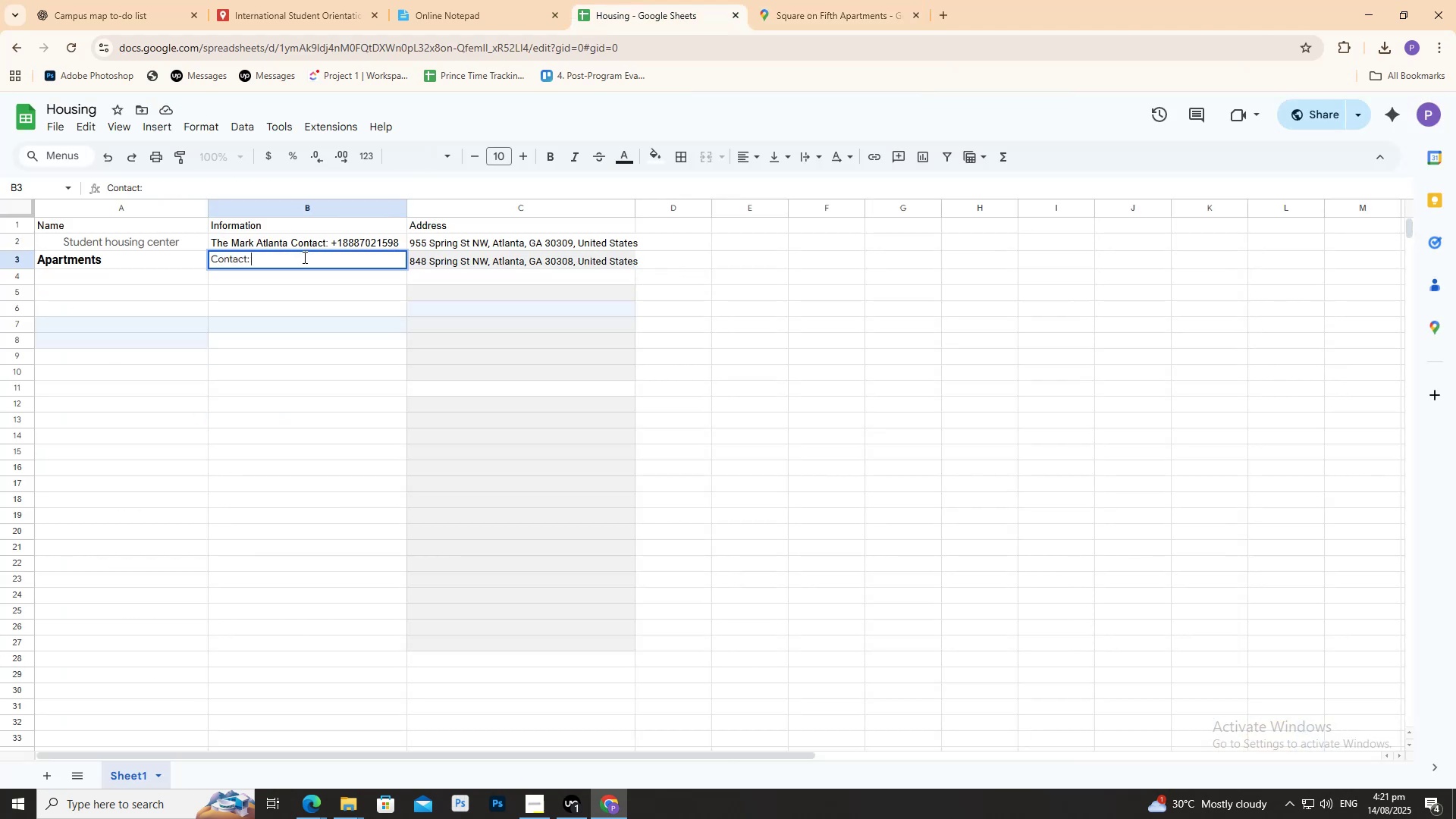 
key(Control+ControlLeft)
 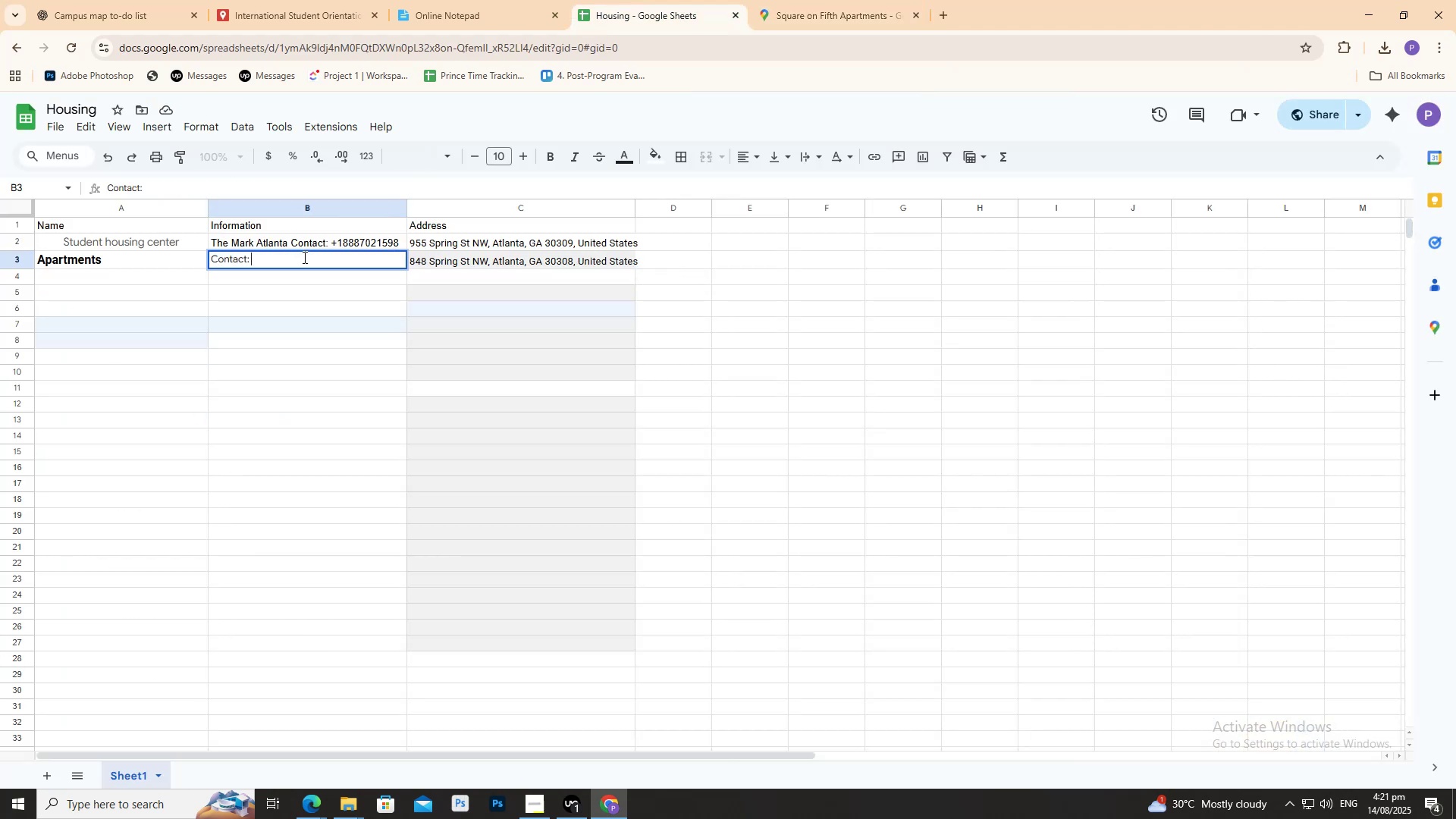 
key(Control+V)
 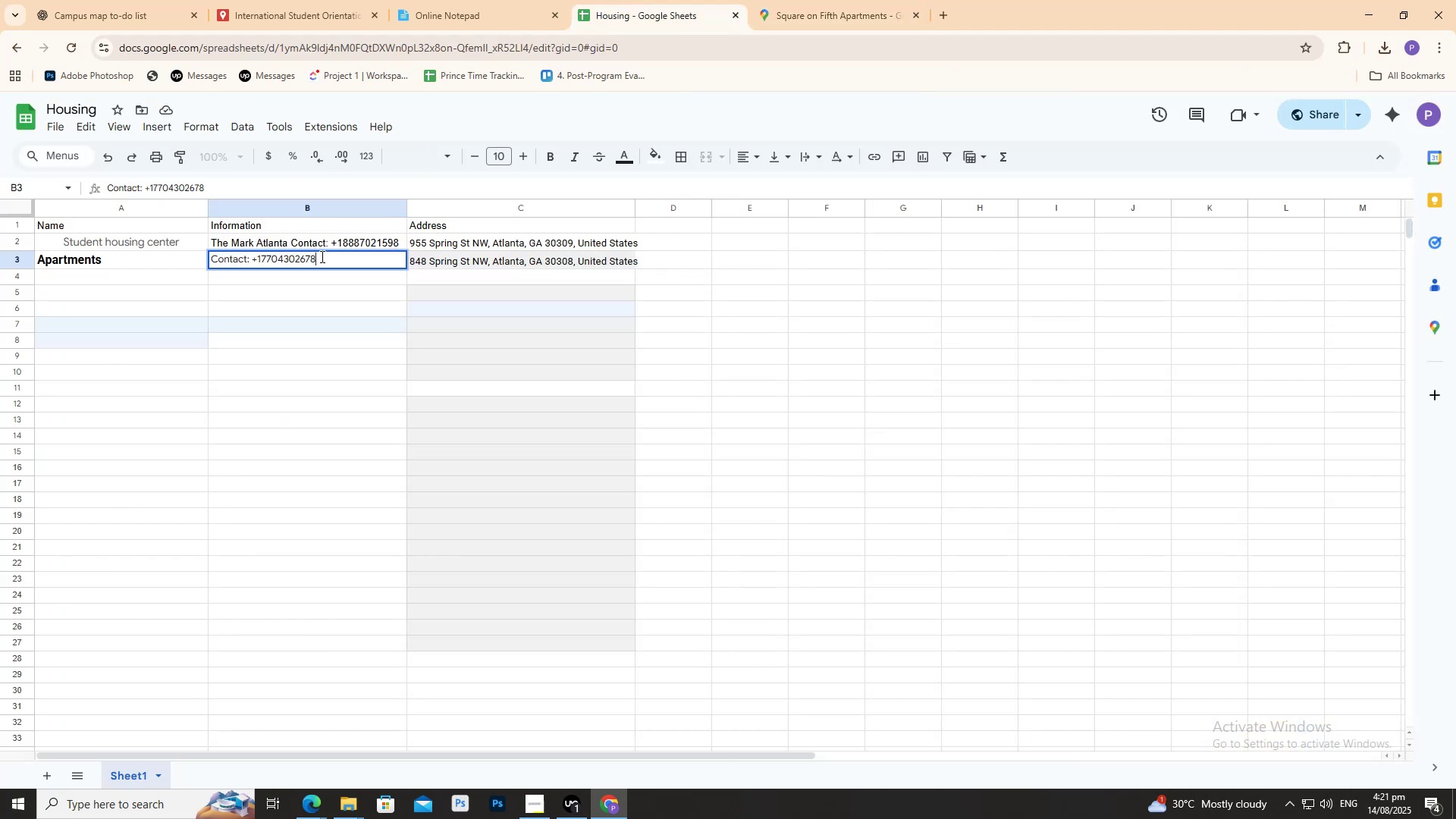 
key(Space)
 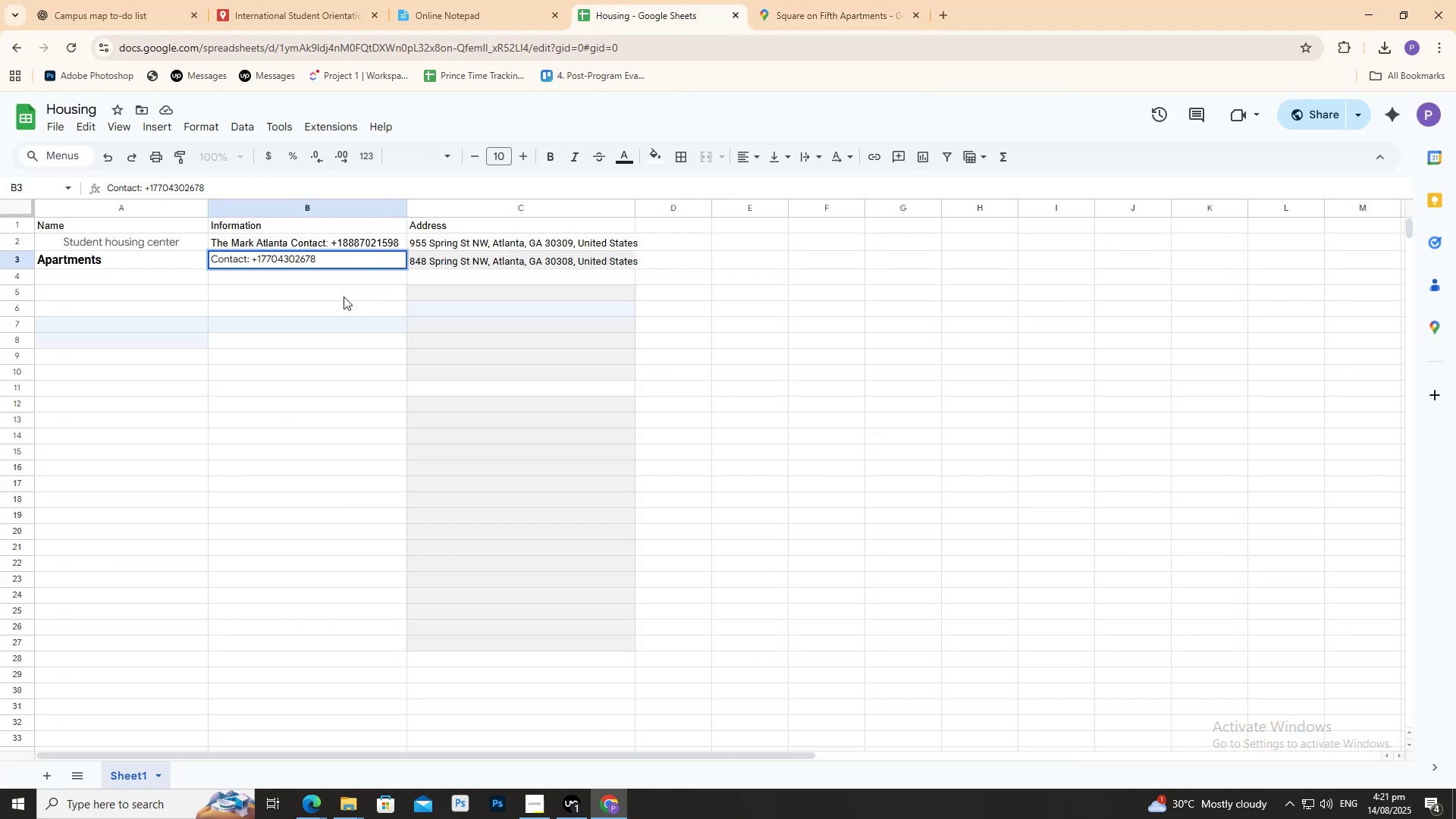 
left_click([339, 297])
 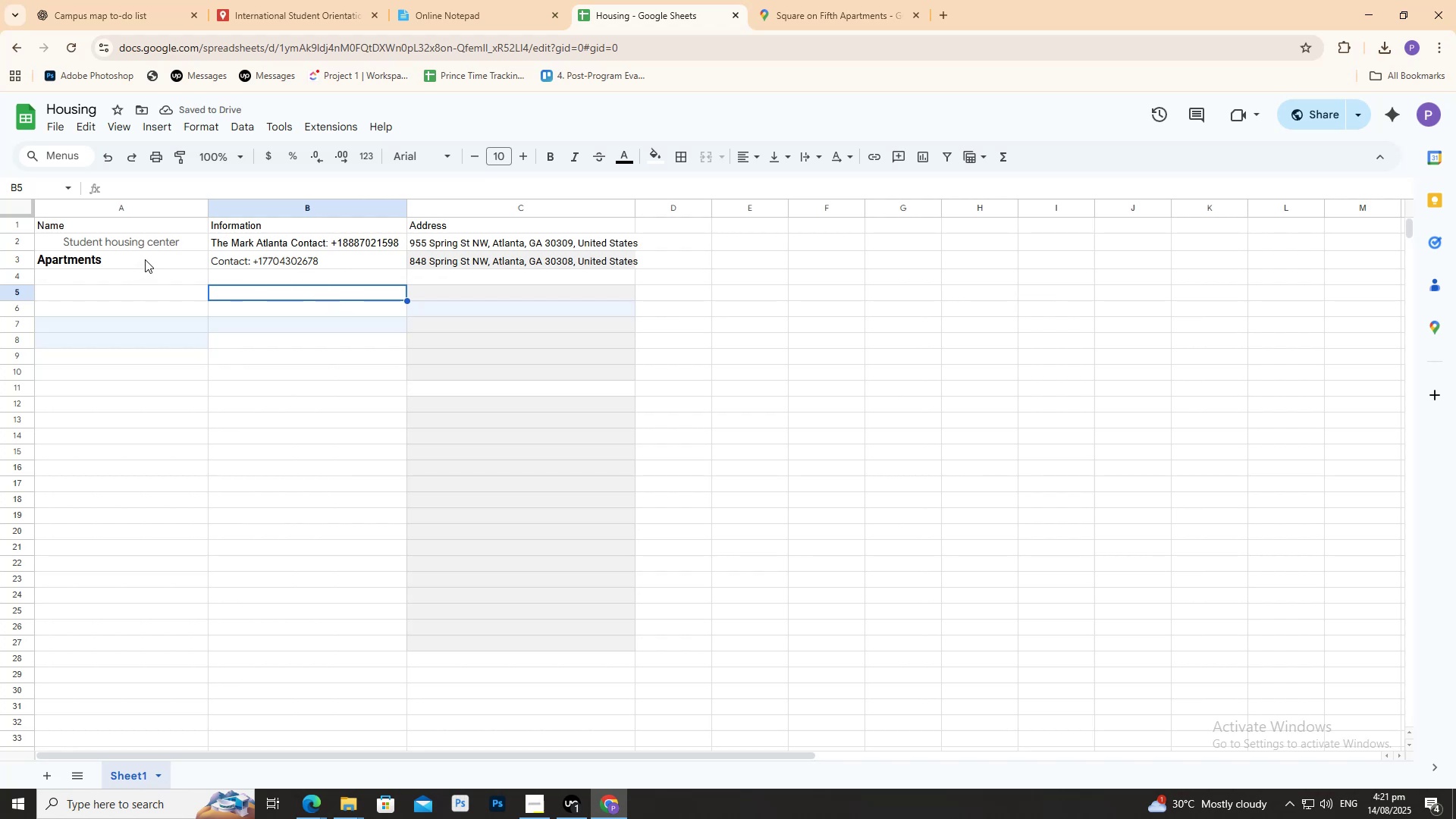 
left_click([777, 4])
 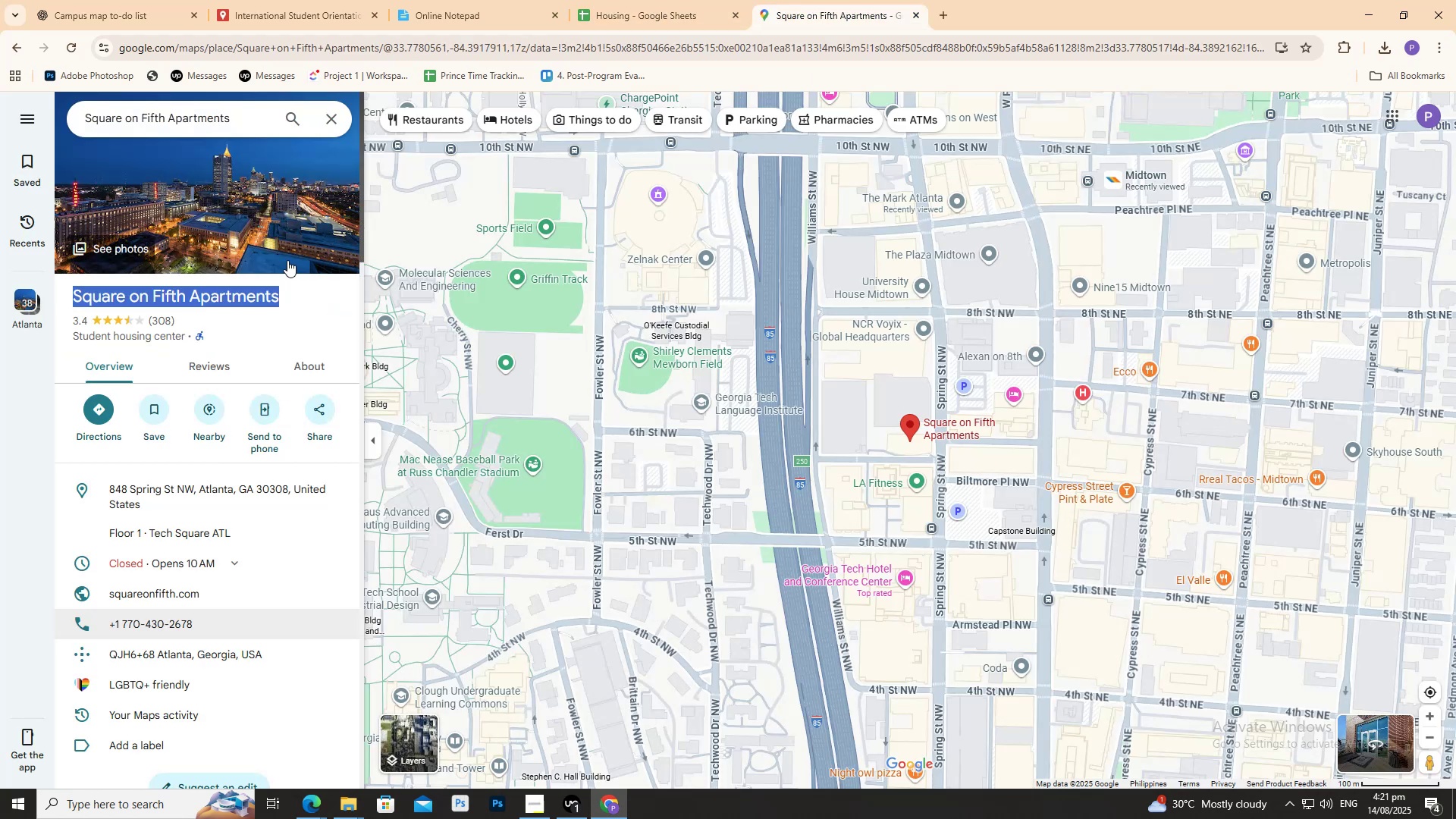 
key(Control+ControlLeft)
 